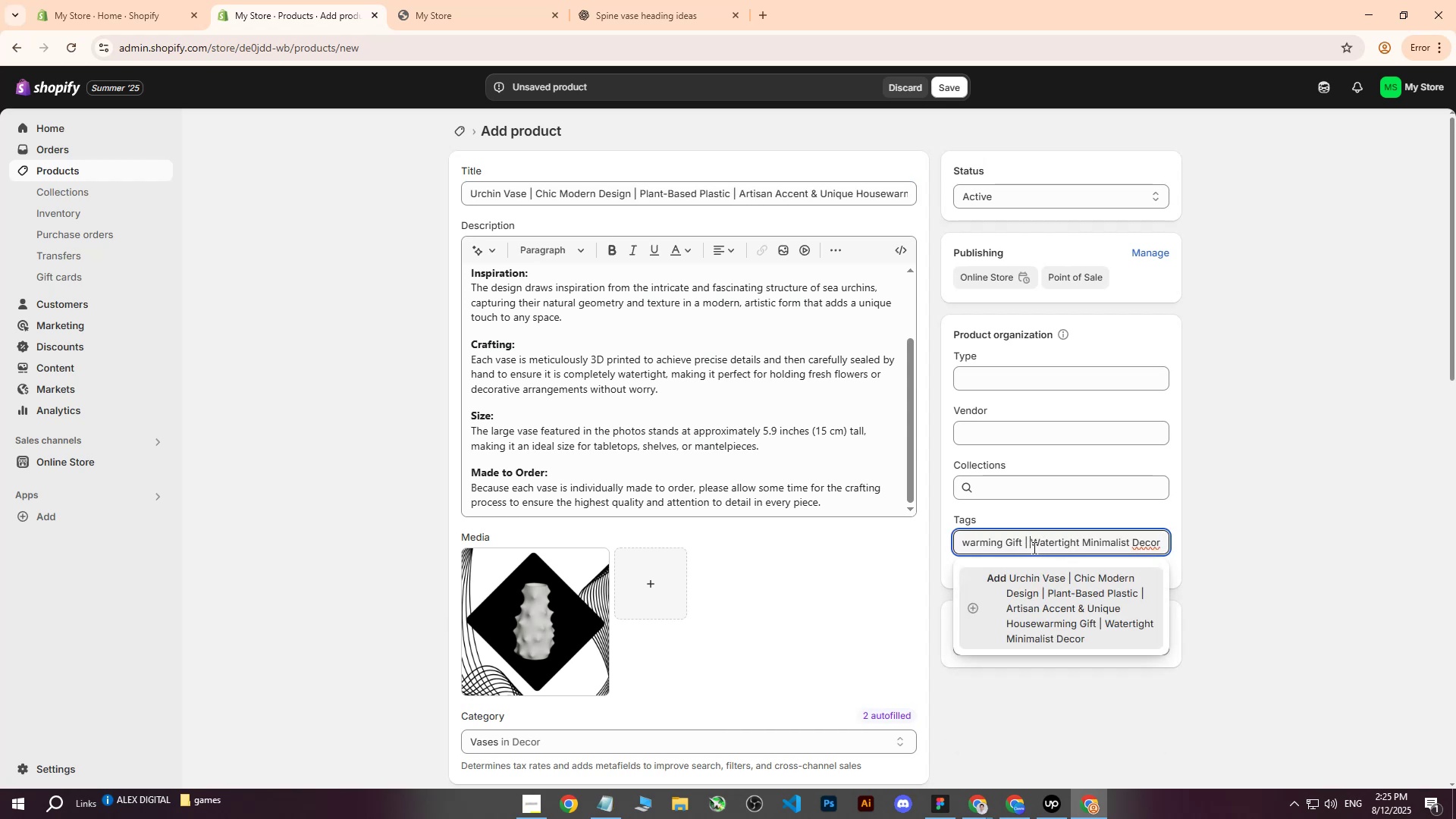 
key(Backspace)
 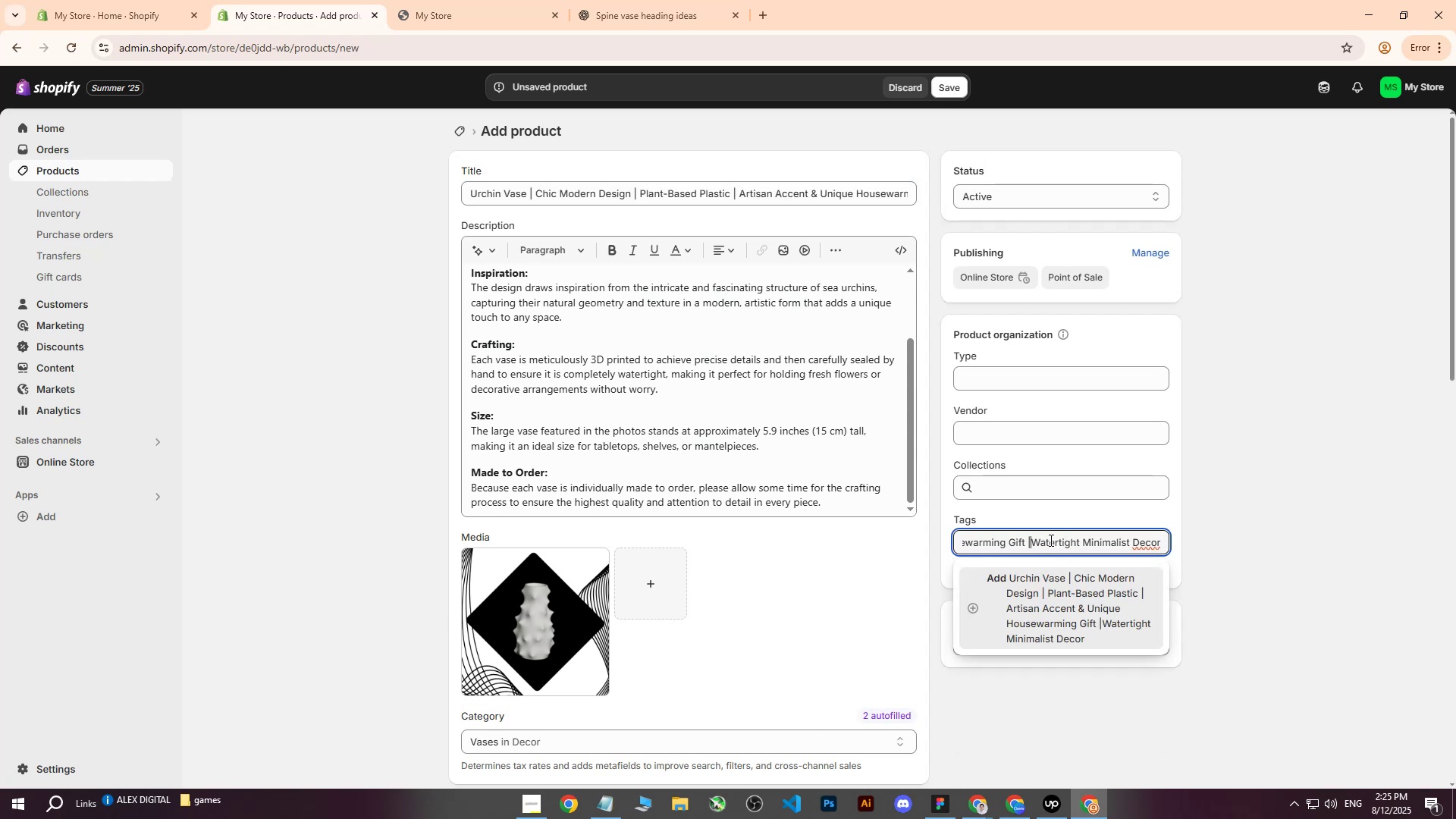 
key(Backspace)
 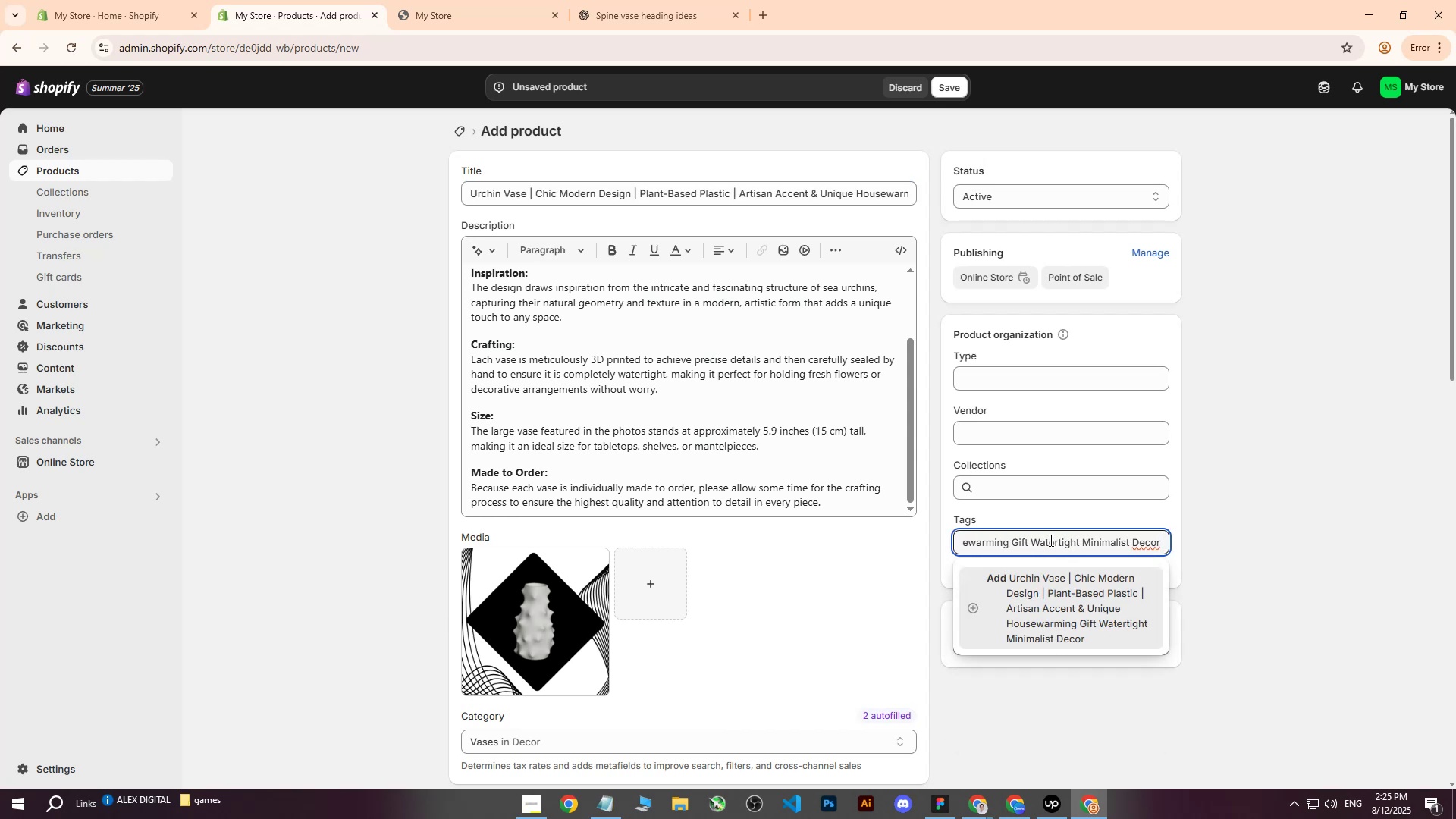 
key(Backspace)
 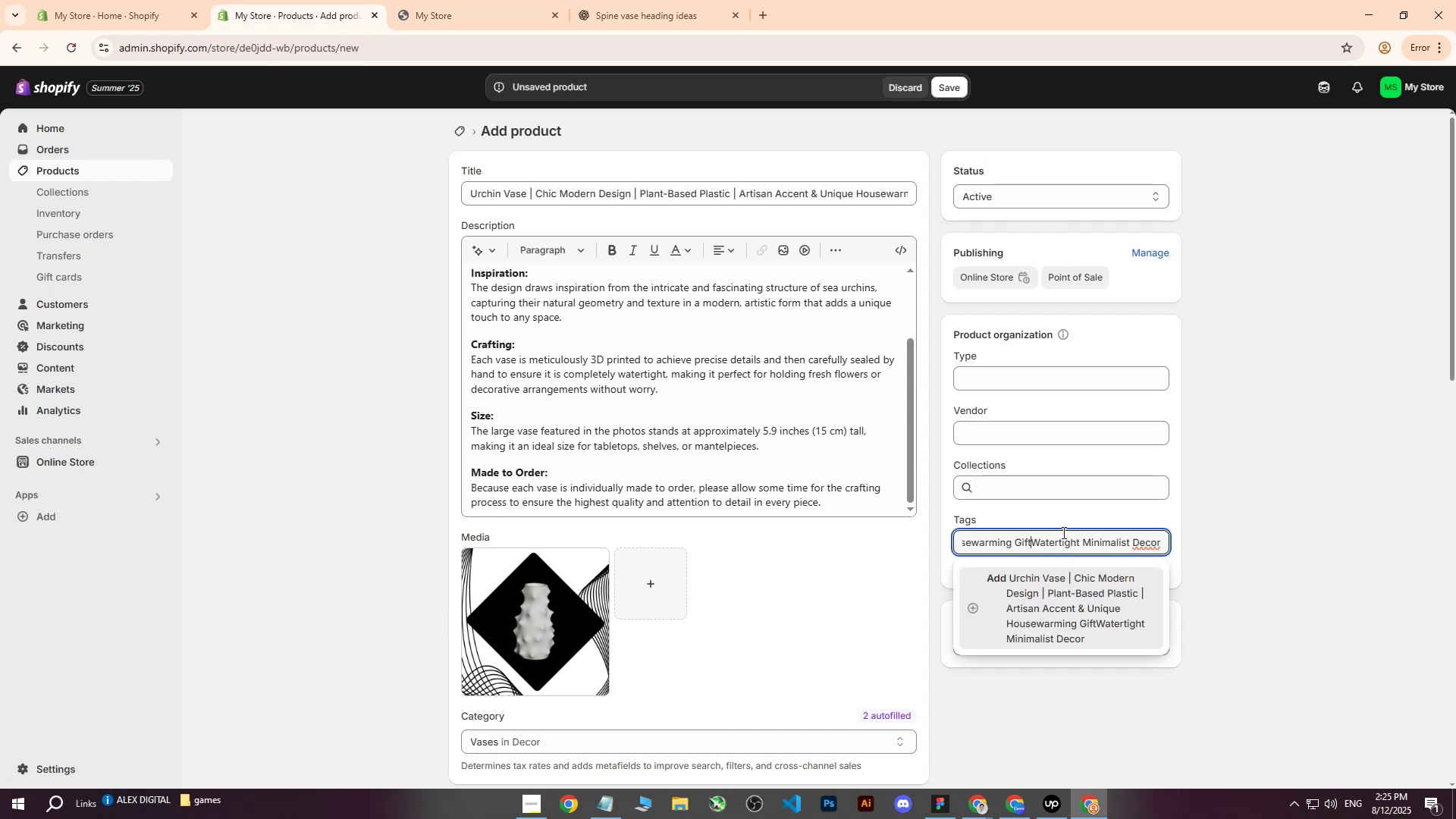 
hold_key(key=ArrowLeft, duration=1.5)
 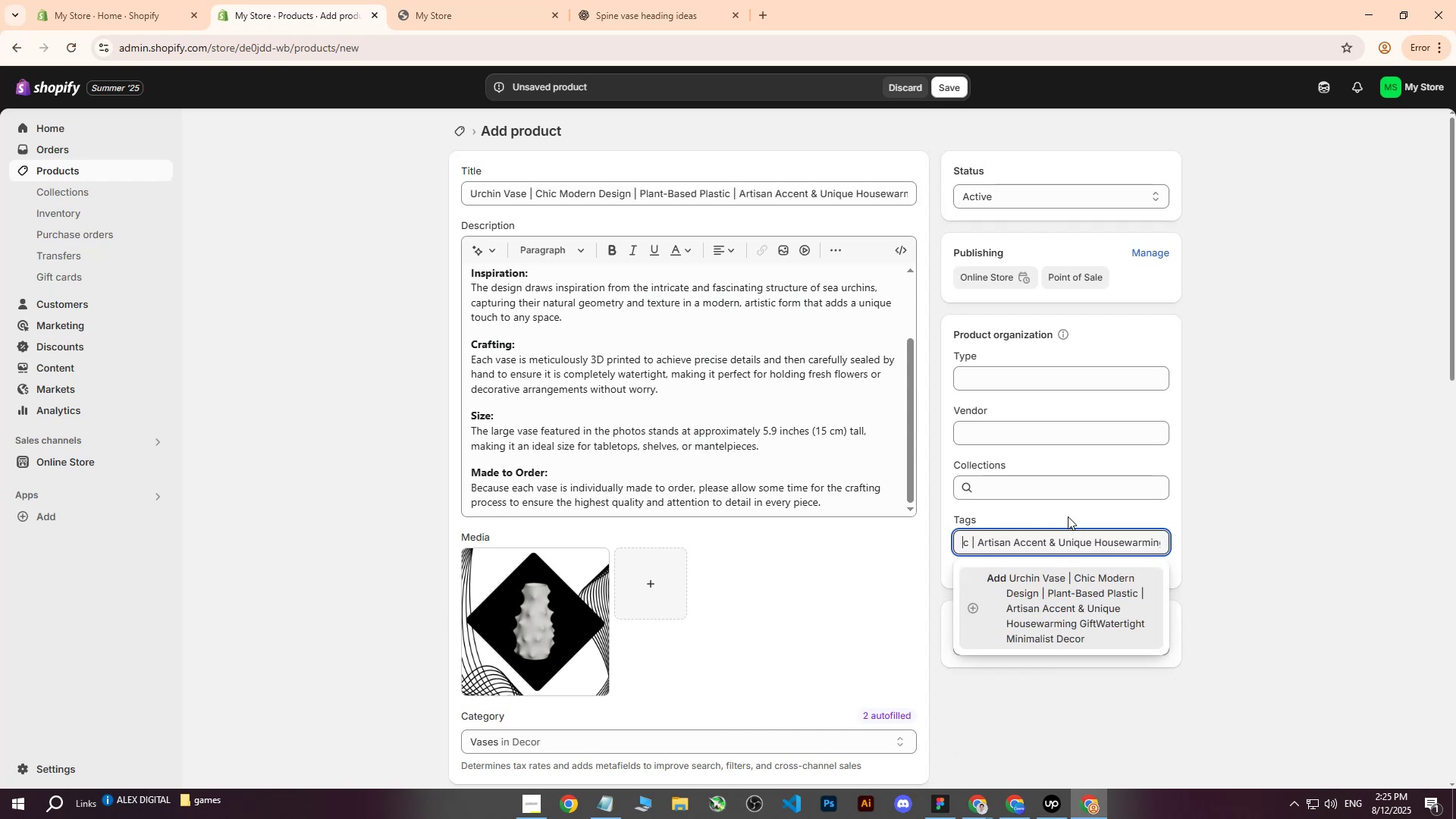 
hold_key(key=ArrowLeft, duration=0.97)
 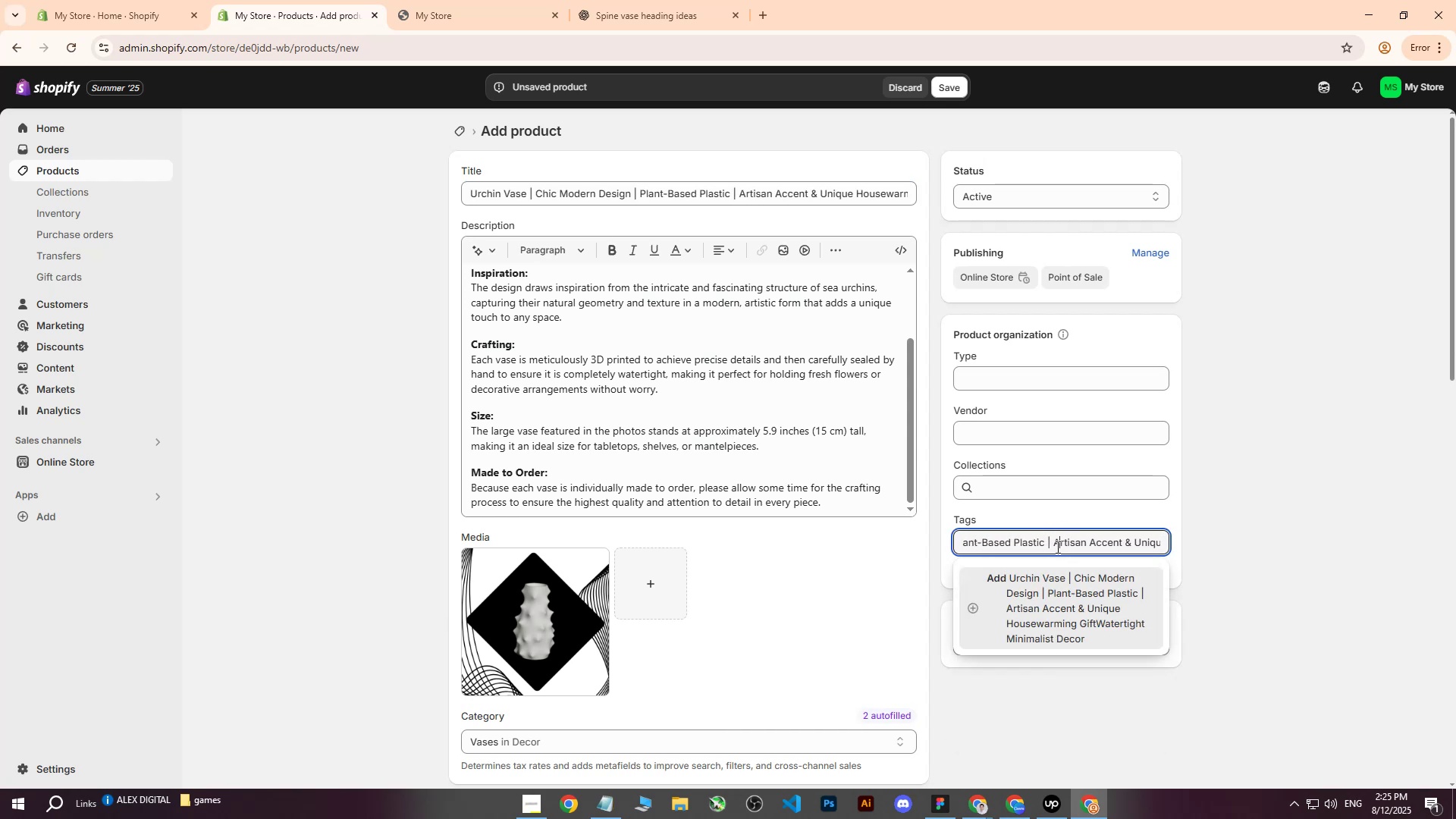 
double_click([1053, 545])
 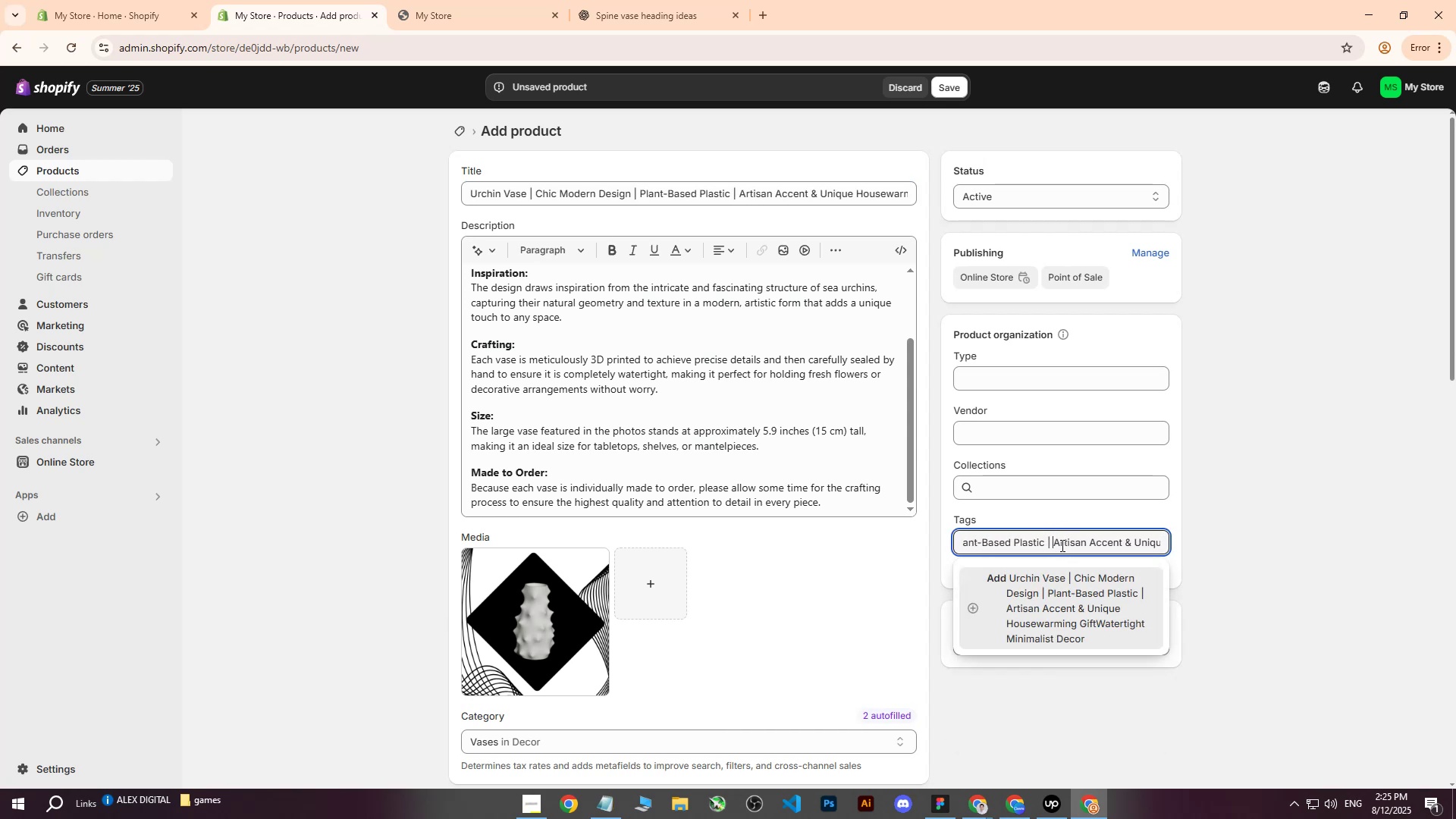 
key(Backspace)
 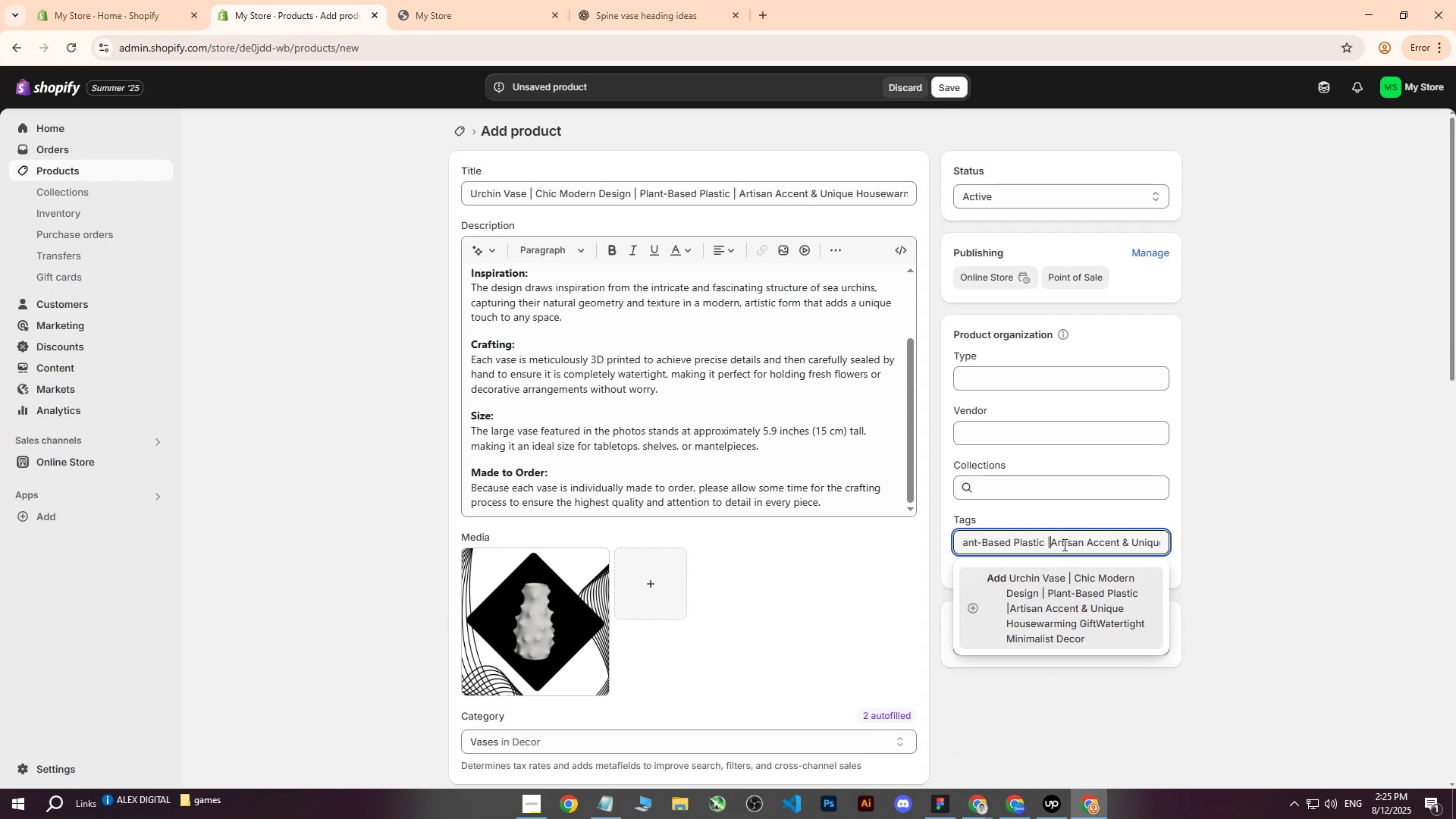 
key(Backspace)
 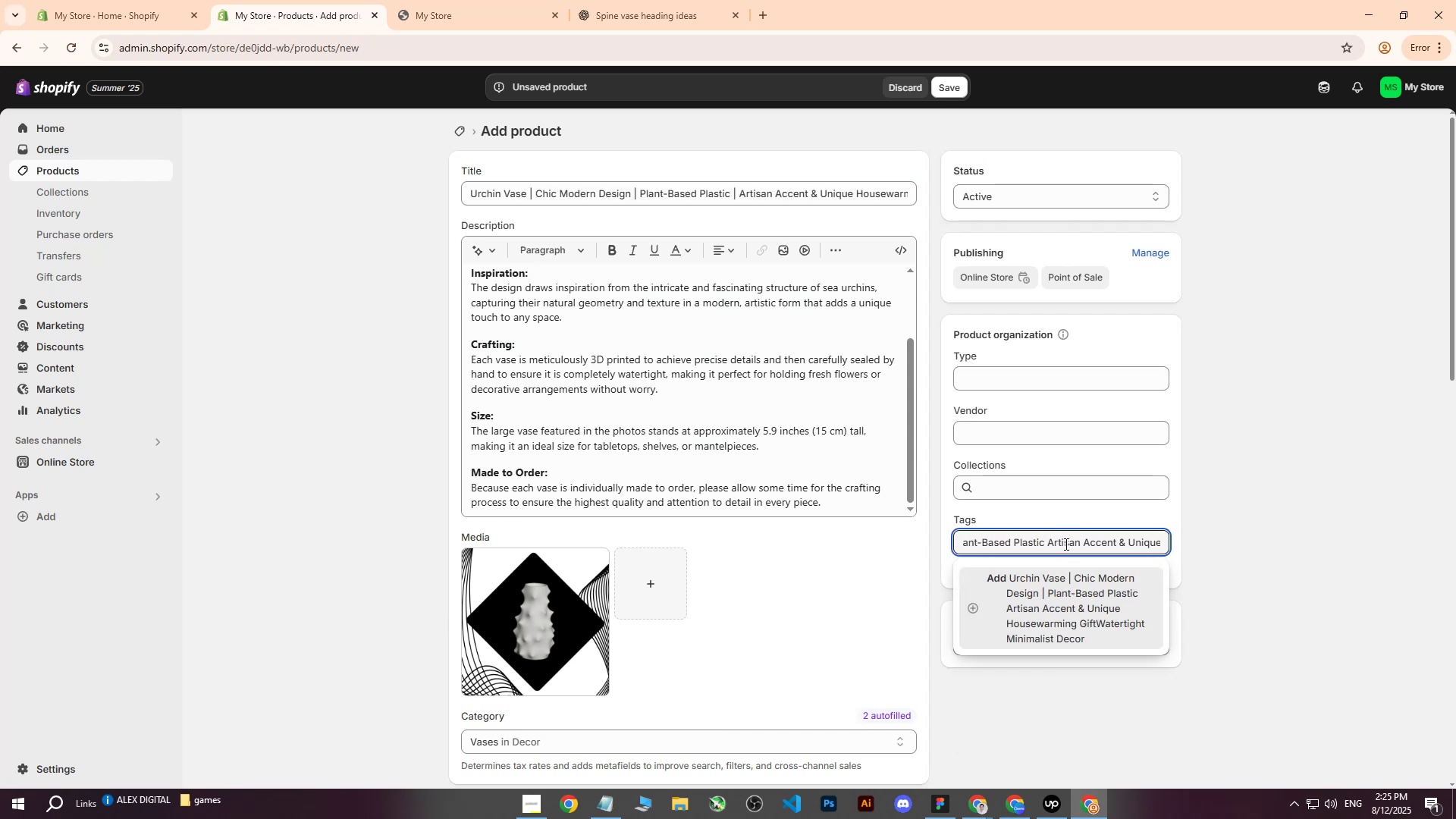 
key(Backspace)
 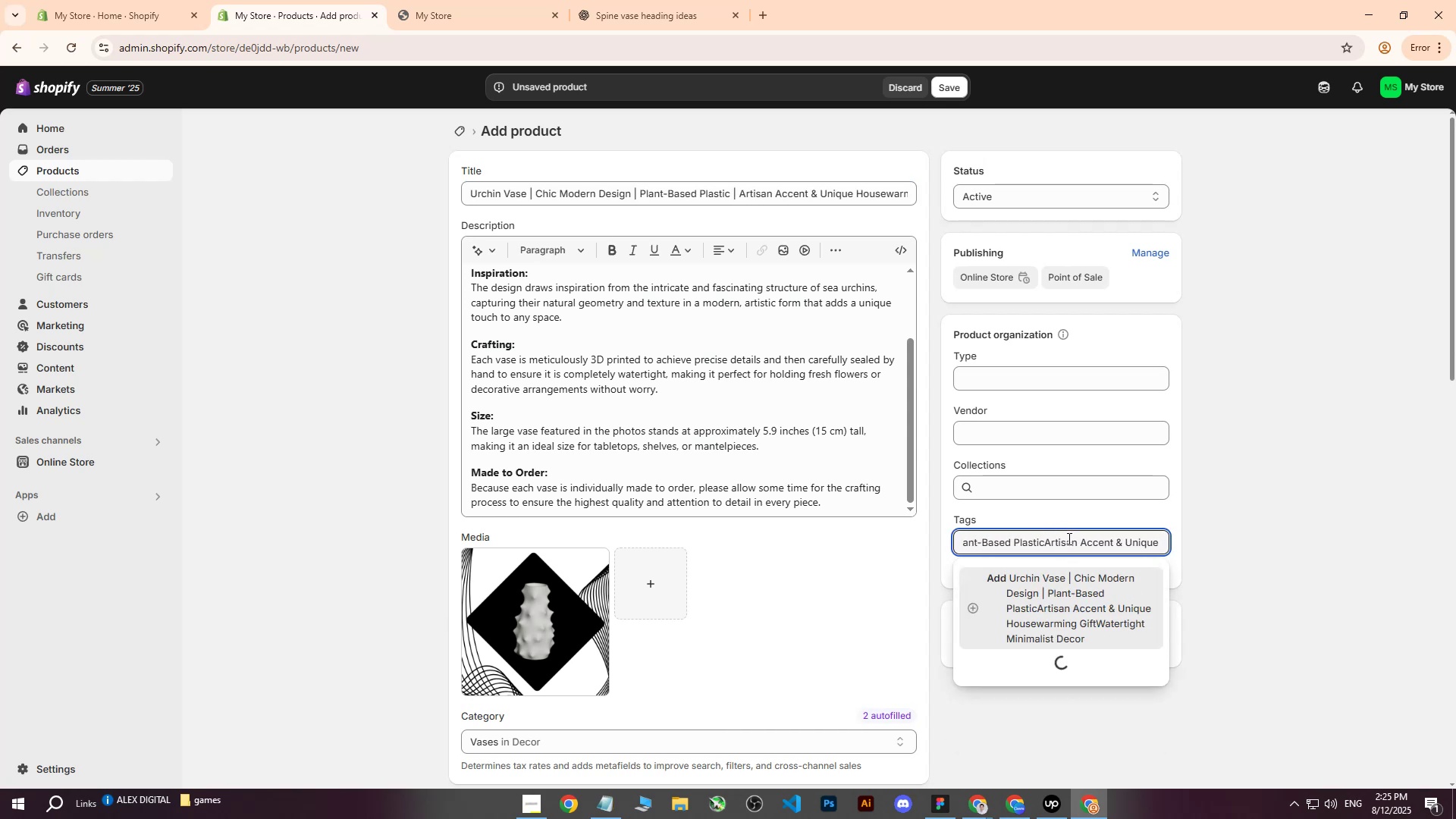 
hold_key(key=ArrowLeft, duration=1.54)
 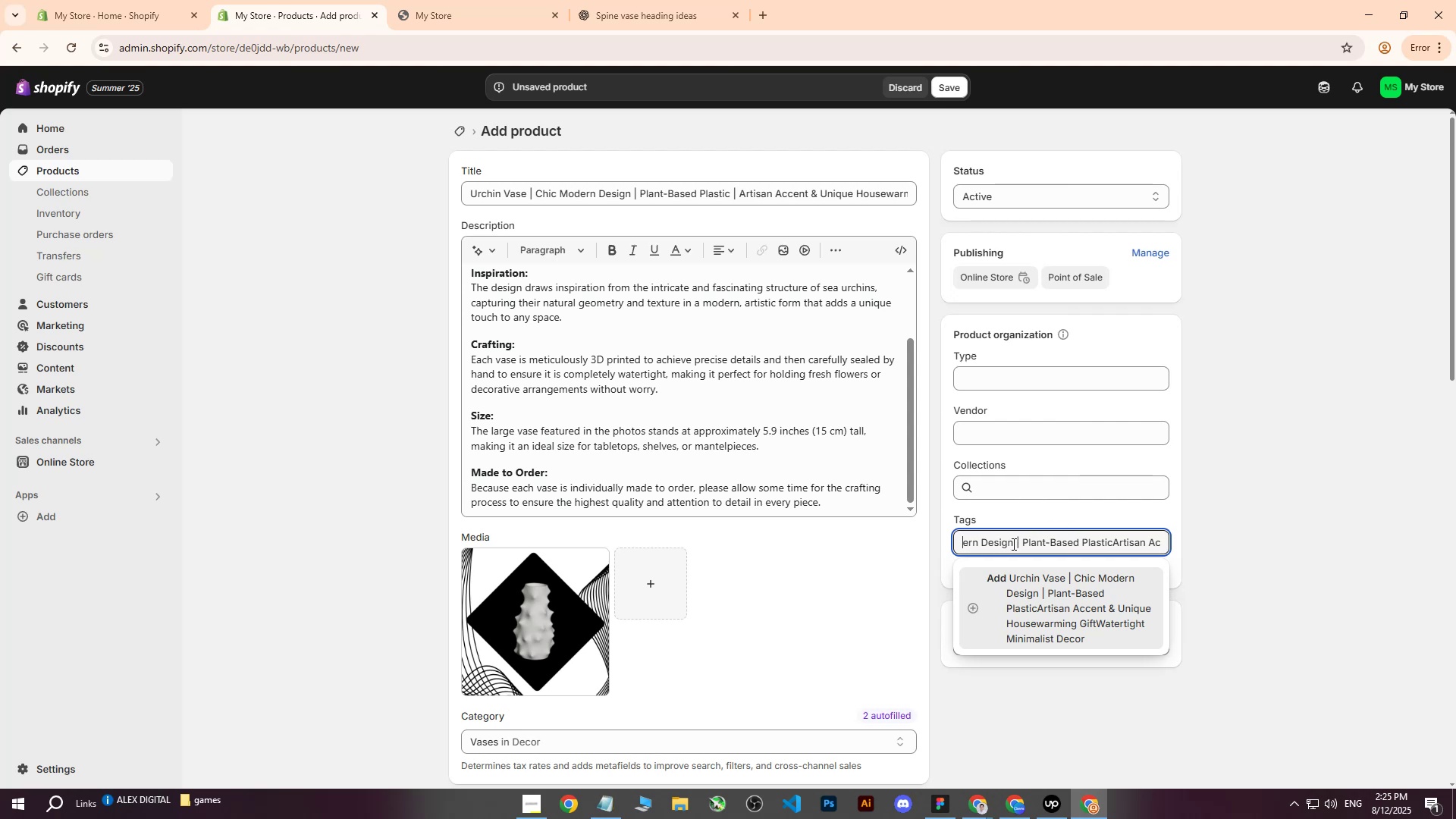 
key(ArrowLeft)
 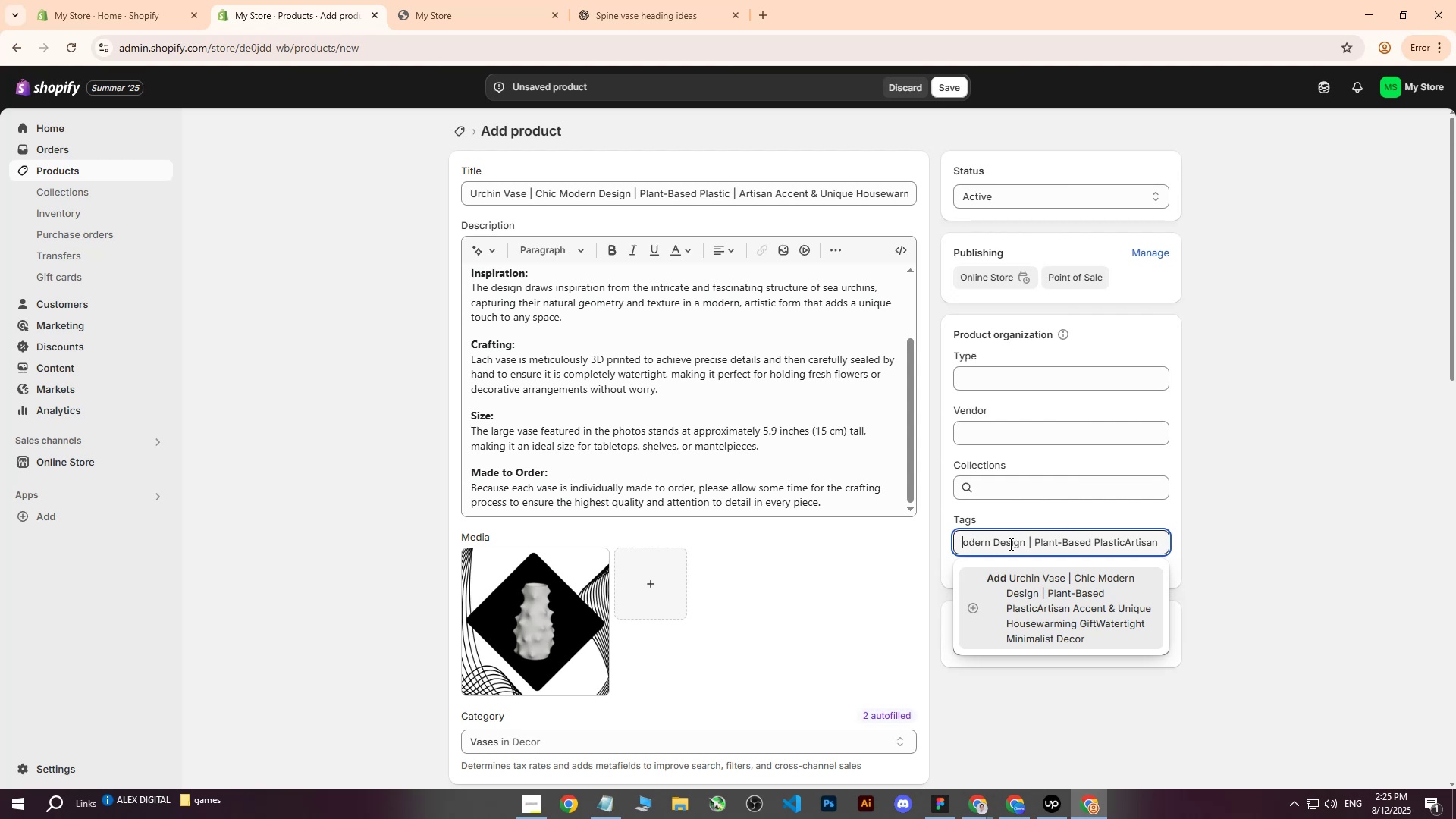 
key(ArrowLeft)
 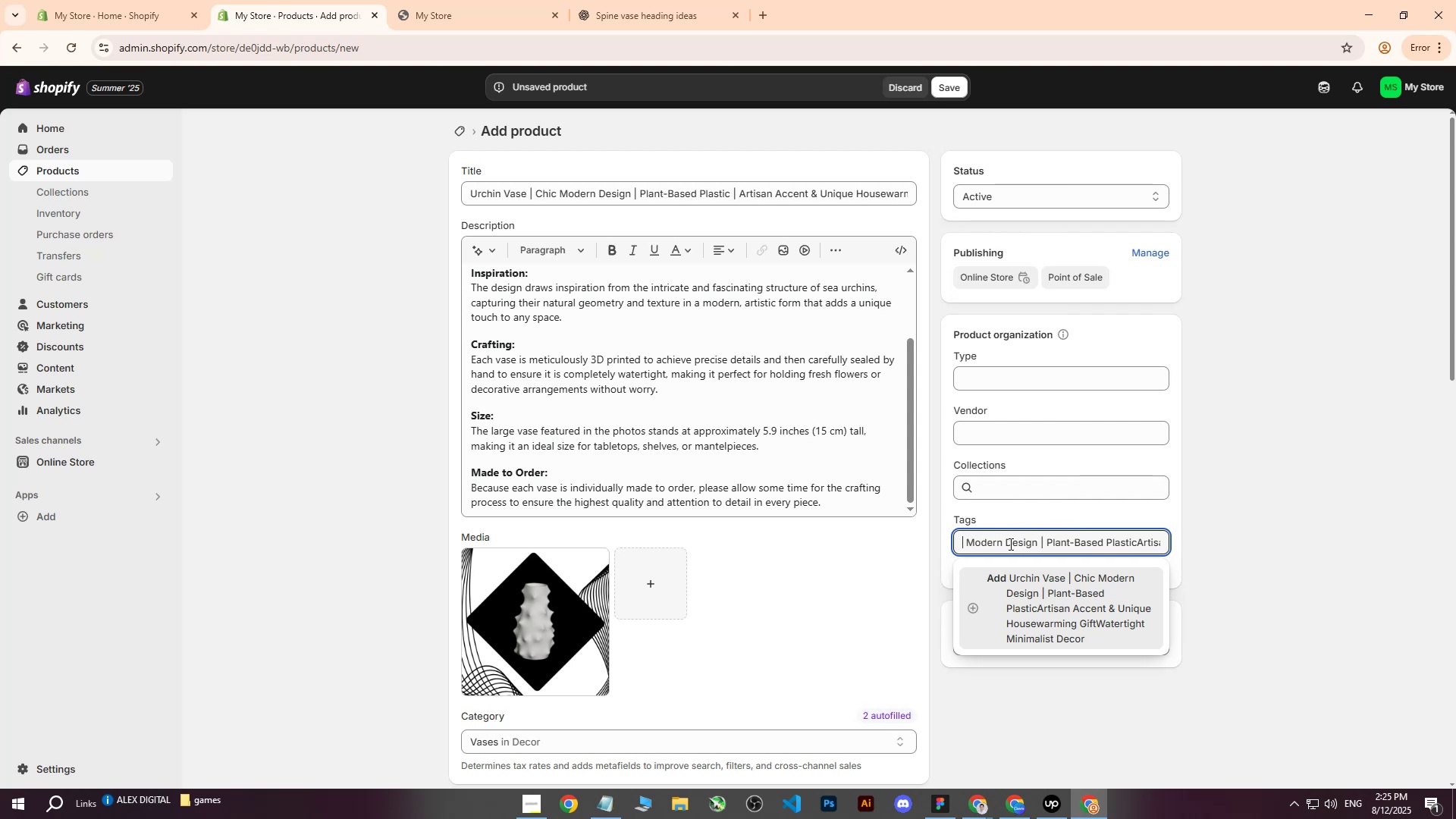 
key(ArrowLeft)
 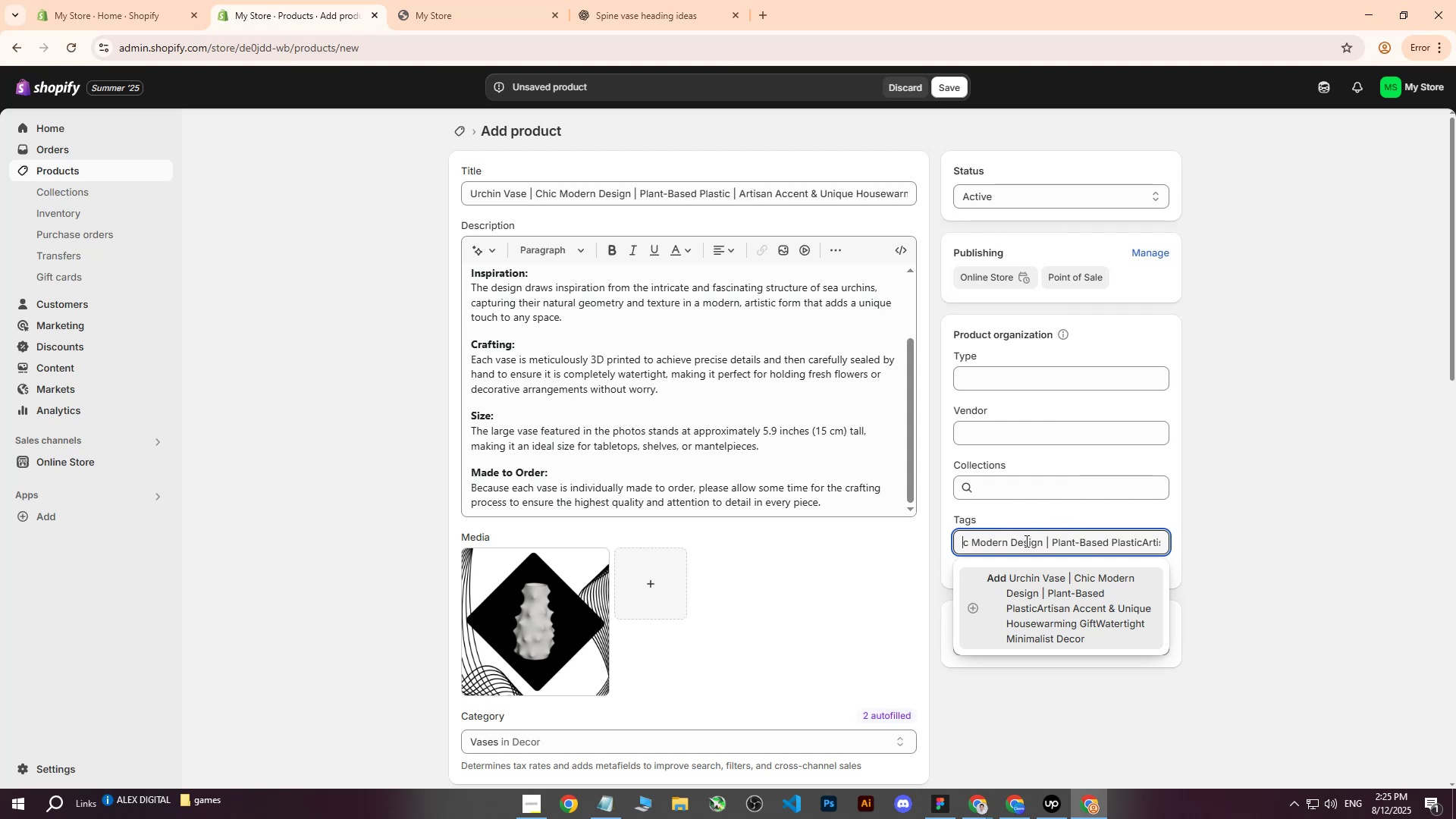 
key(ArrowLeft)
 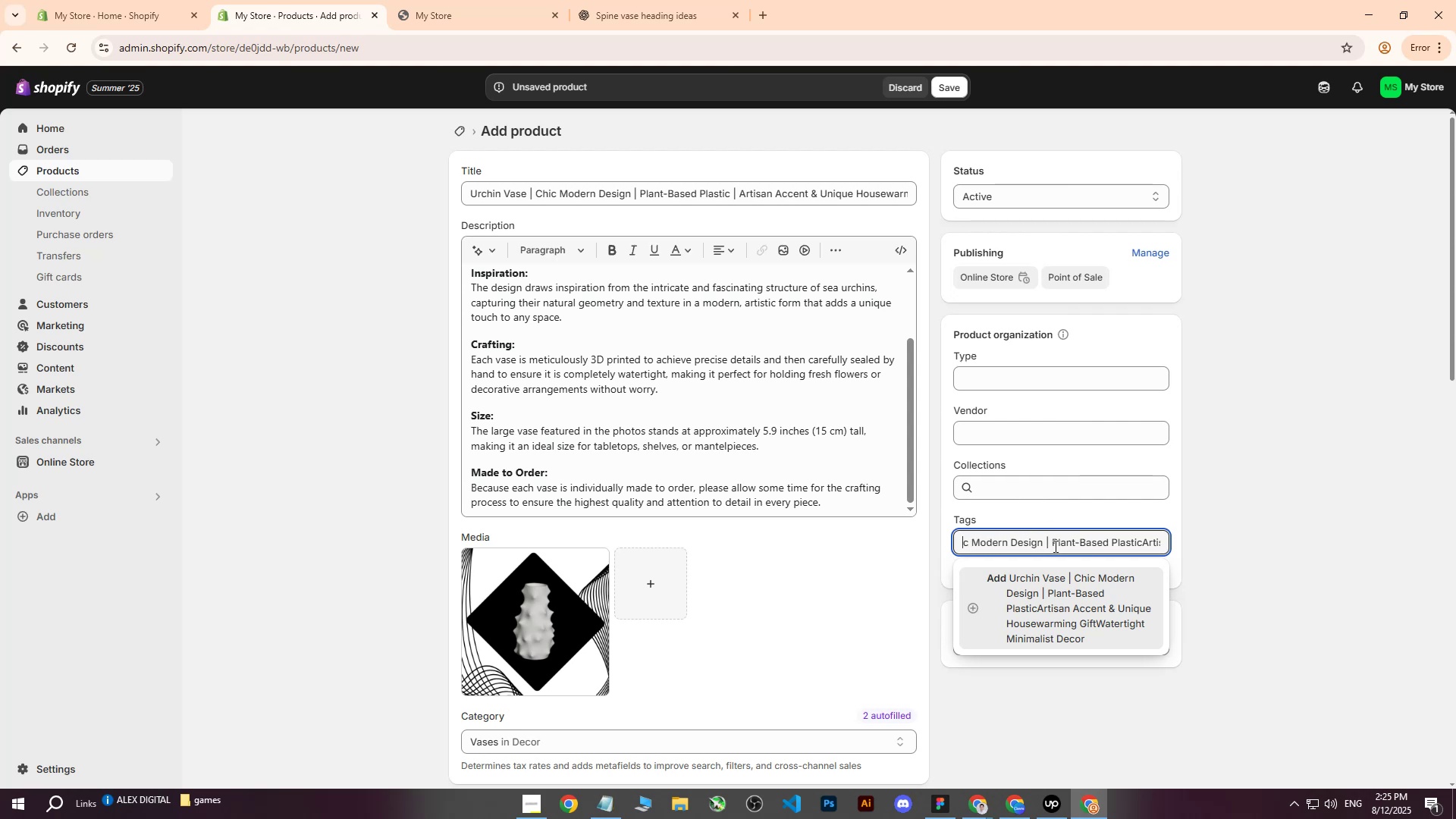 
left_click([1053, 546])
 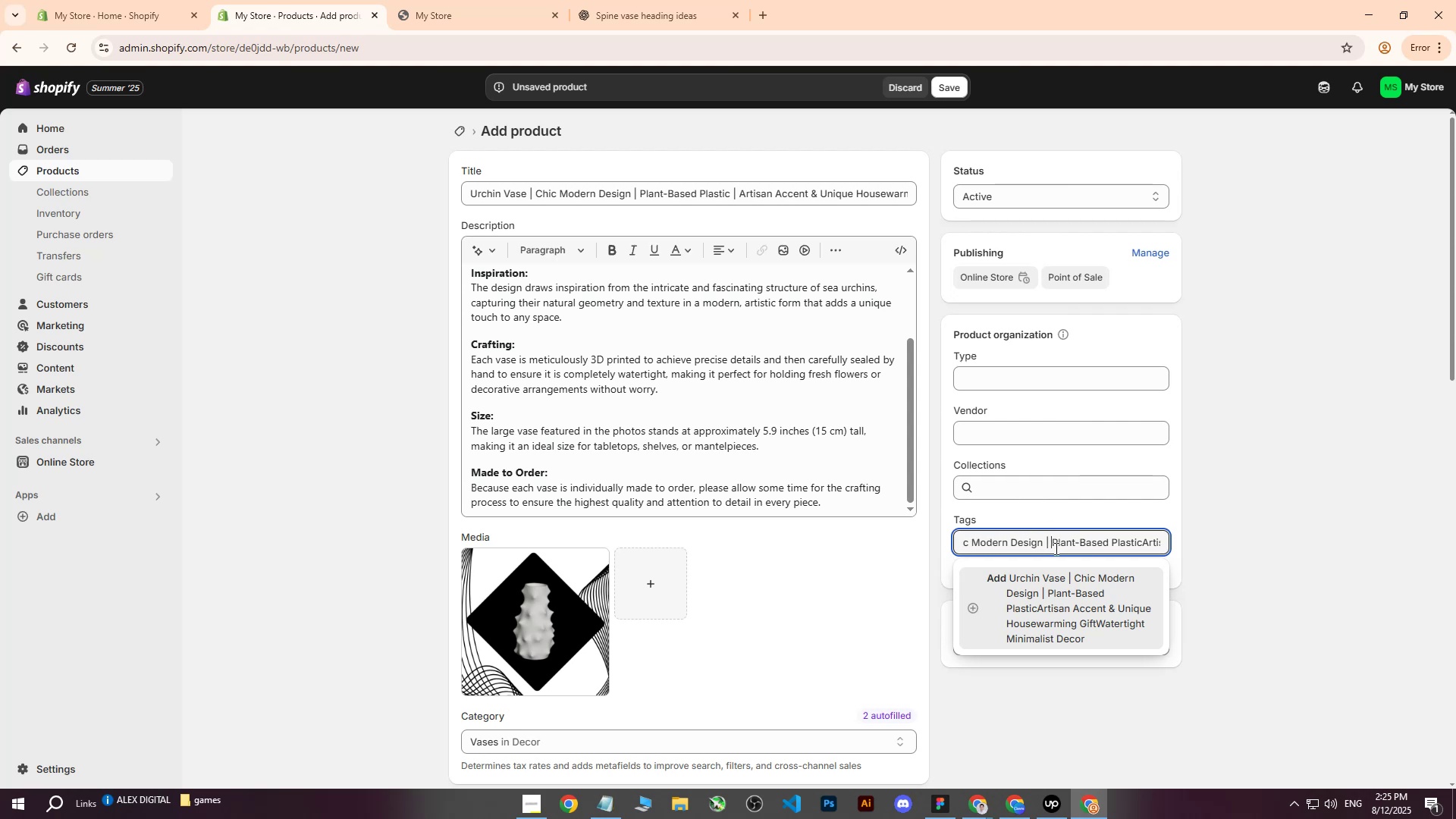 
key(Backspace)
 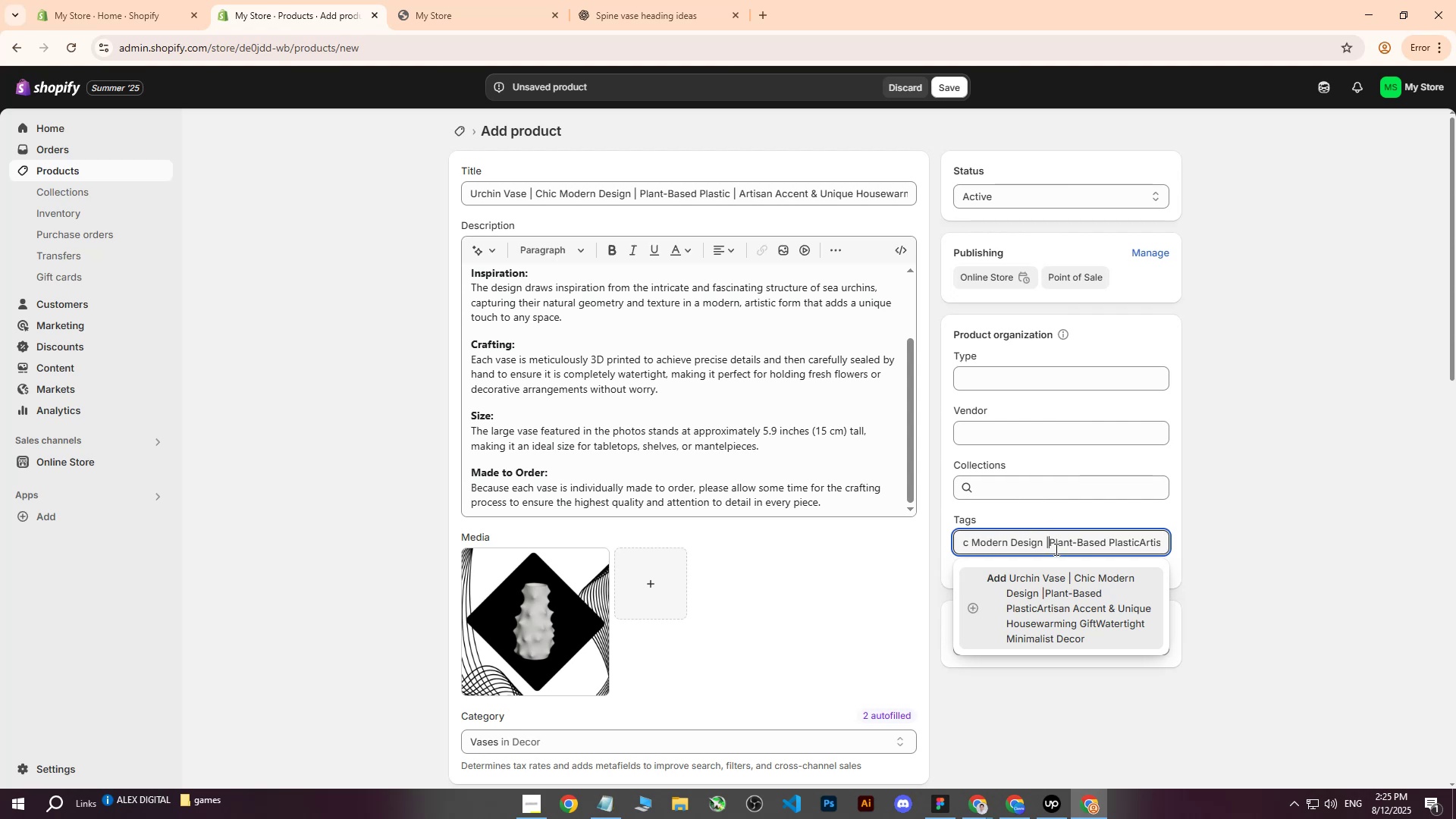 
key(Backspace)
 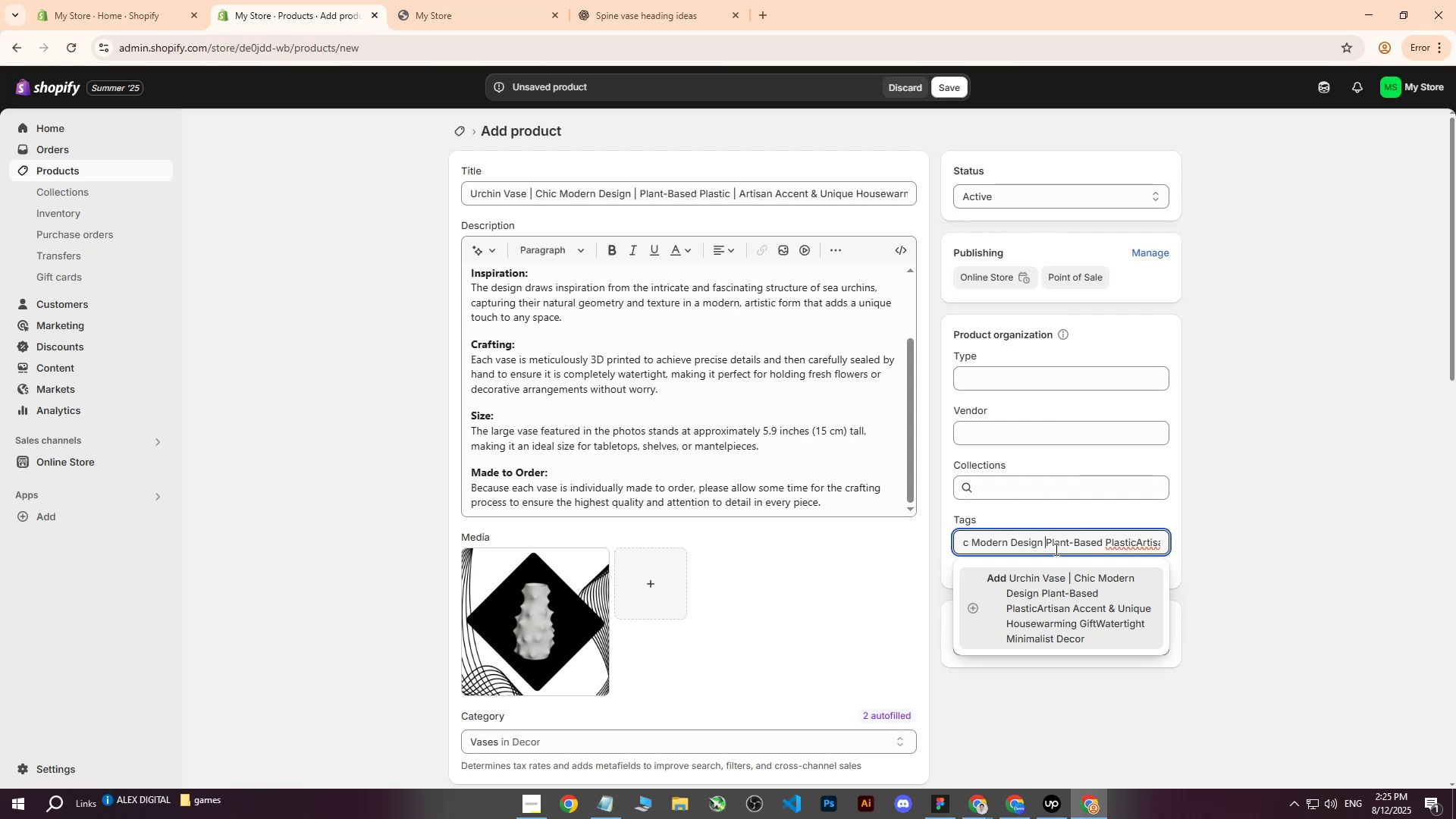 
key(Backspace)
 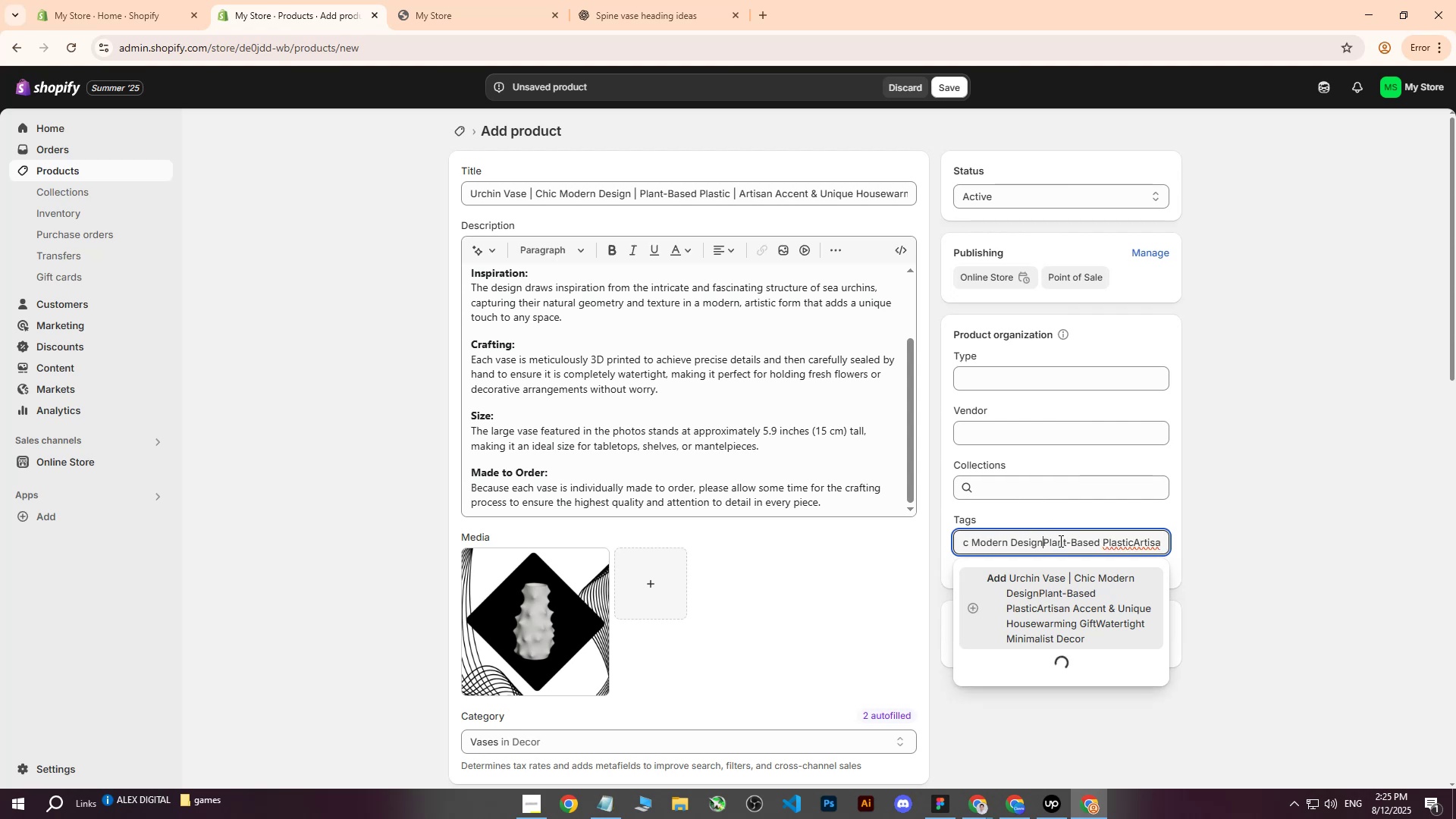 
hold_key(key=ArrowLeft, duration=1.42)
 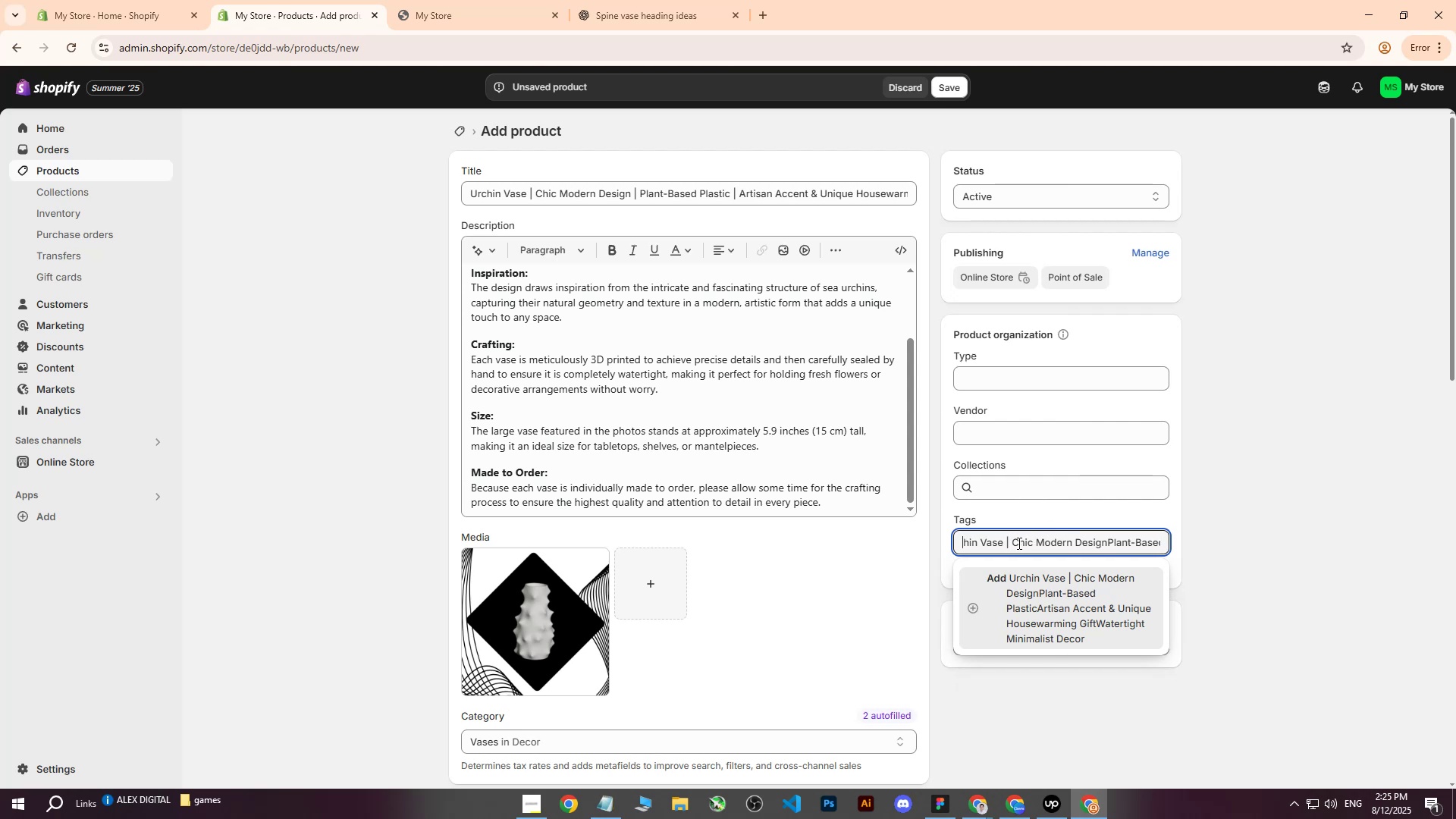 
left_click([1015, 546])
 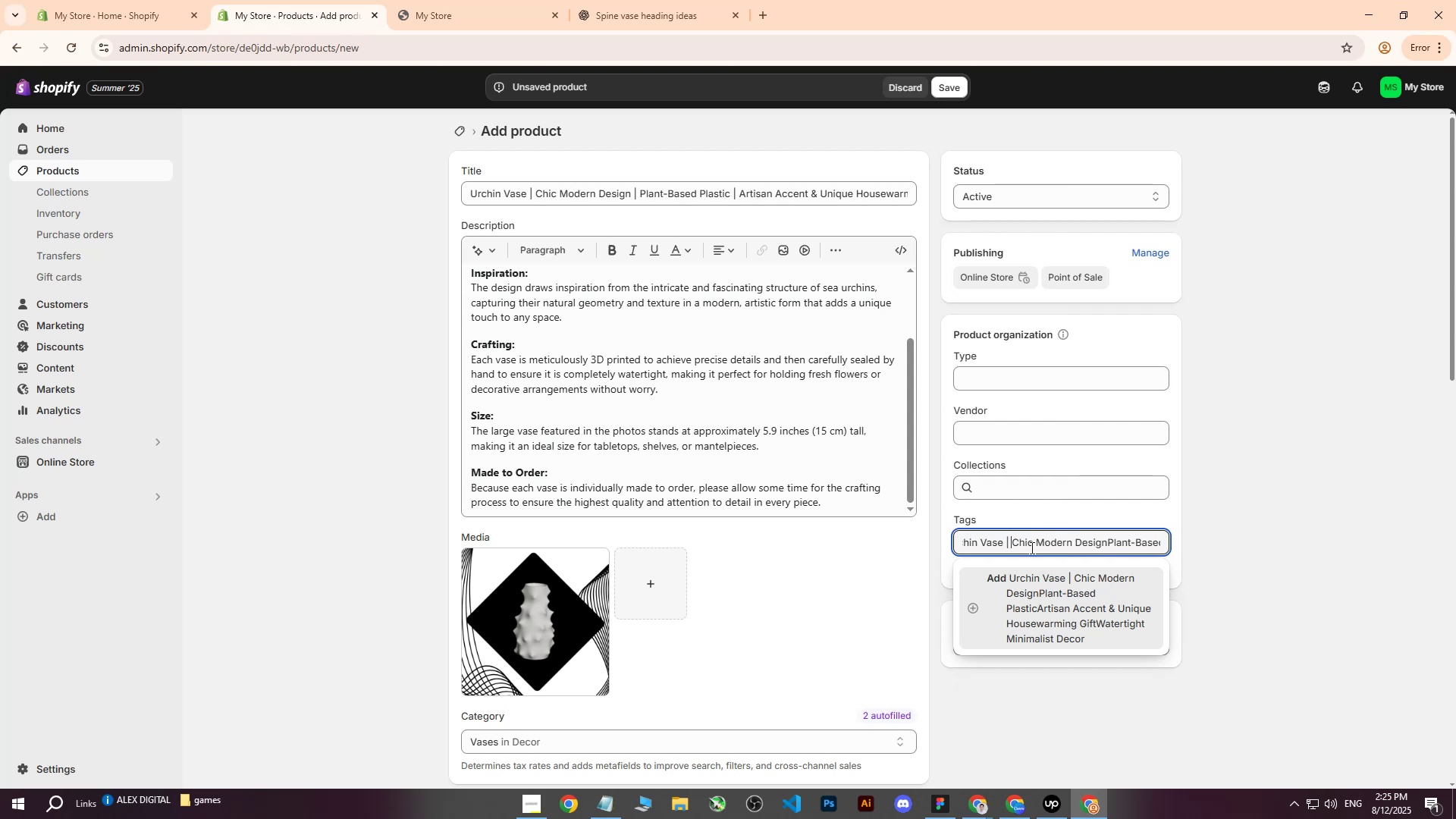 
key(Backspace)
 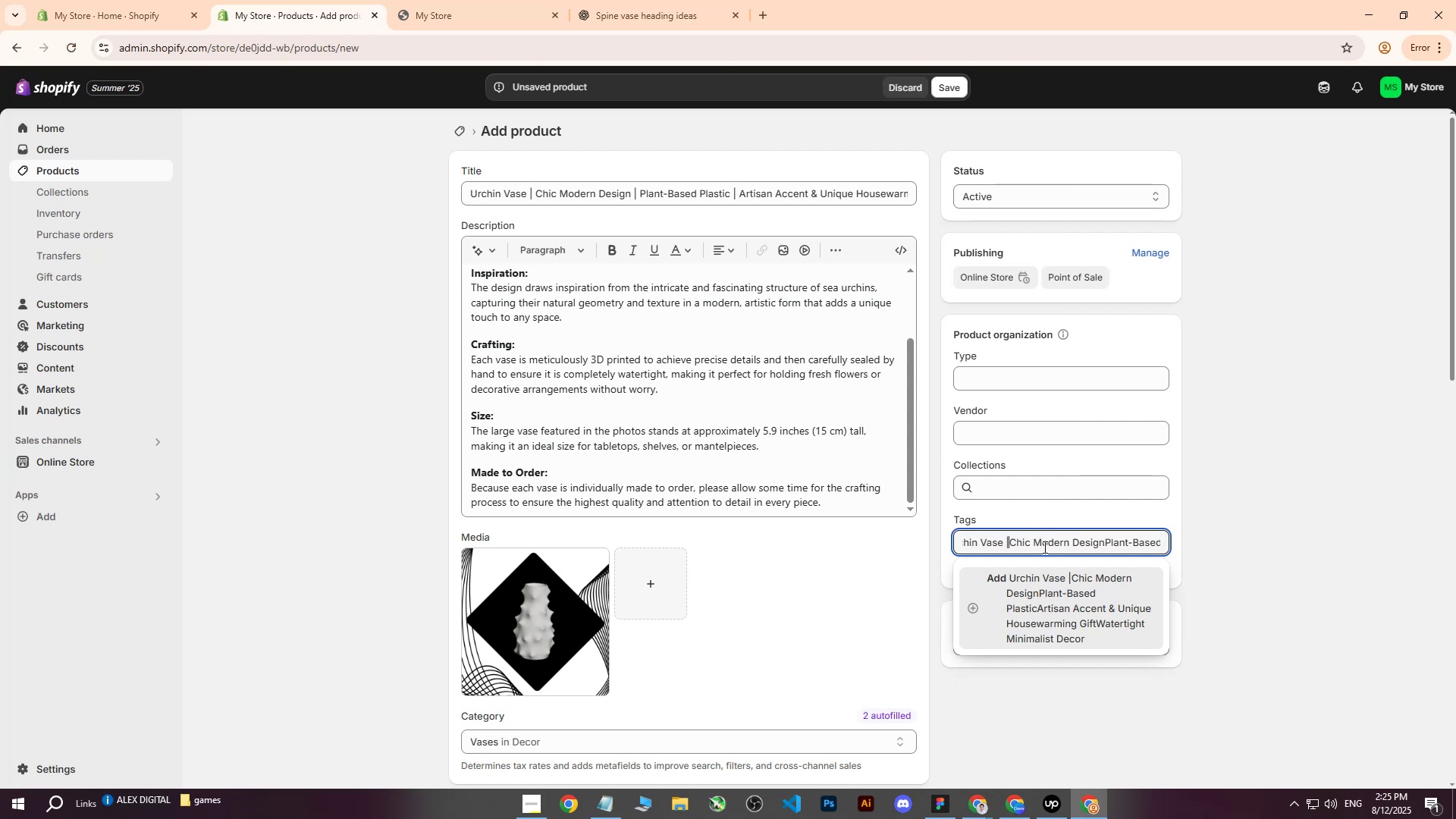 
key(Backspace)
 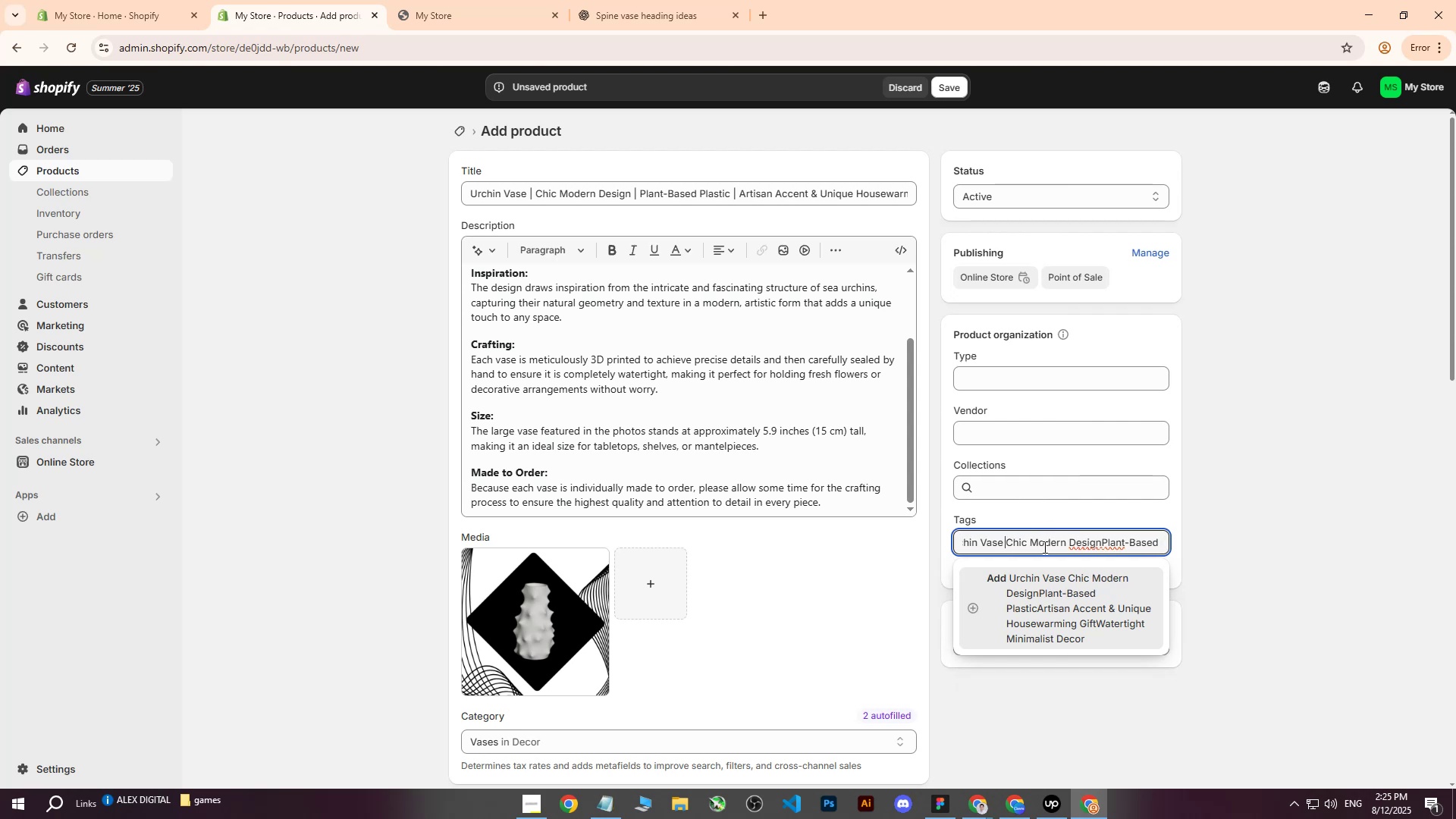 
key(Backspace)
 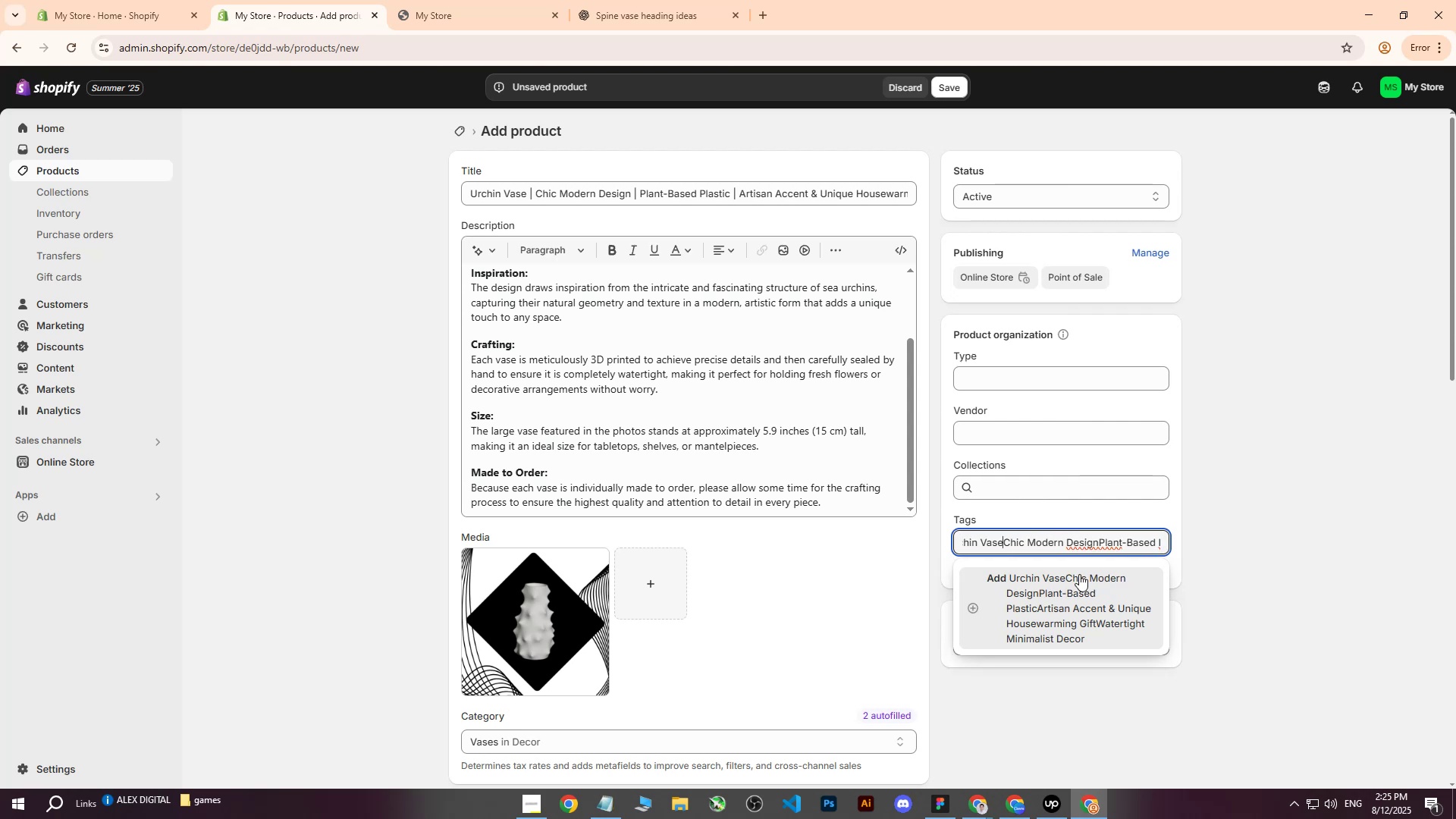 
left_click([1077, 579])
 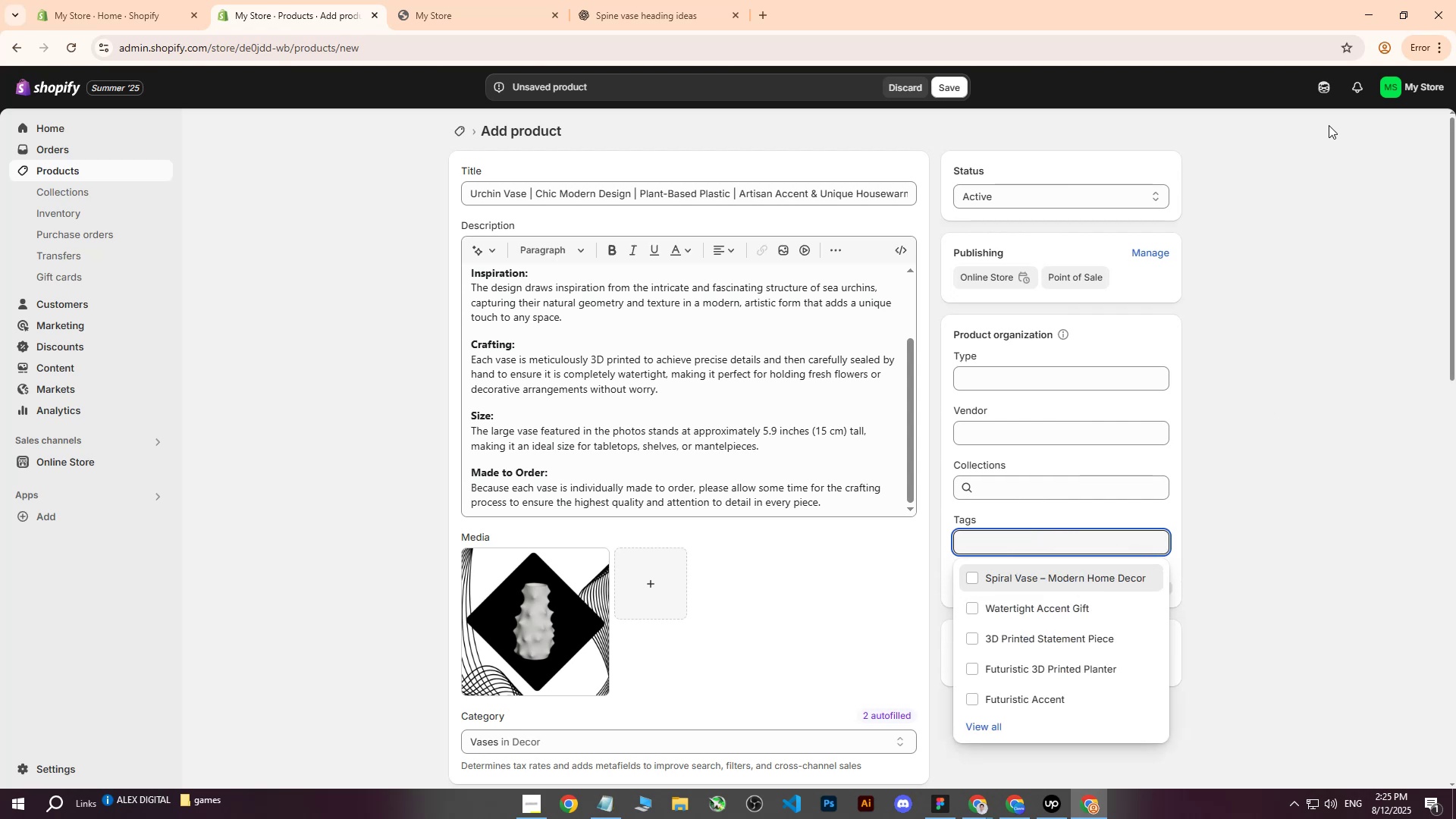 
left_click([1270, 334])
 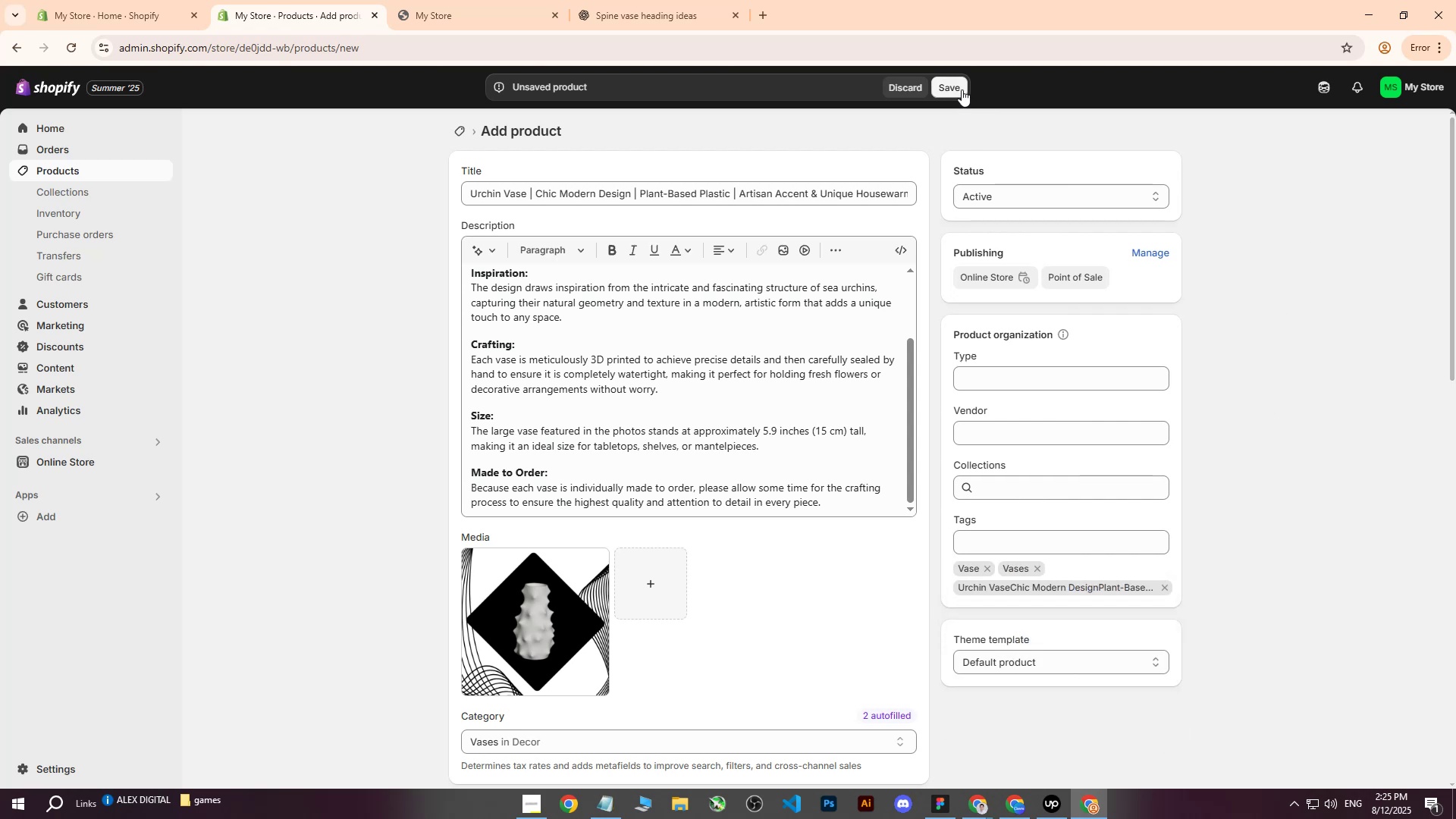 
left_click([962, 87])
 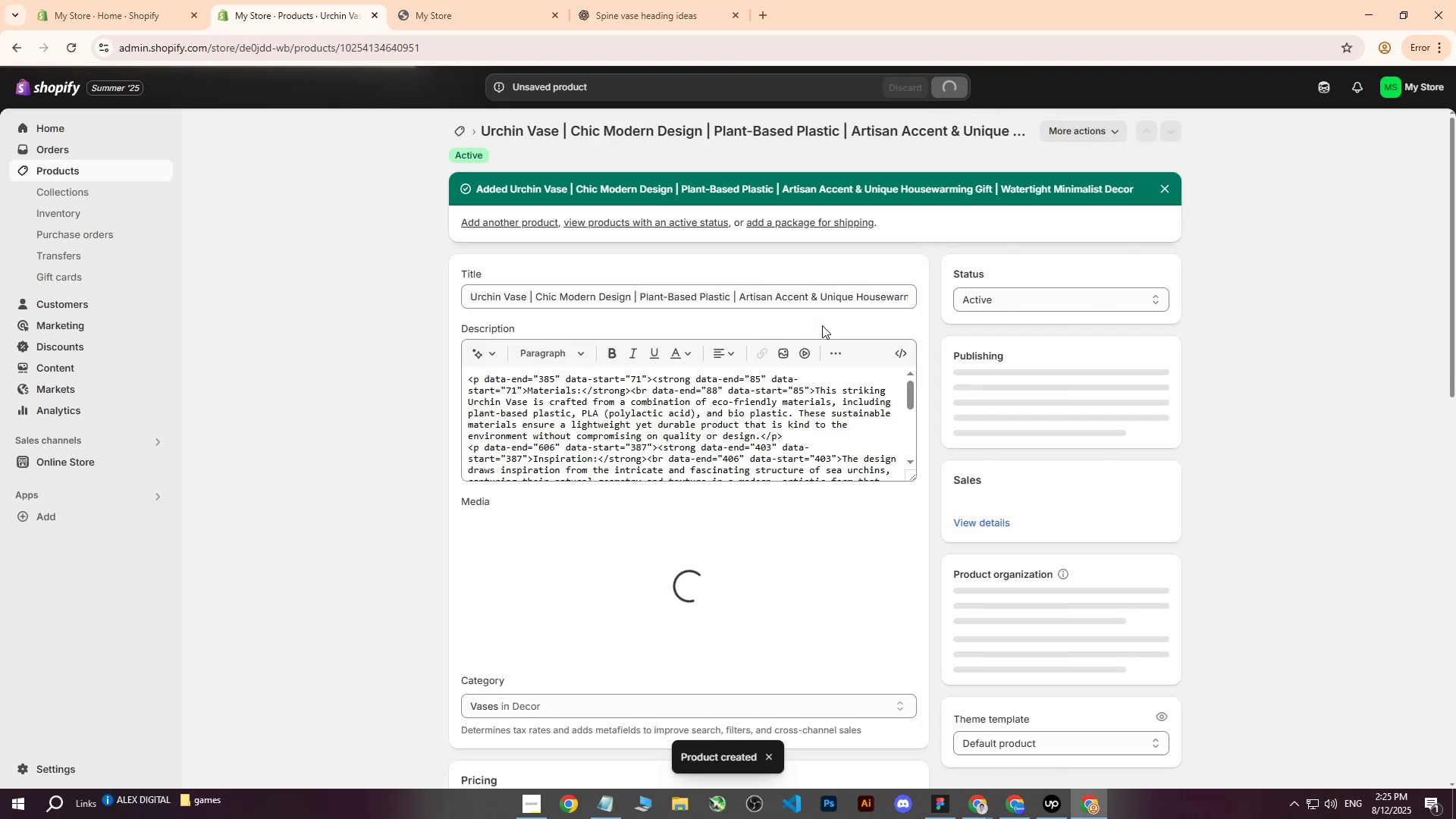 
mouse_move([530, 808])
 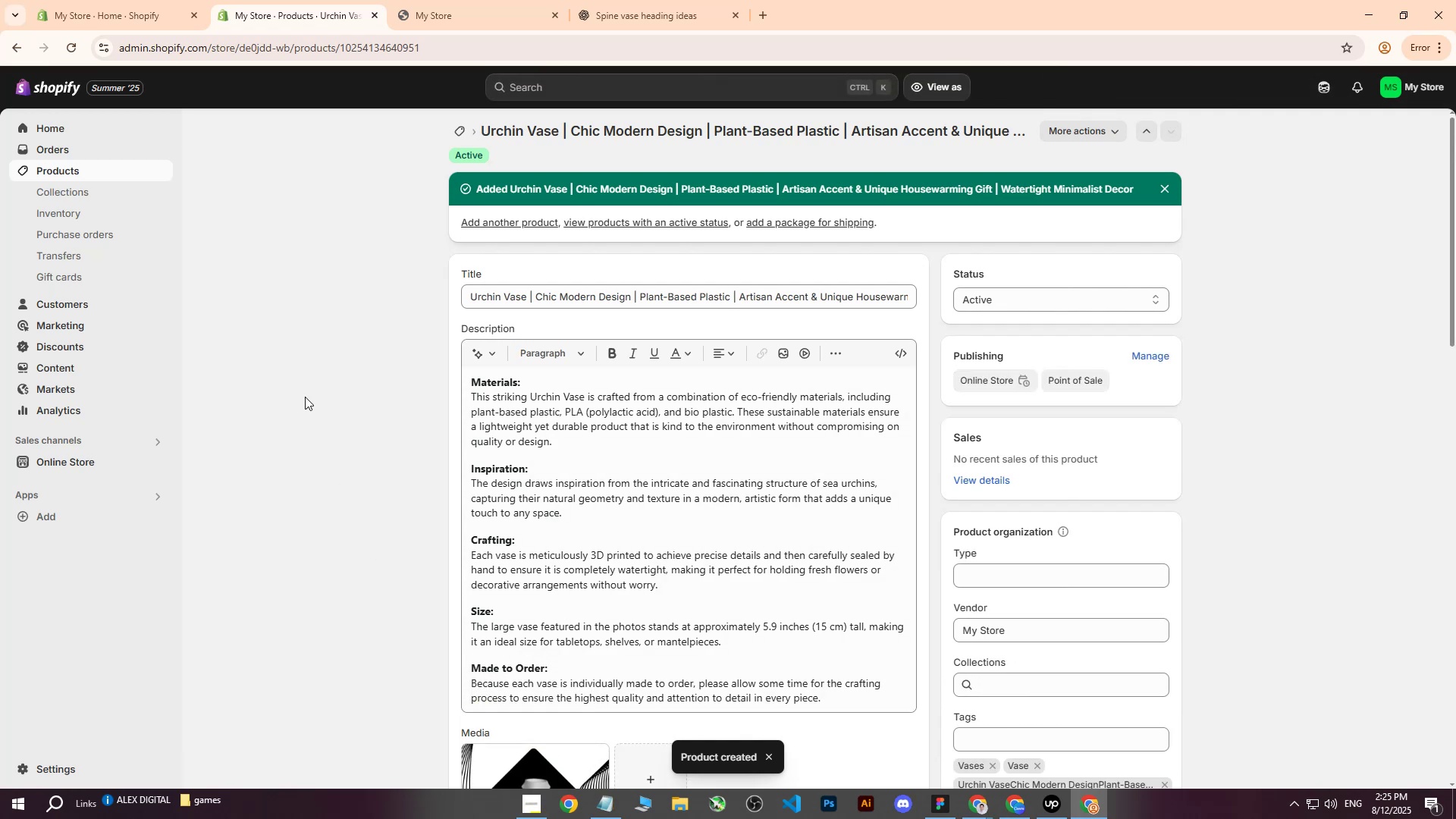 
left_click([331, 379])
 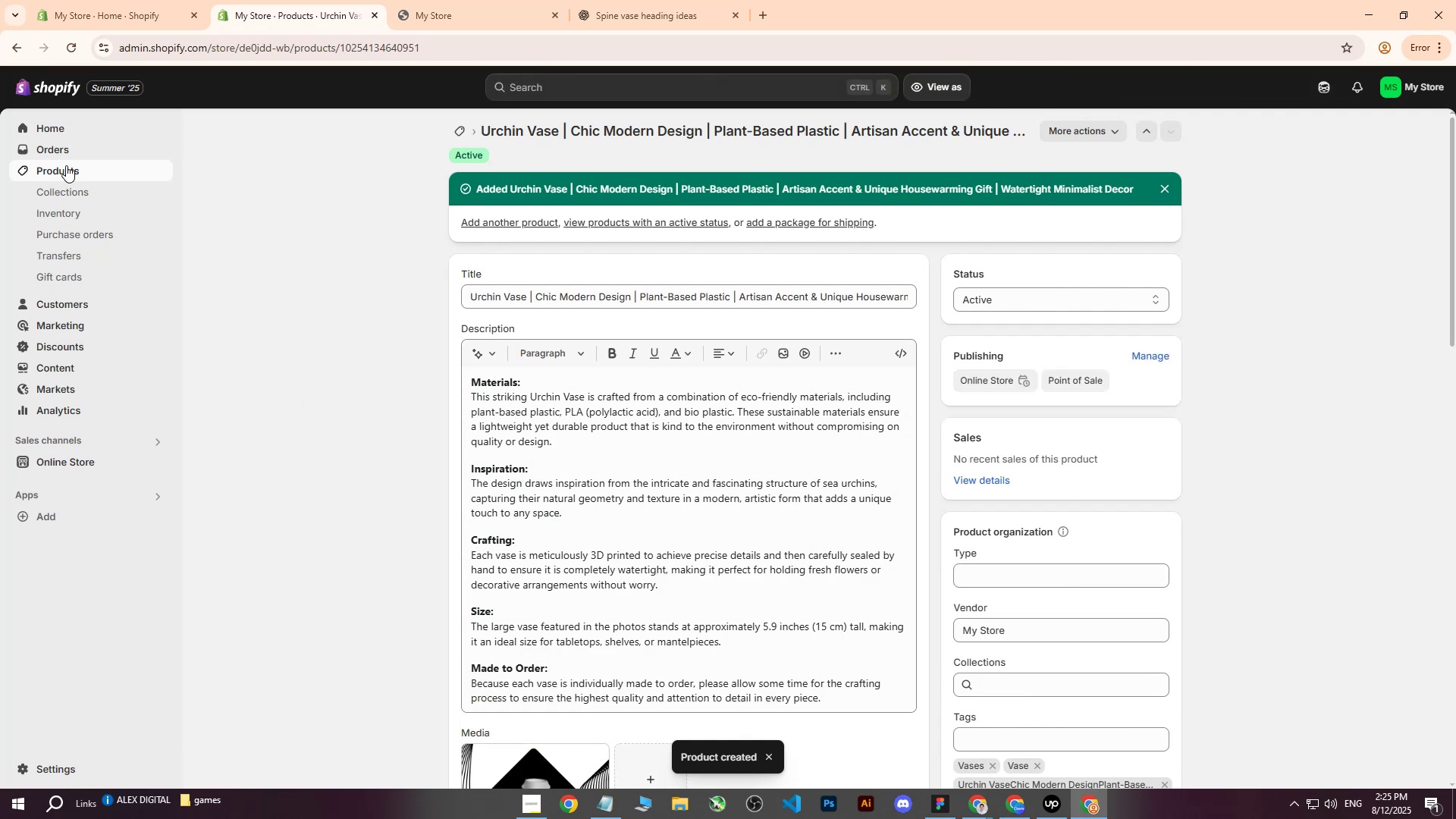 
left_click([66, 168])
 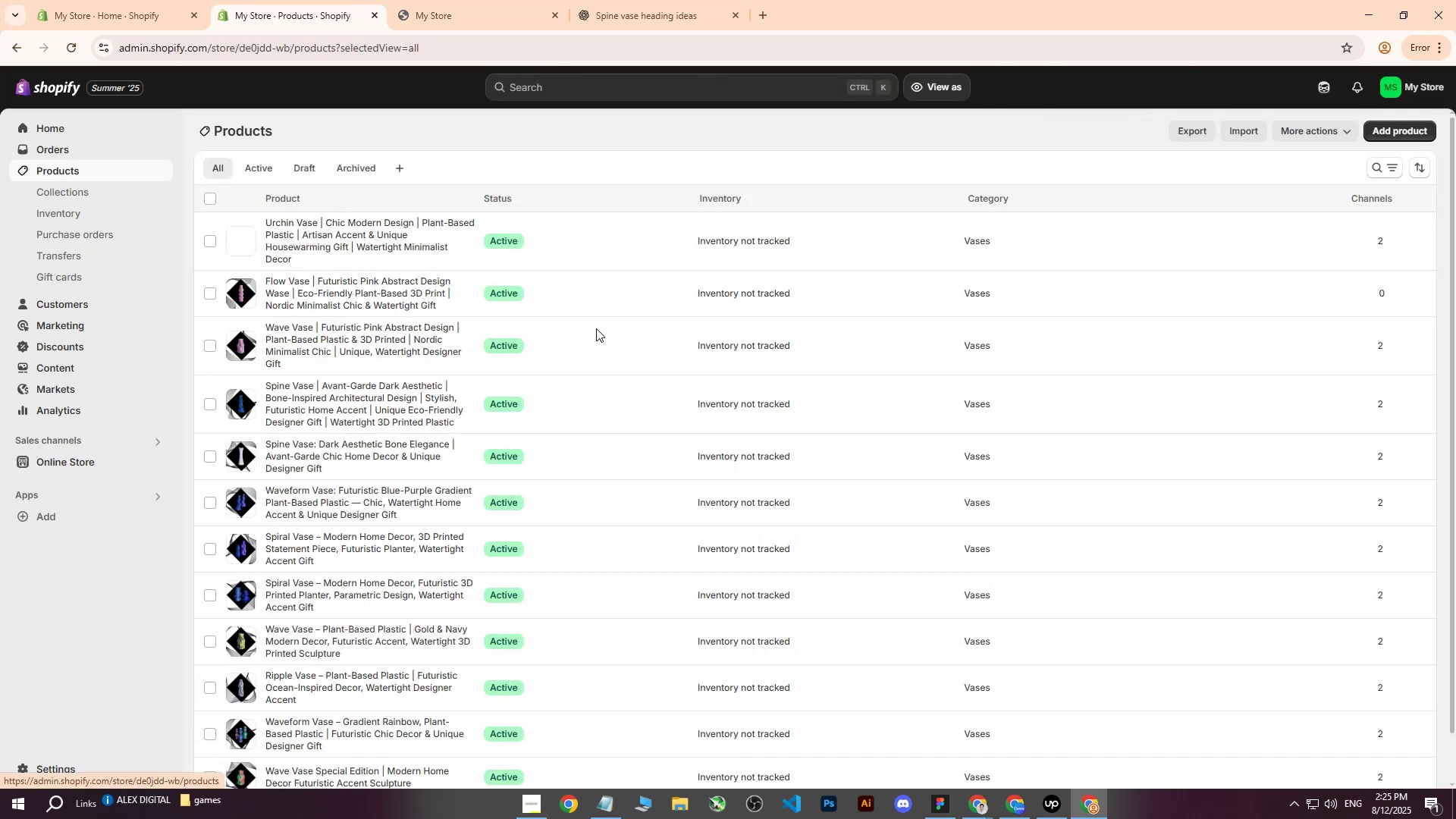 
scroll: coordinate [496, 366], scroll_direction: down, amount: 2.0
 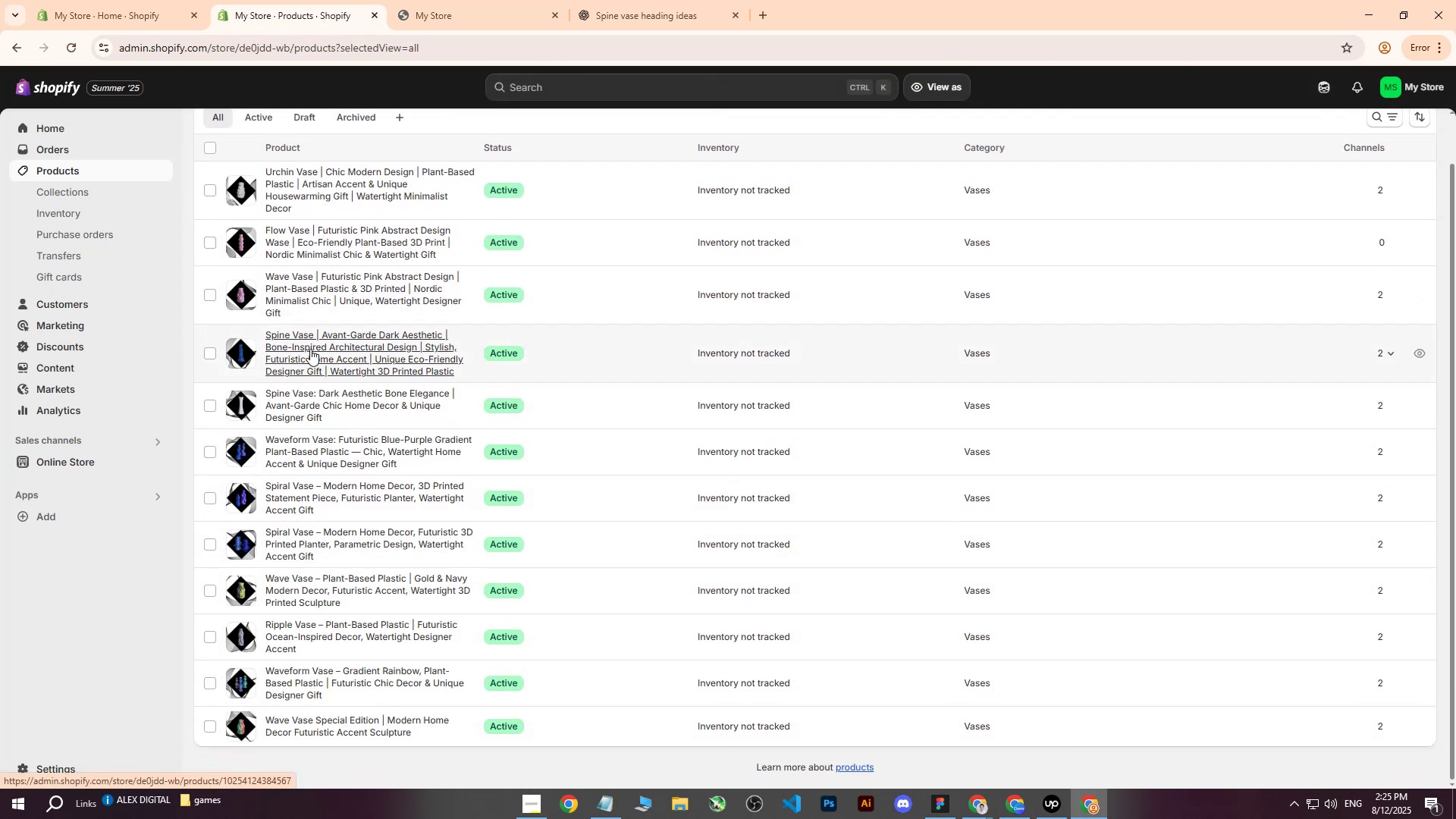 
scroll: coordinate [327, 182], scroll_direction: up, amount: 2.0
 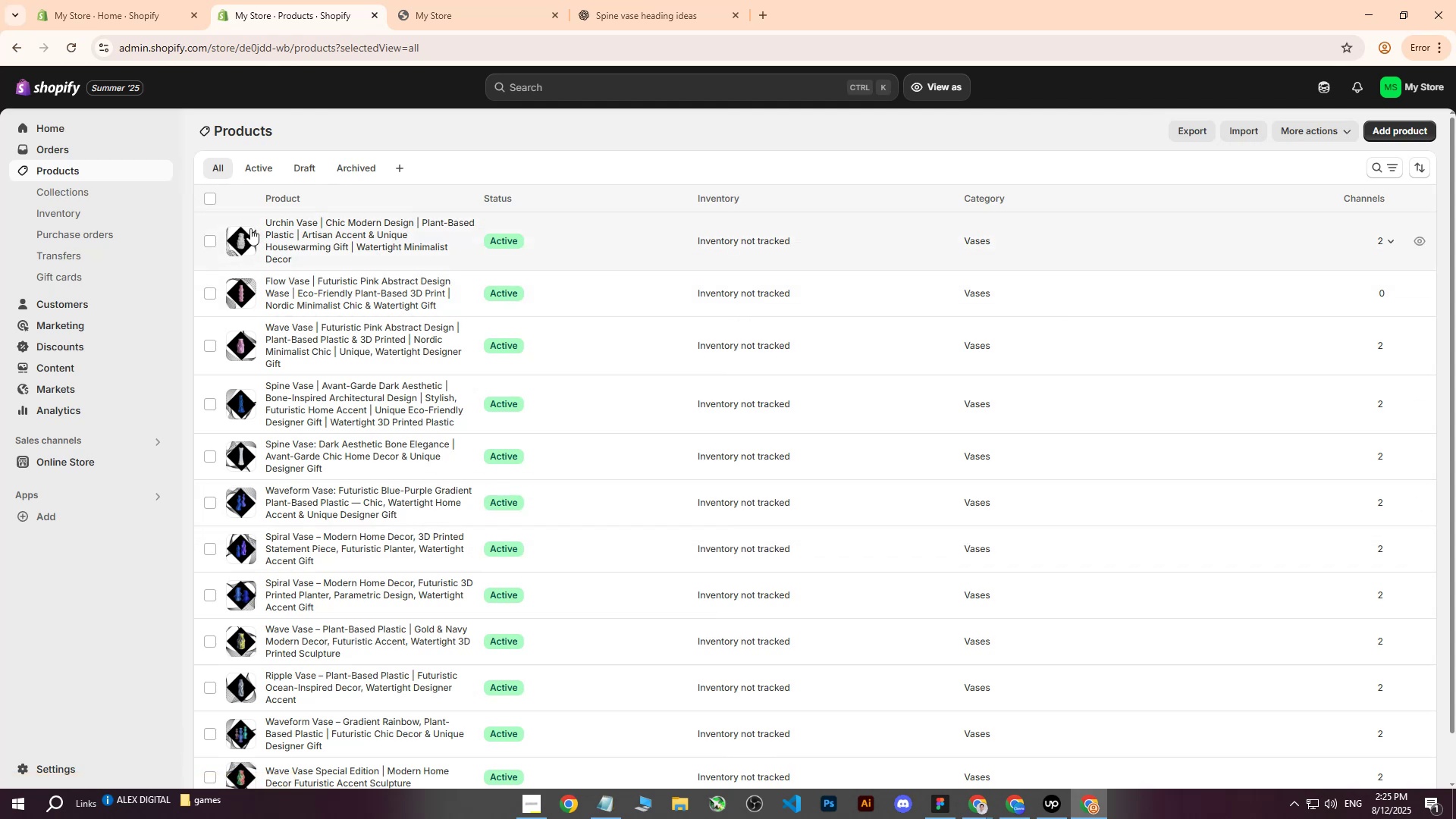 
left_click([84, 167])
 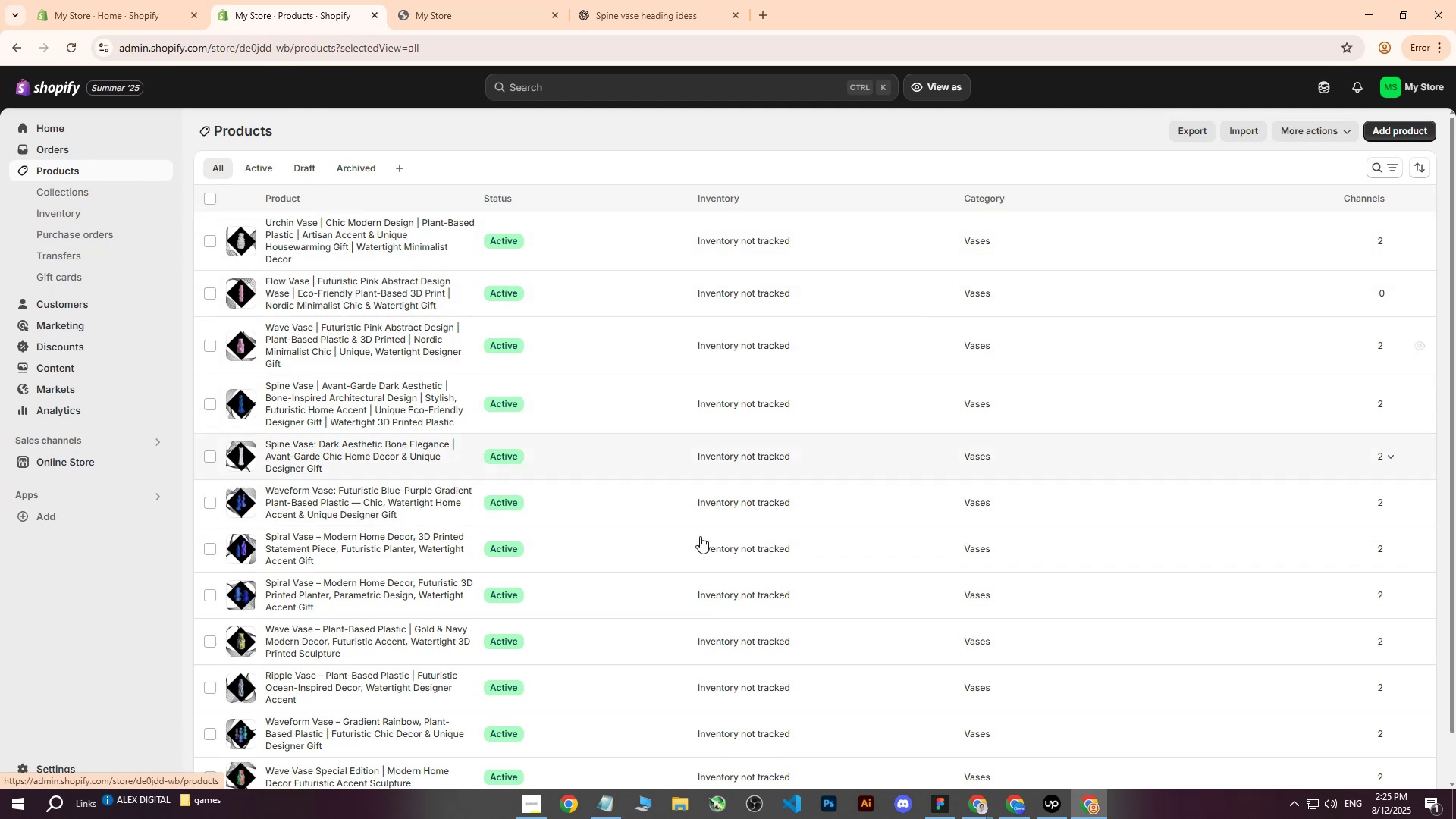 
double_click([891, 720])
 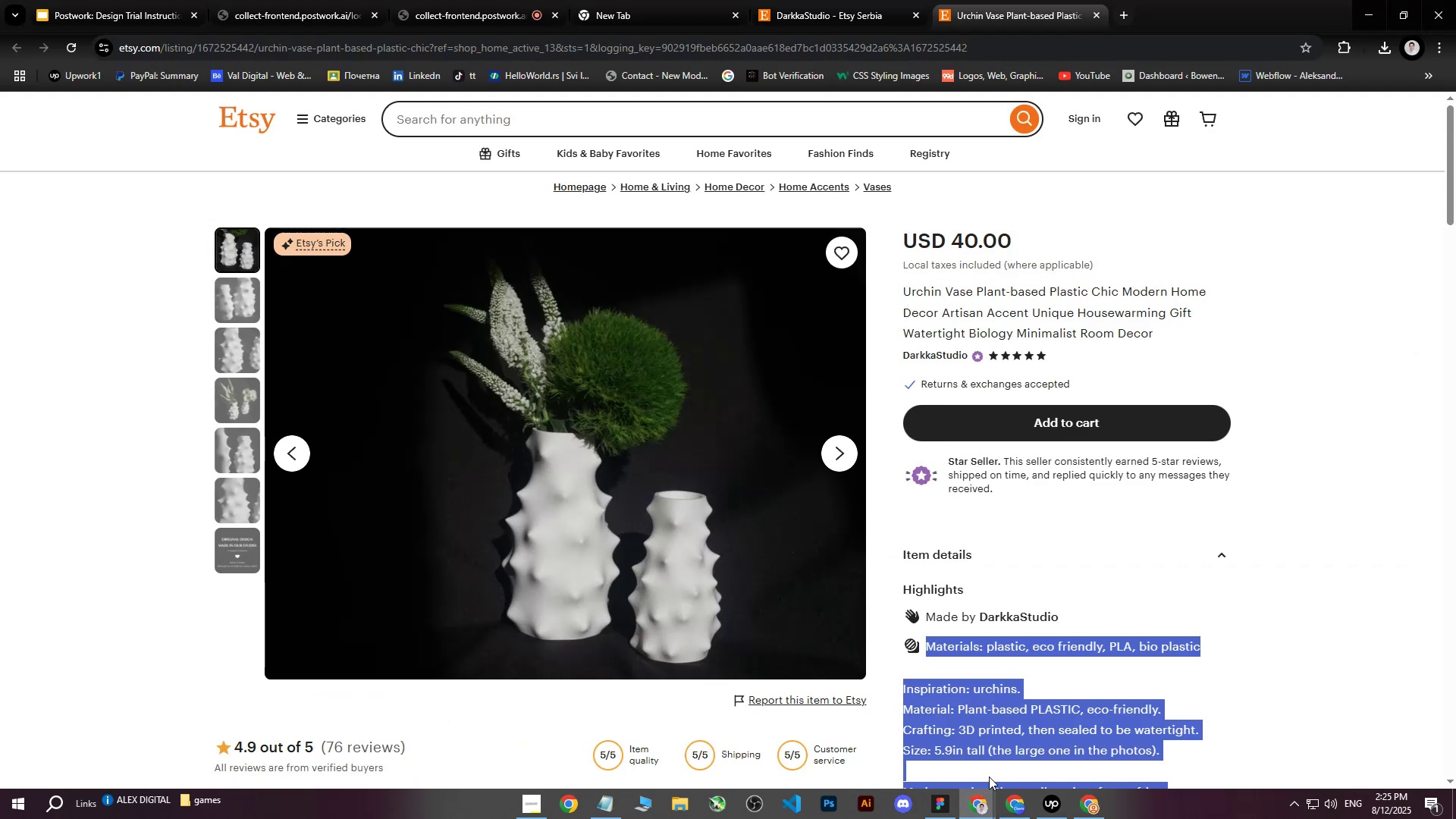 
left_click([1042, 804])
 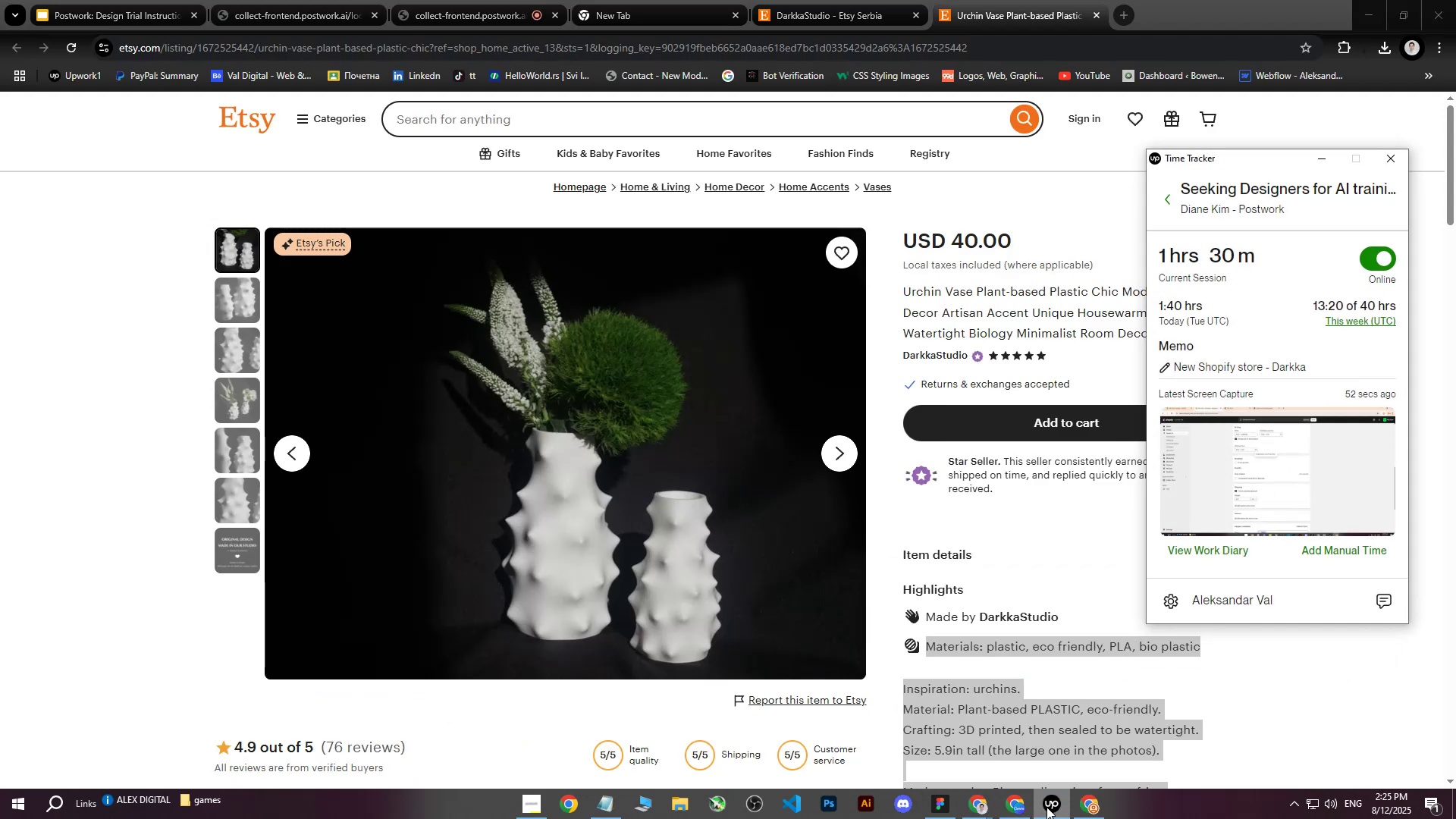 
left_click([1046, 807])
 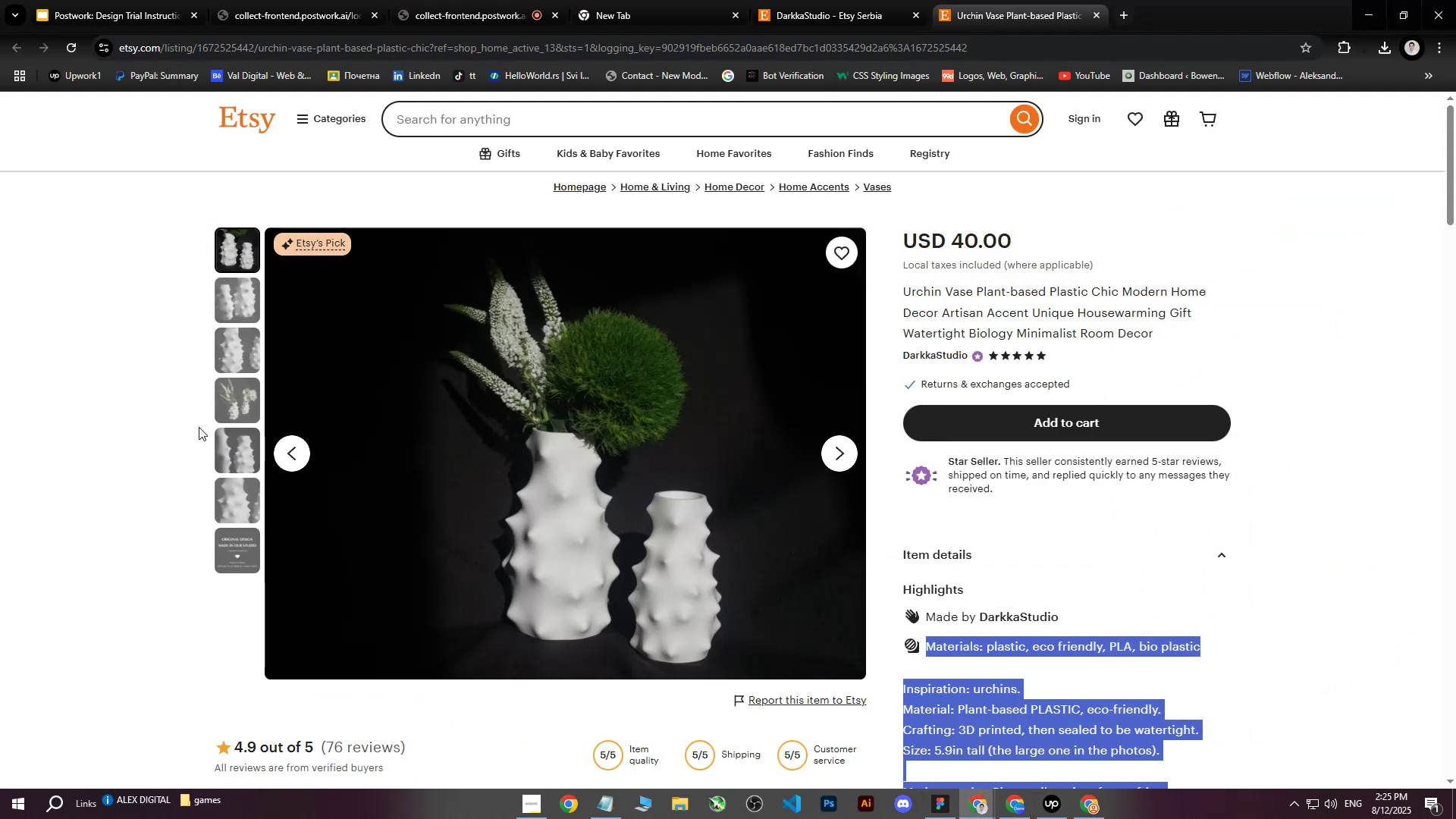 
left_click([80, 416])
 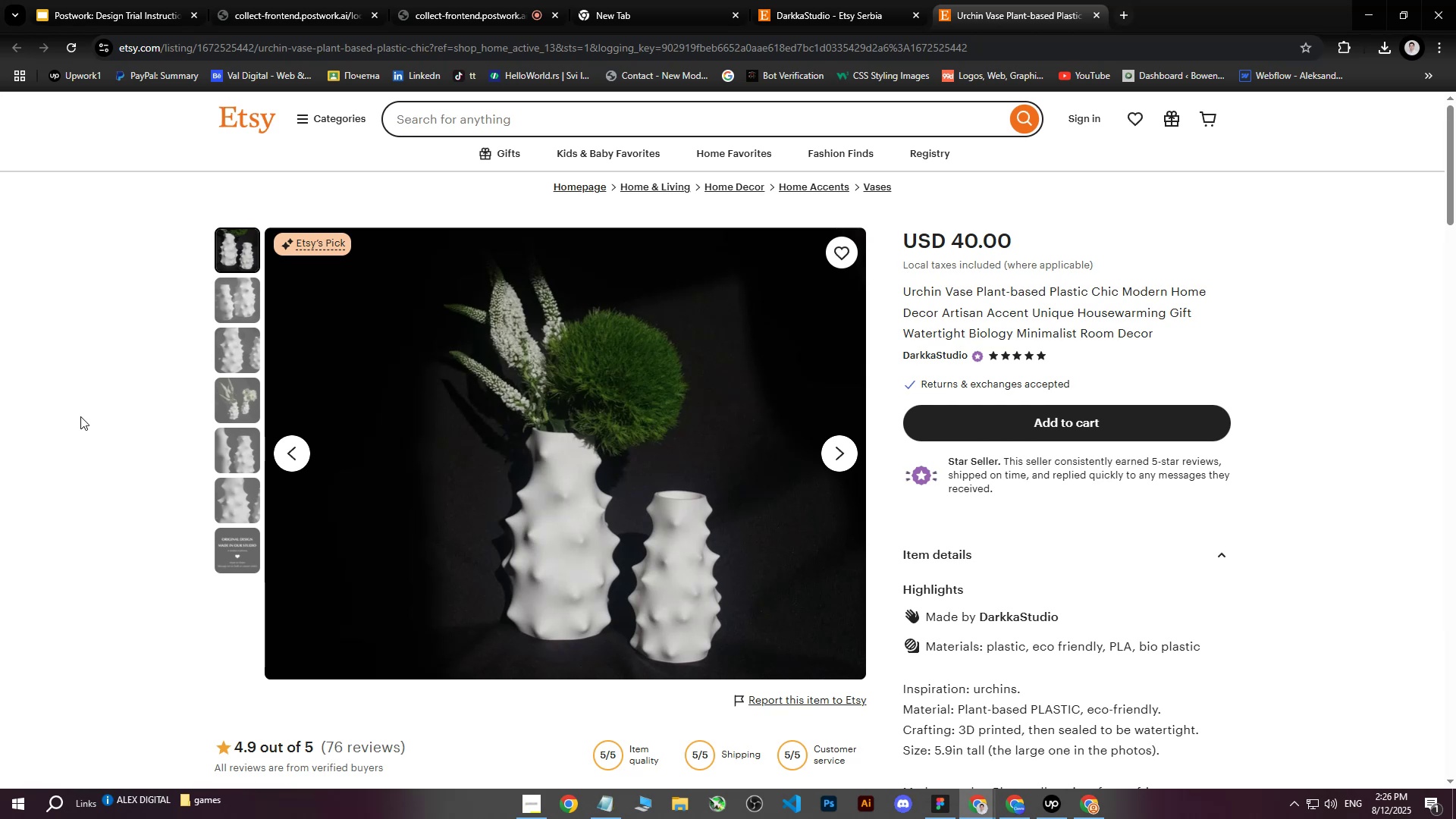 
wait(5.65)
 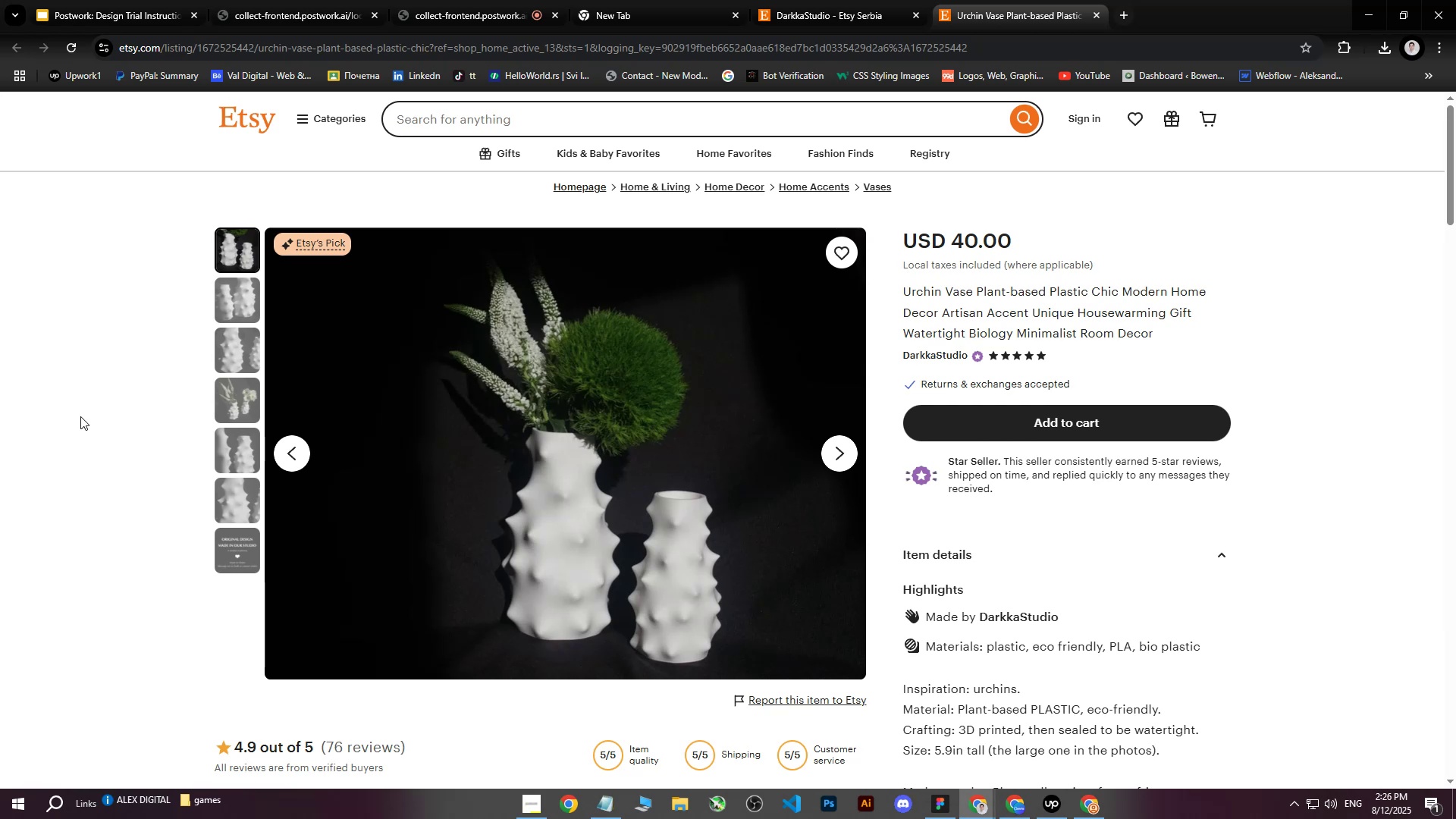 
left_click([118, 466])
 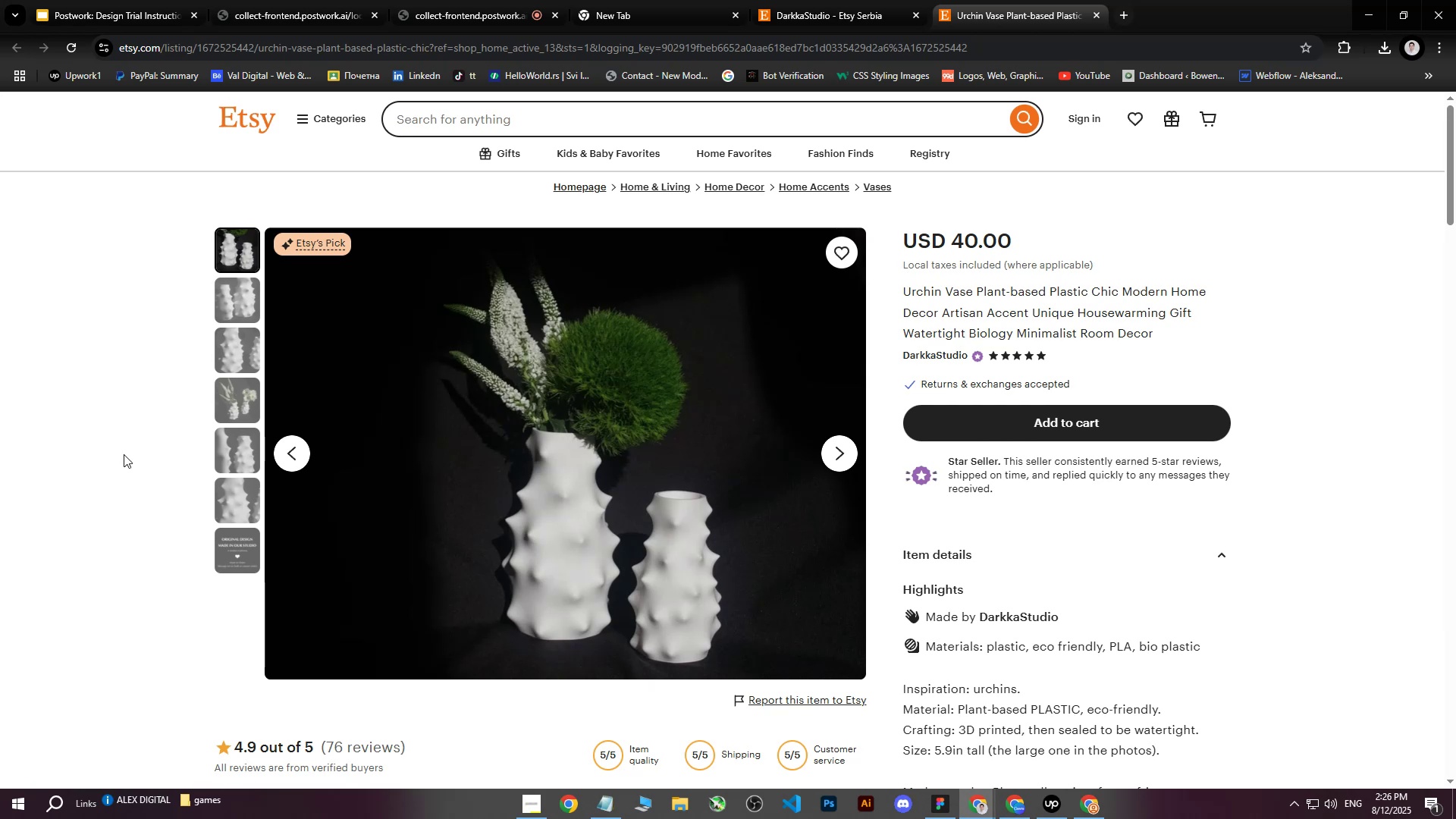 
wait(6.88)
 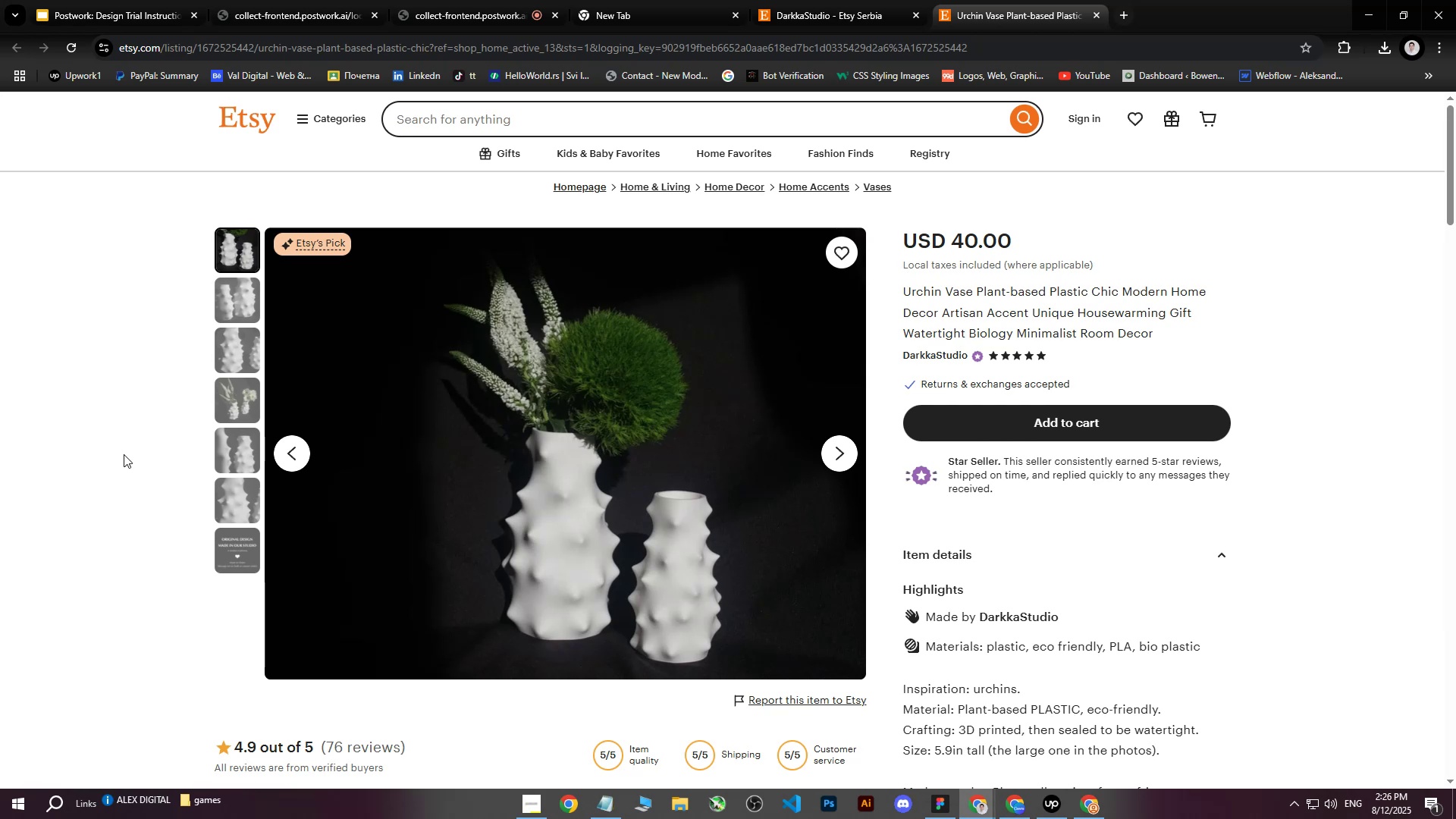 
double_click([835, 0])
 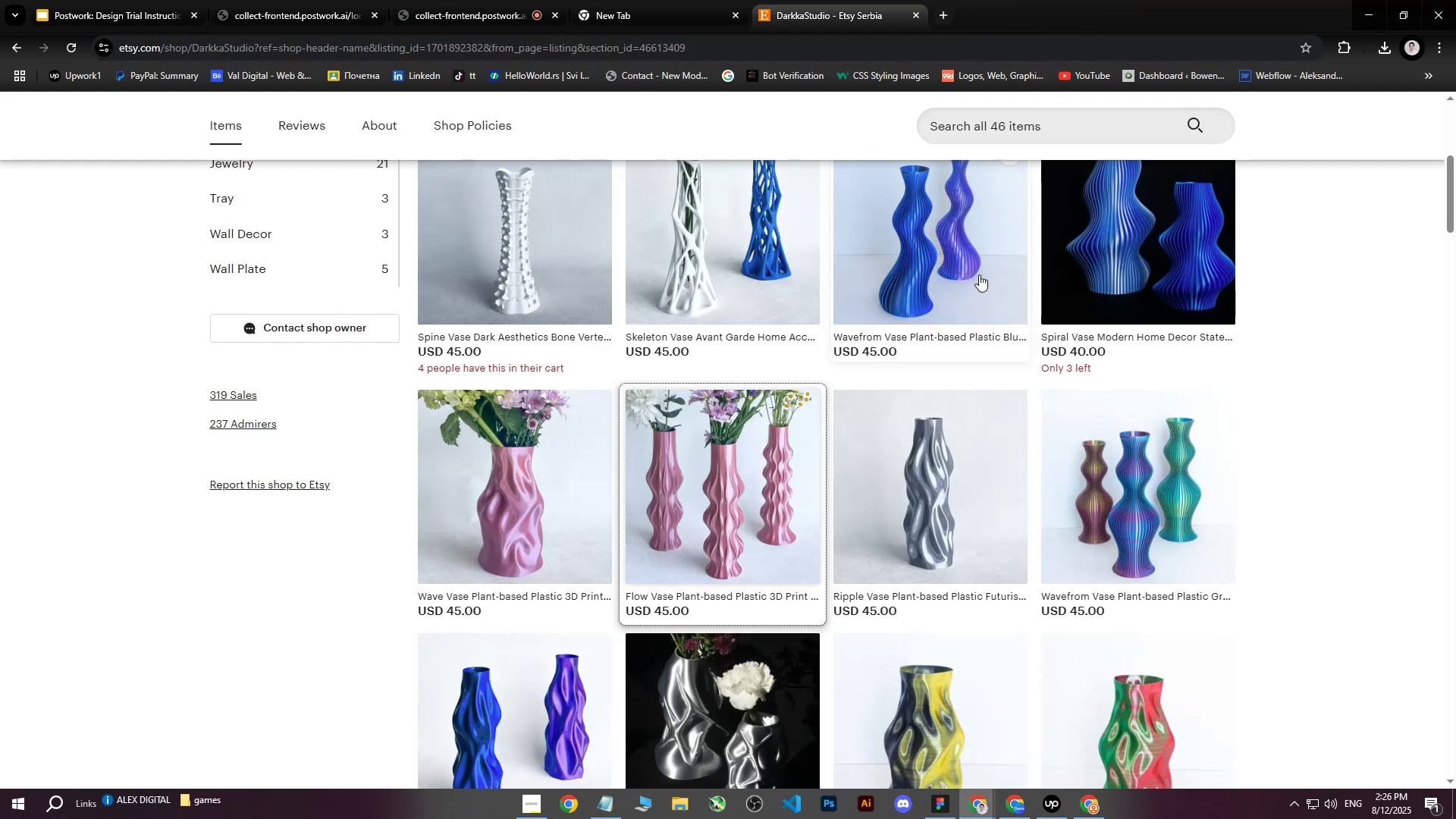 
scroll: coordinate [269, 334], scroll_direction: up, amount: 5.0
 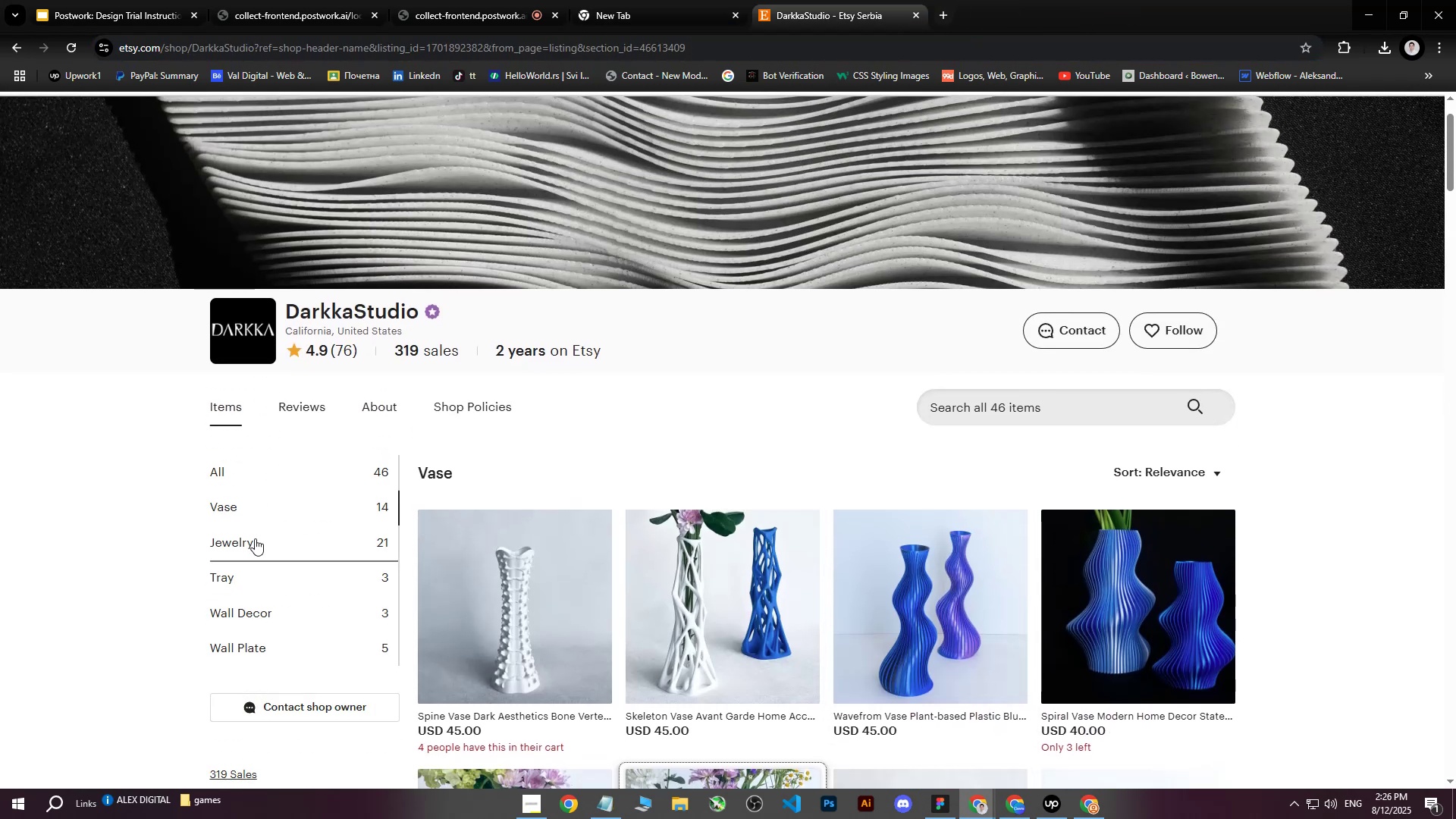 
left_click([253, 542])
 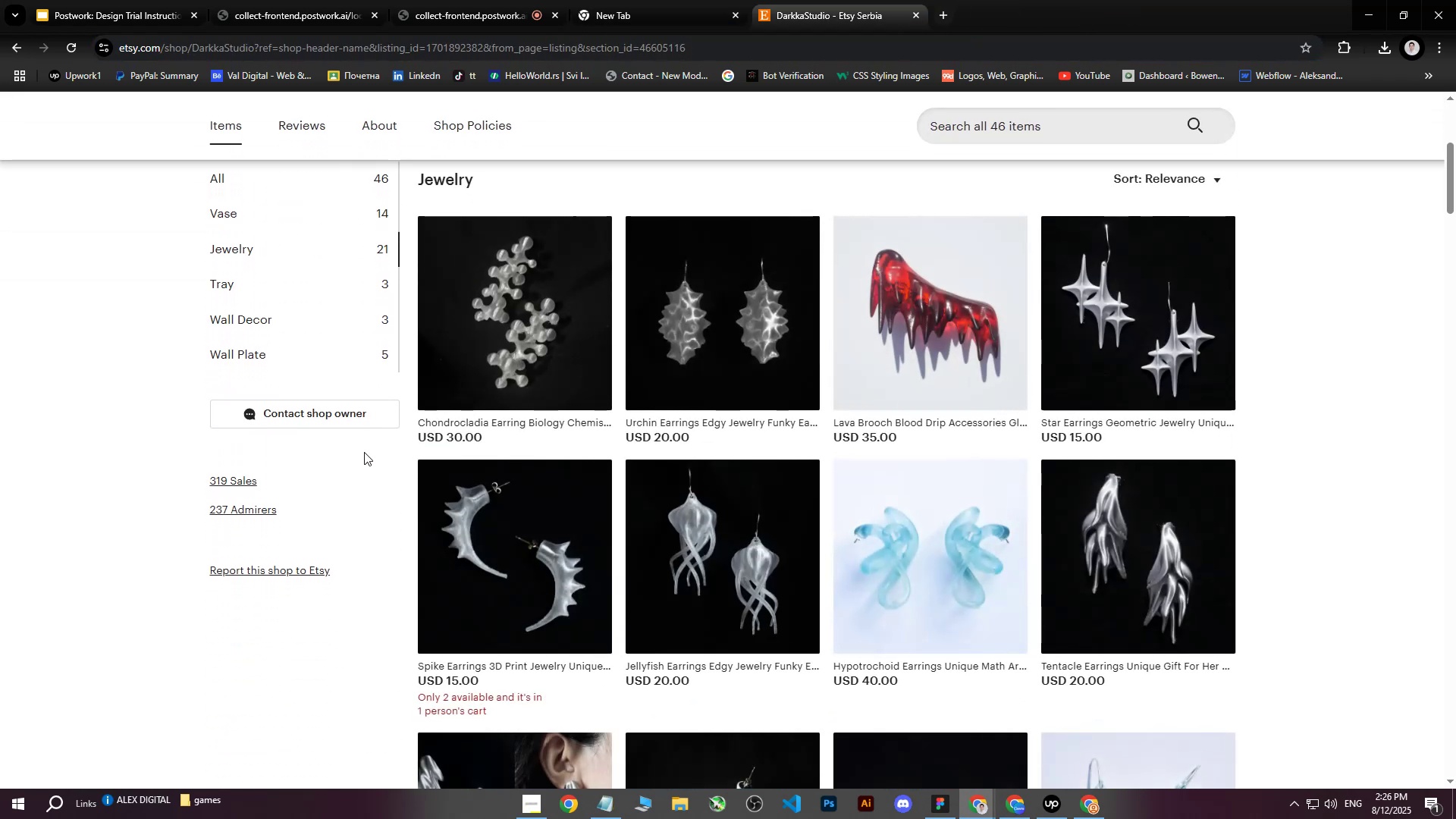 
scroll: coordinate [682, 460], scroll_direction: down, amount: 1.0
 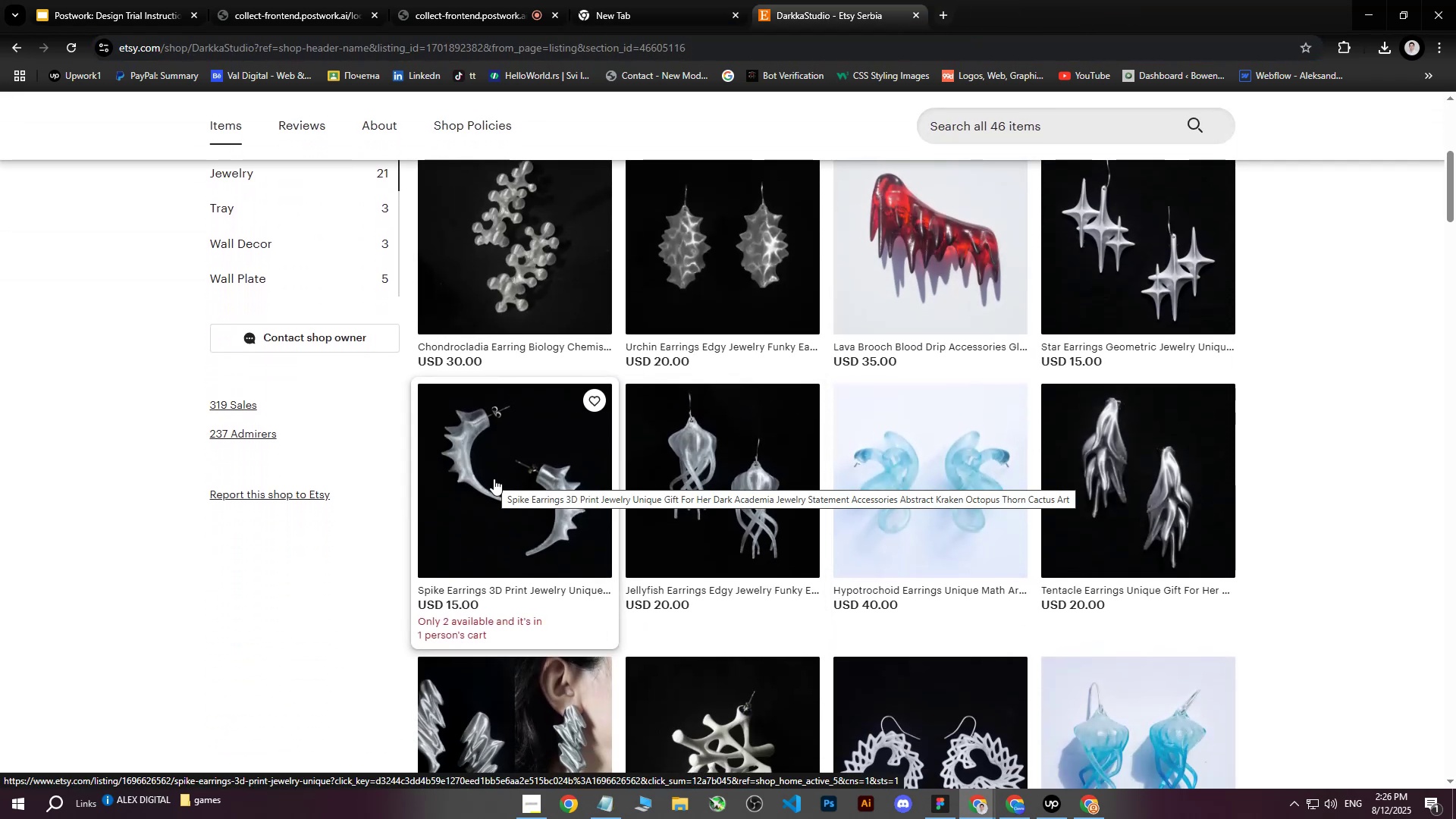 
middle_click([494, 479])
 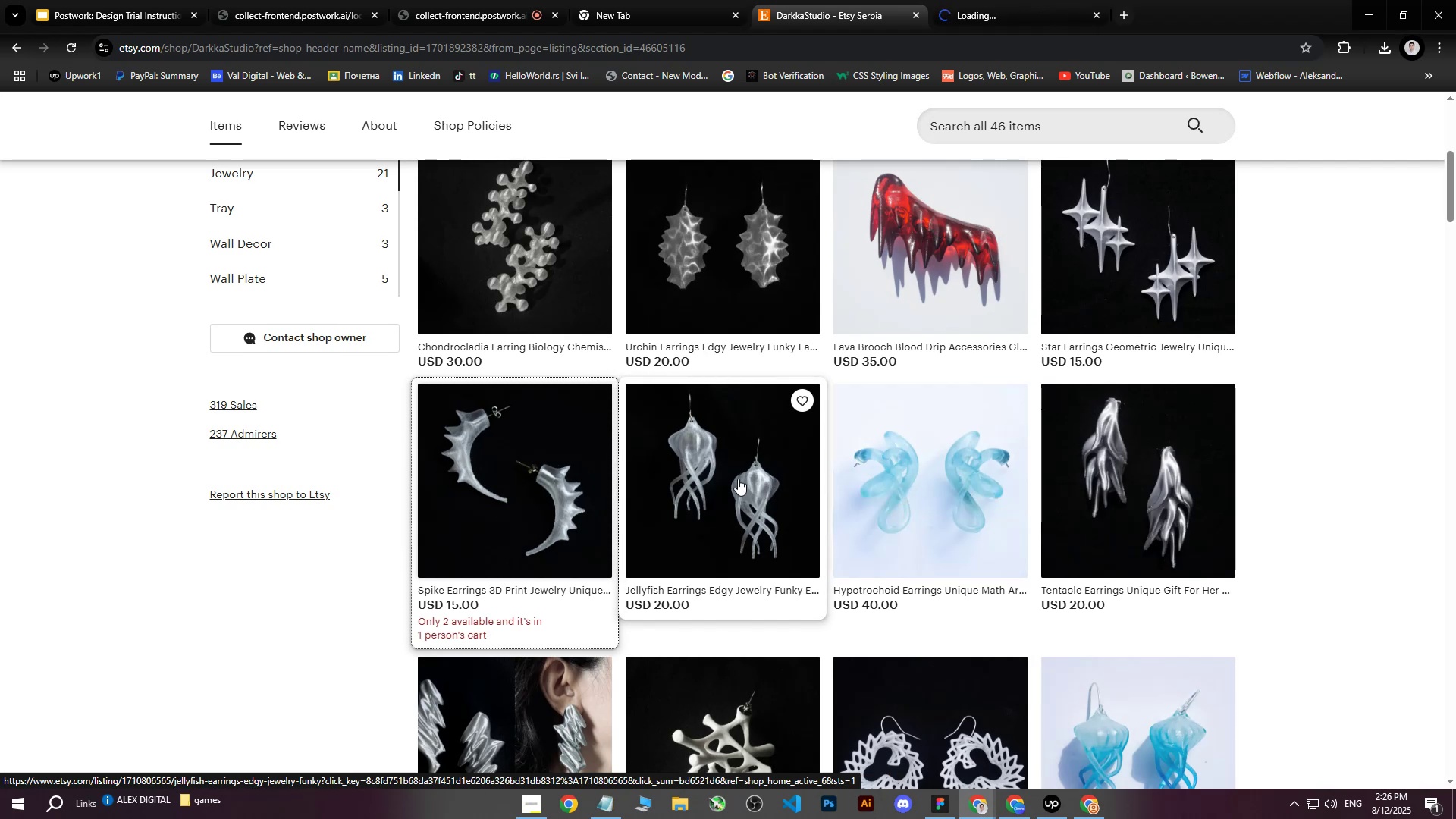 
middle_click([738, 479])
 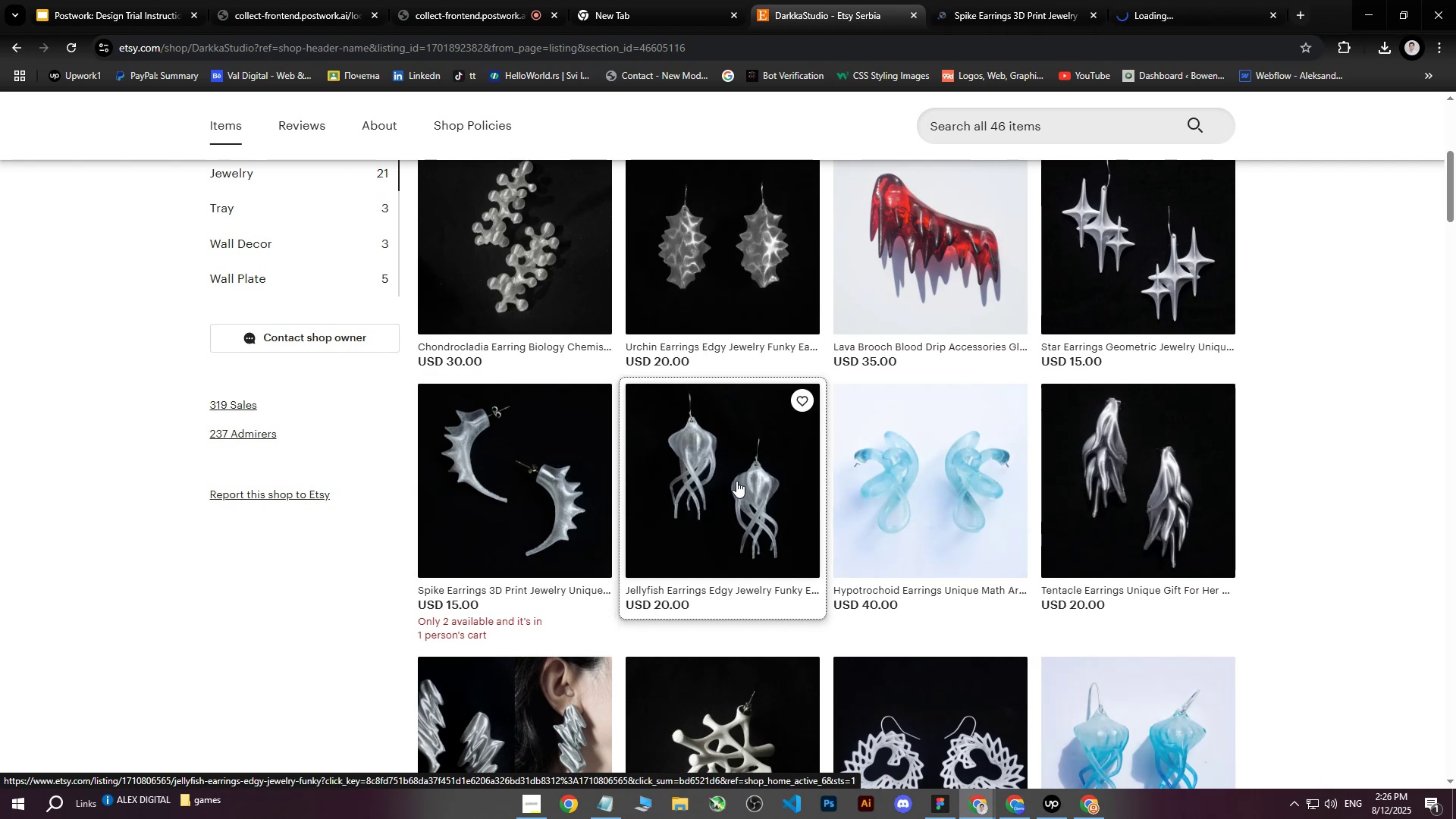 
scroll: coordinate [736, 481], scroll_direction: up, amount: 1.0
 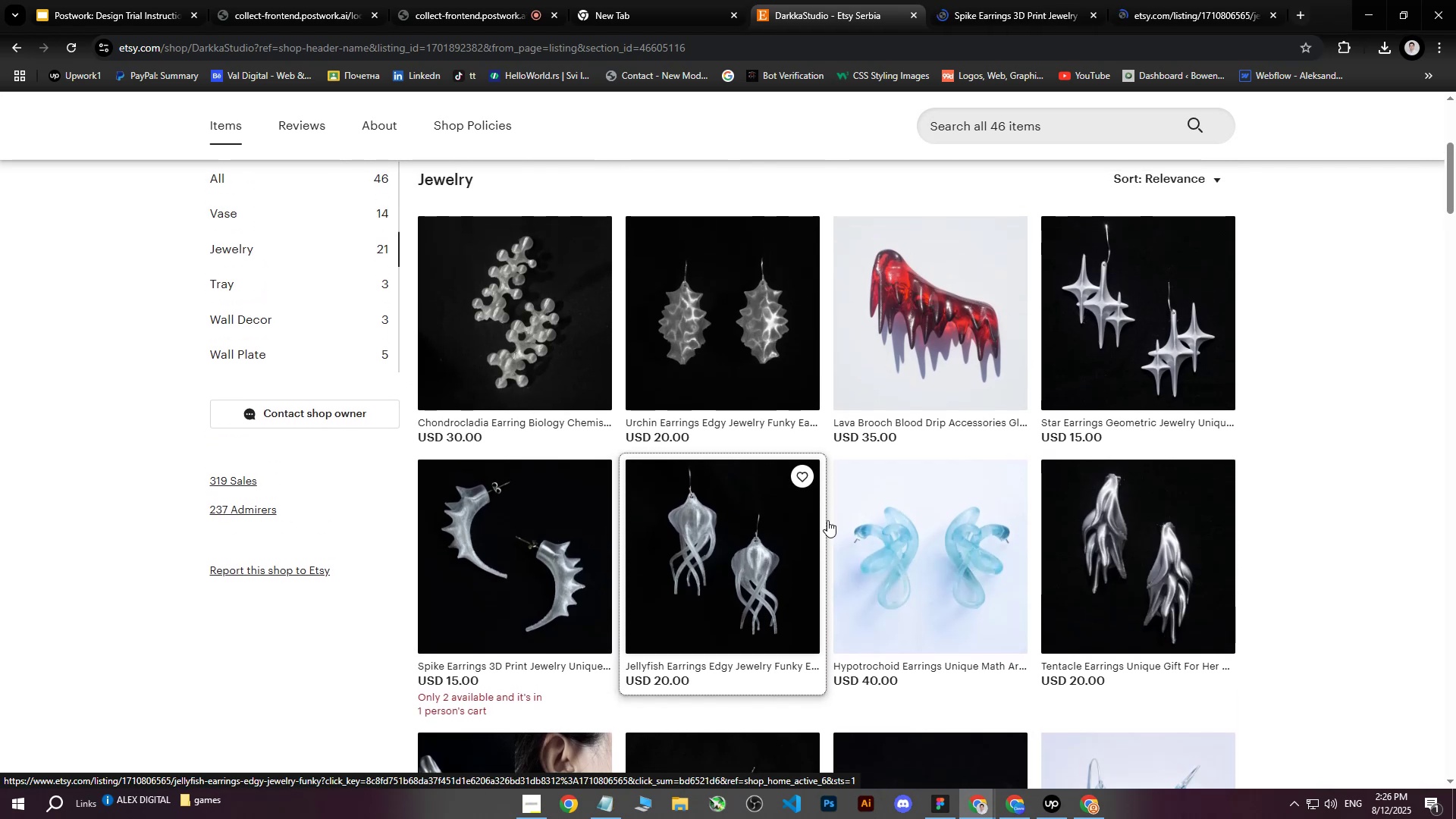 
scroll: coordinate [945, 544], scroll_direction: none, amount: 0.0
 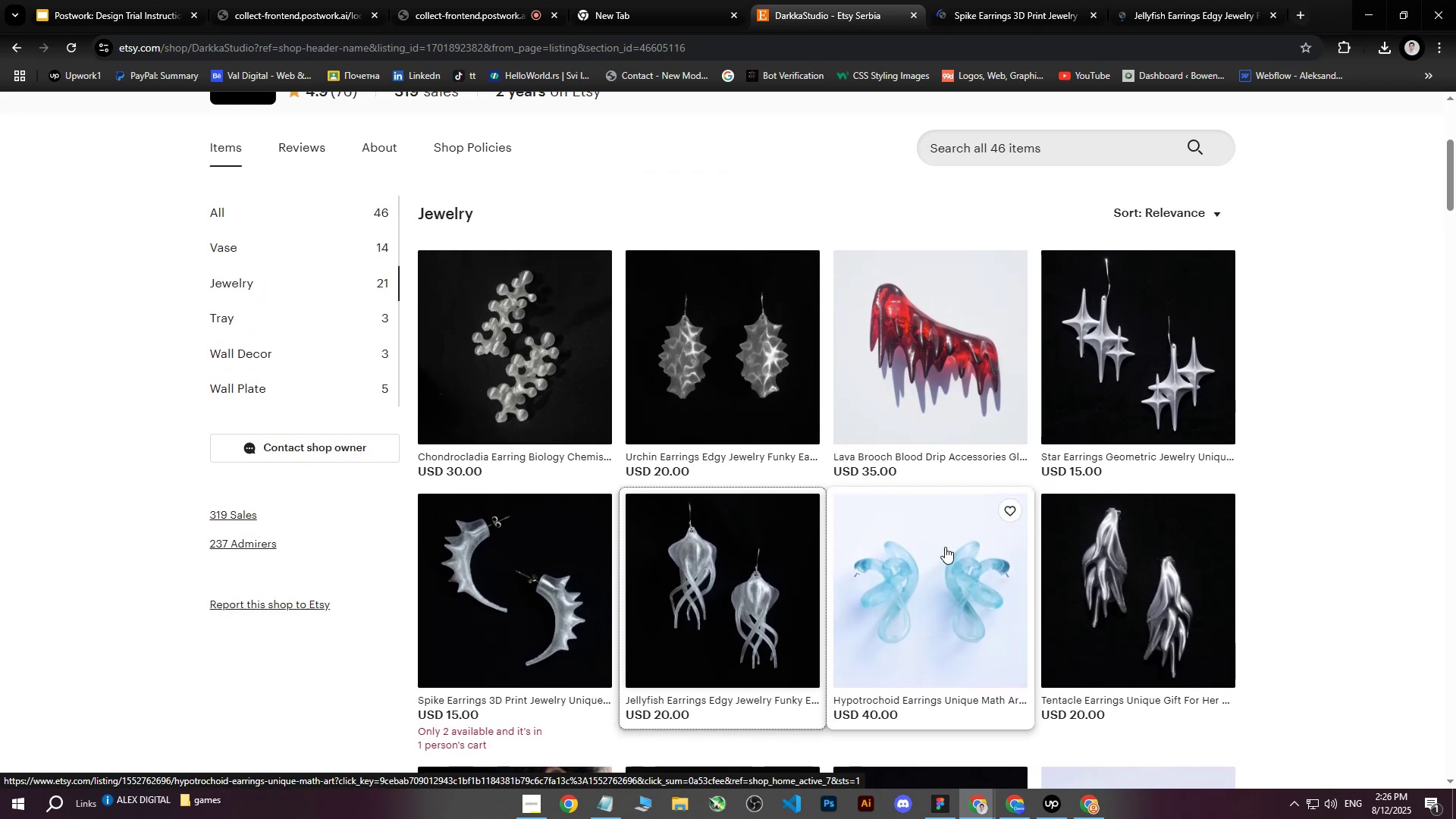 
mouse_move([928, 555])
 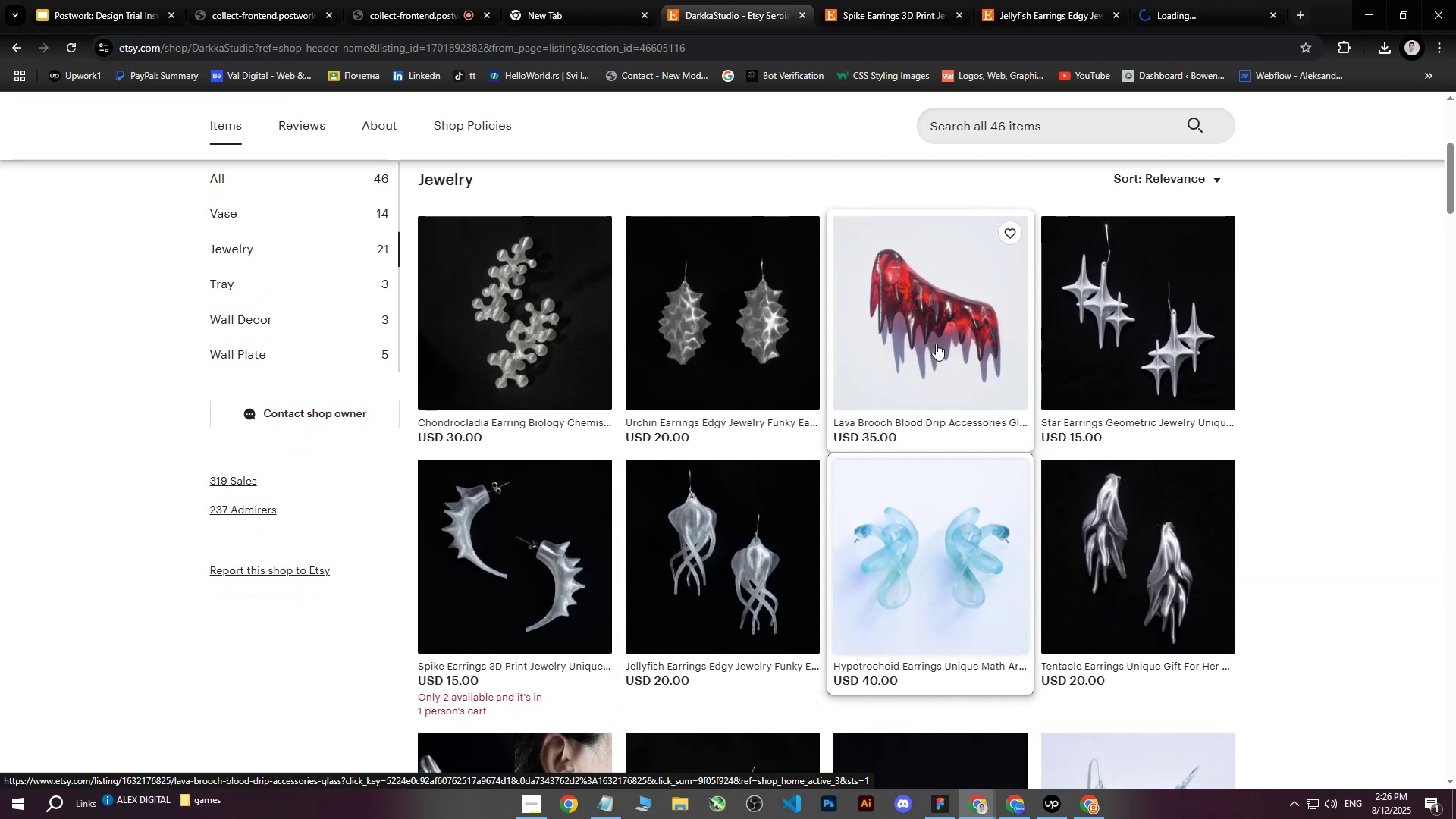 
middle_click([936, 344])
 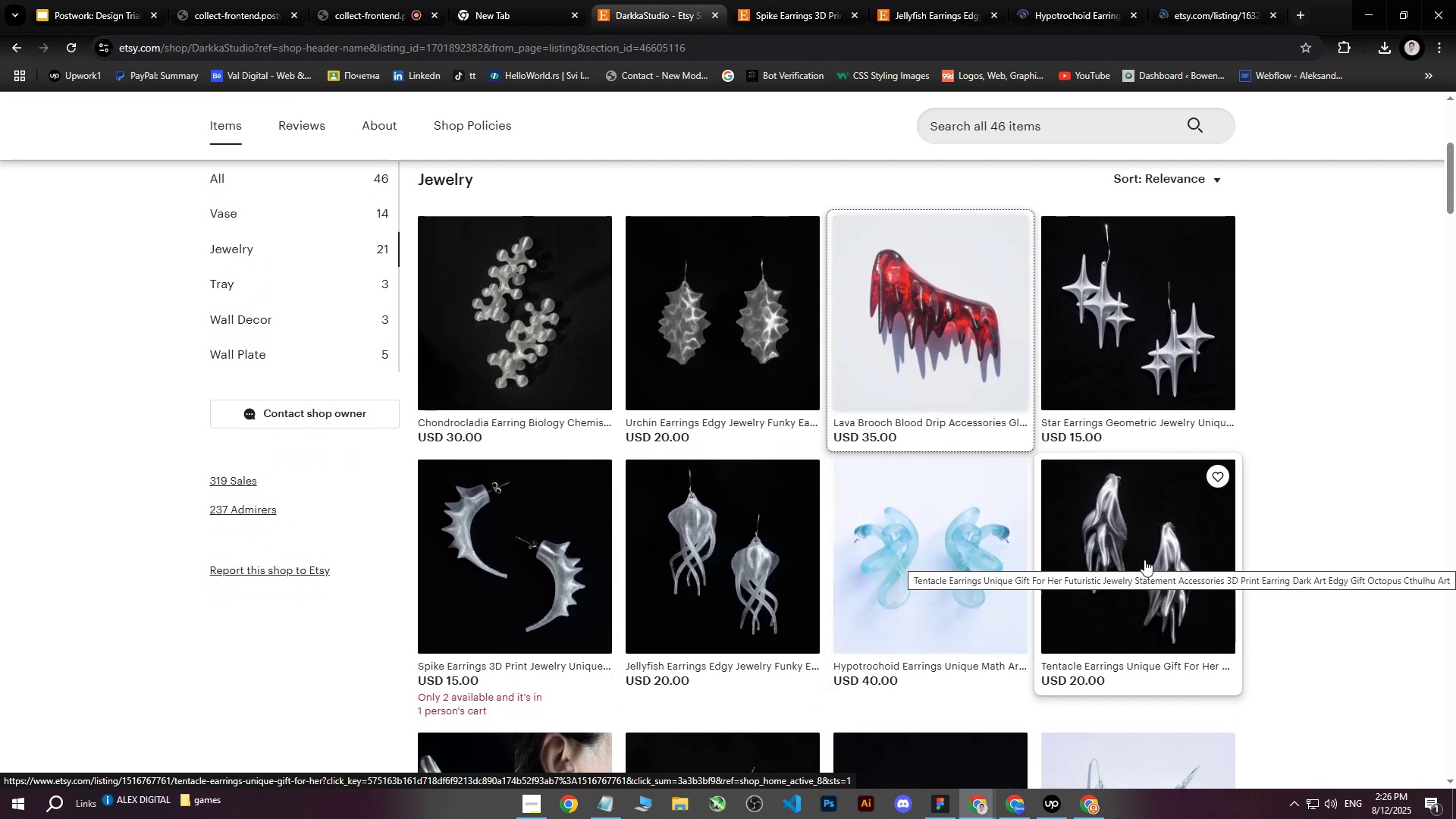 
middle_click([1144, 560])
 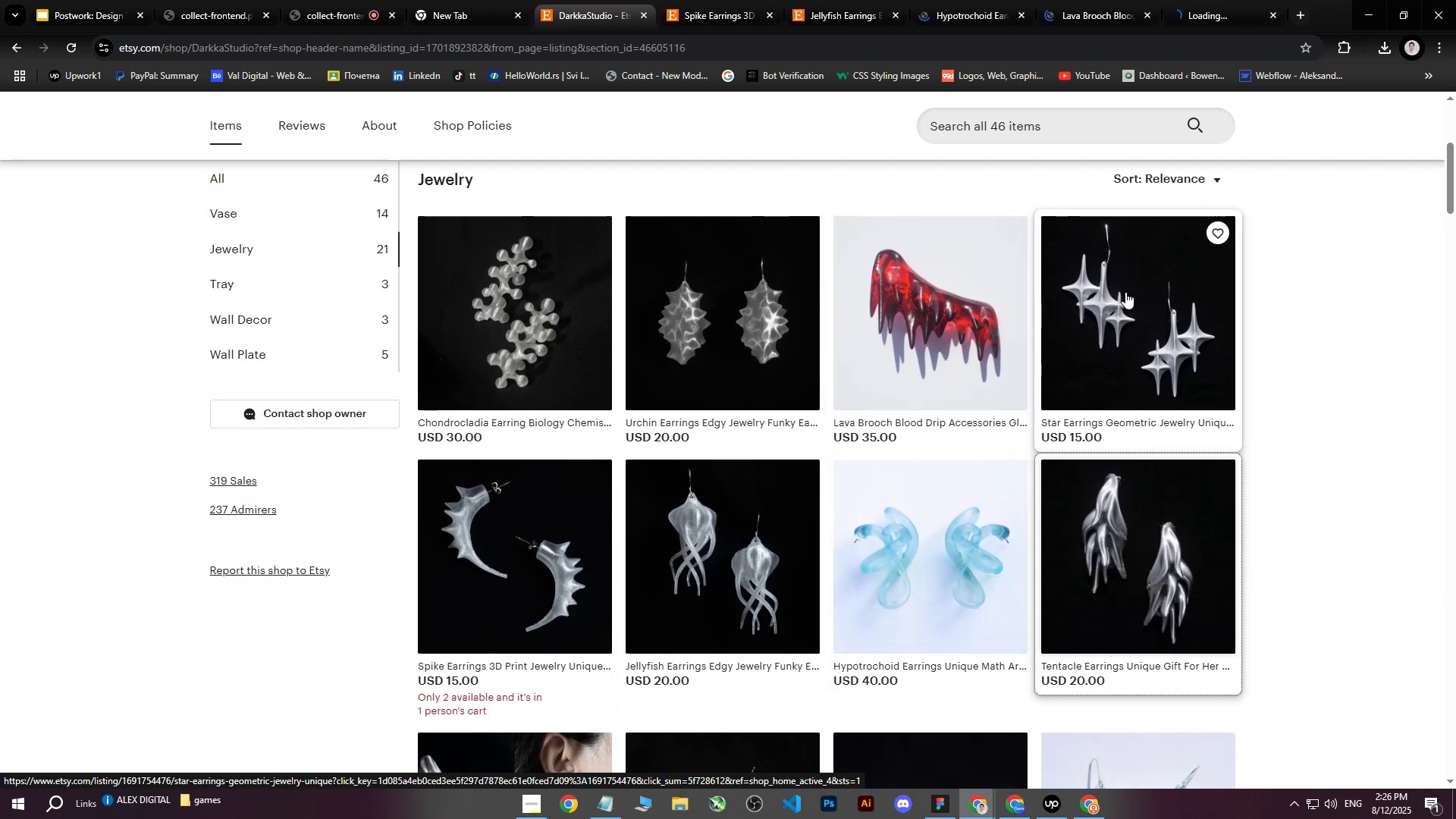 
middle_click([1125, 292])
 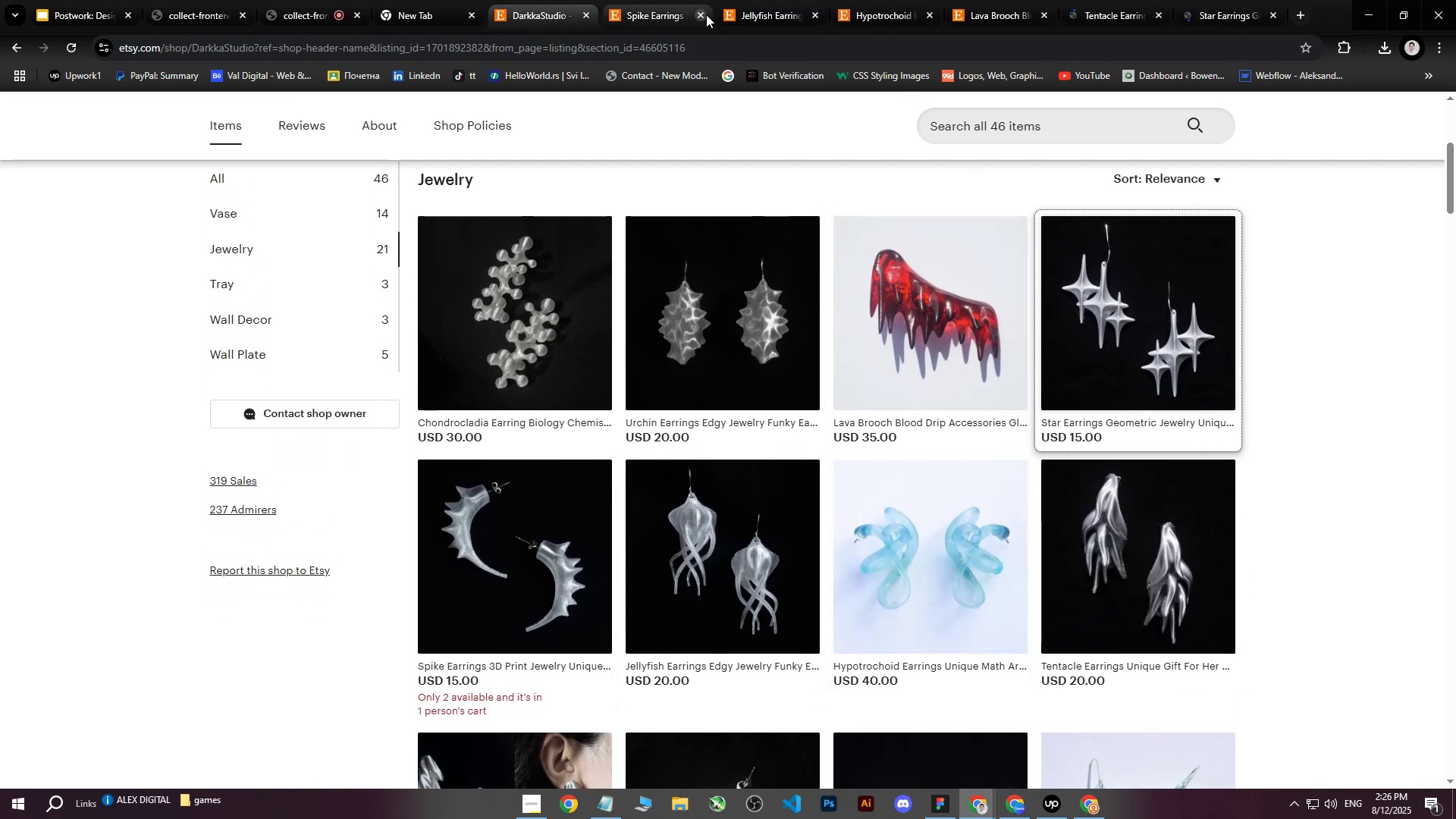 
double_click([703, 14])
 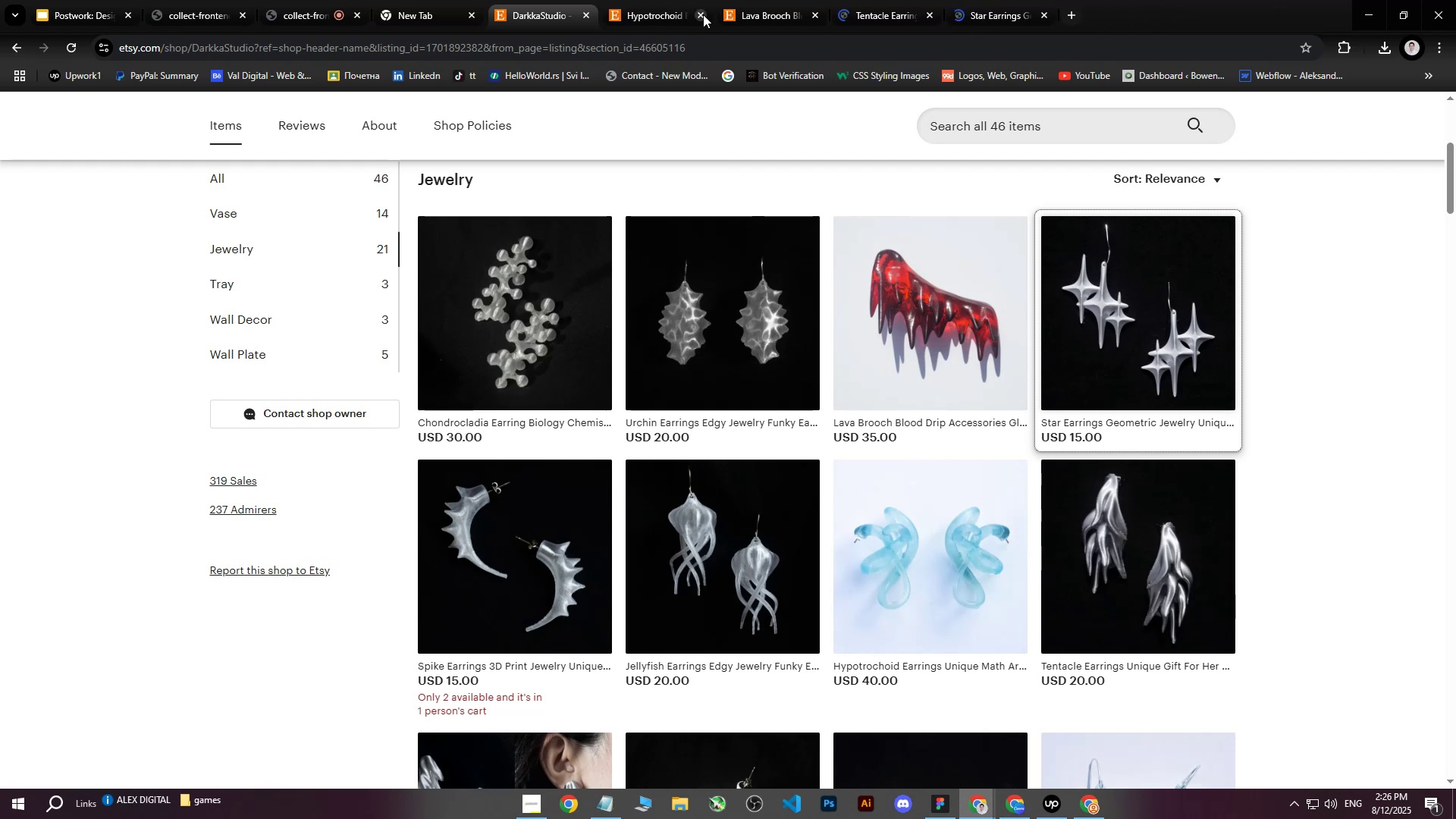 
triple_click([703, 14])
 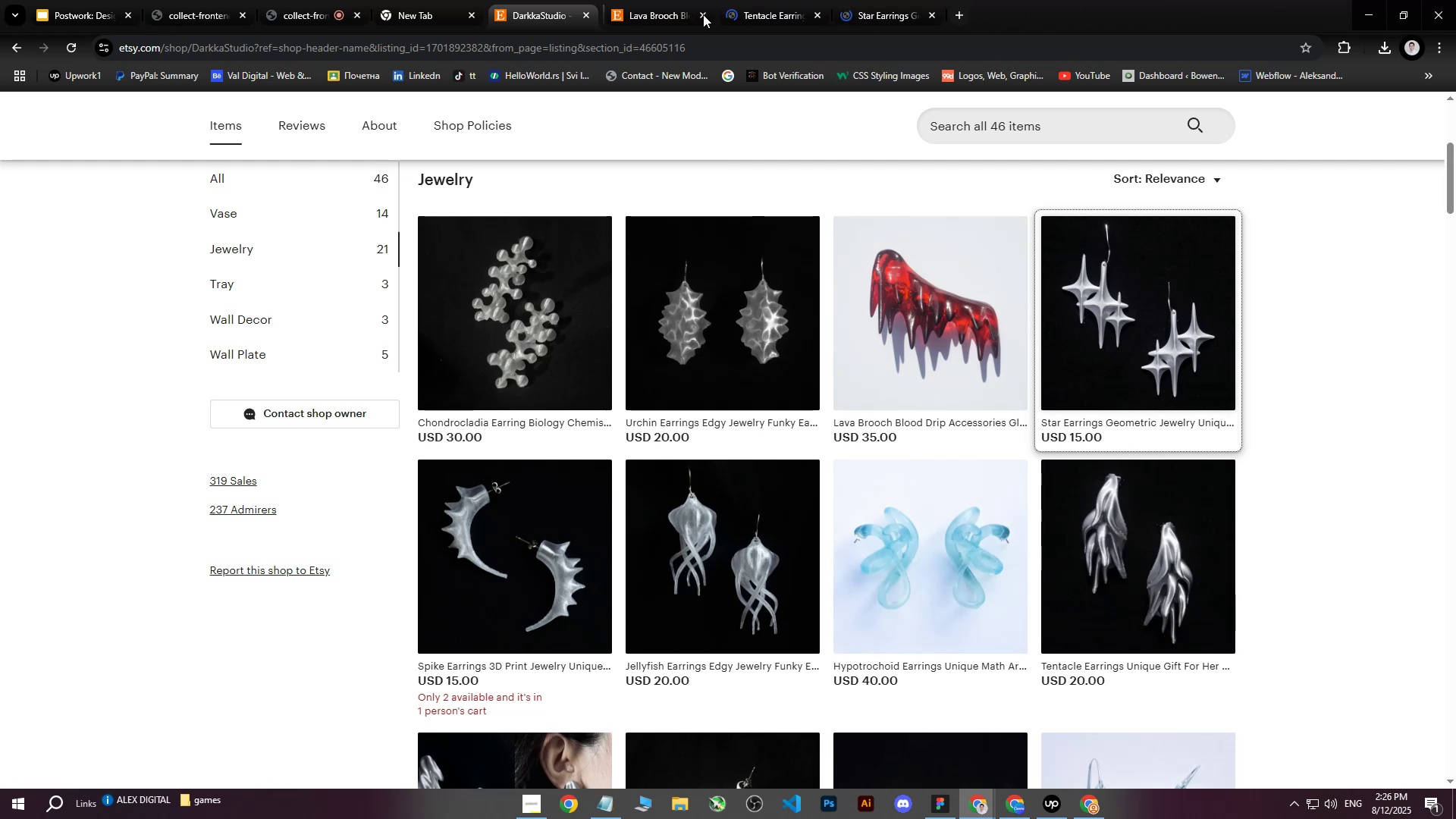 
triple_click([703, 14])
 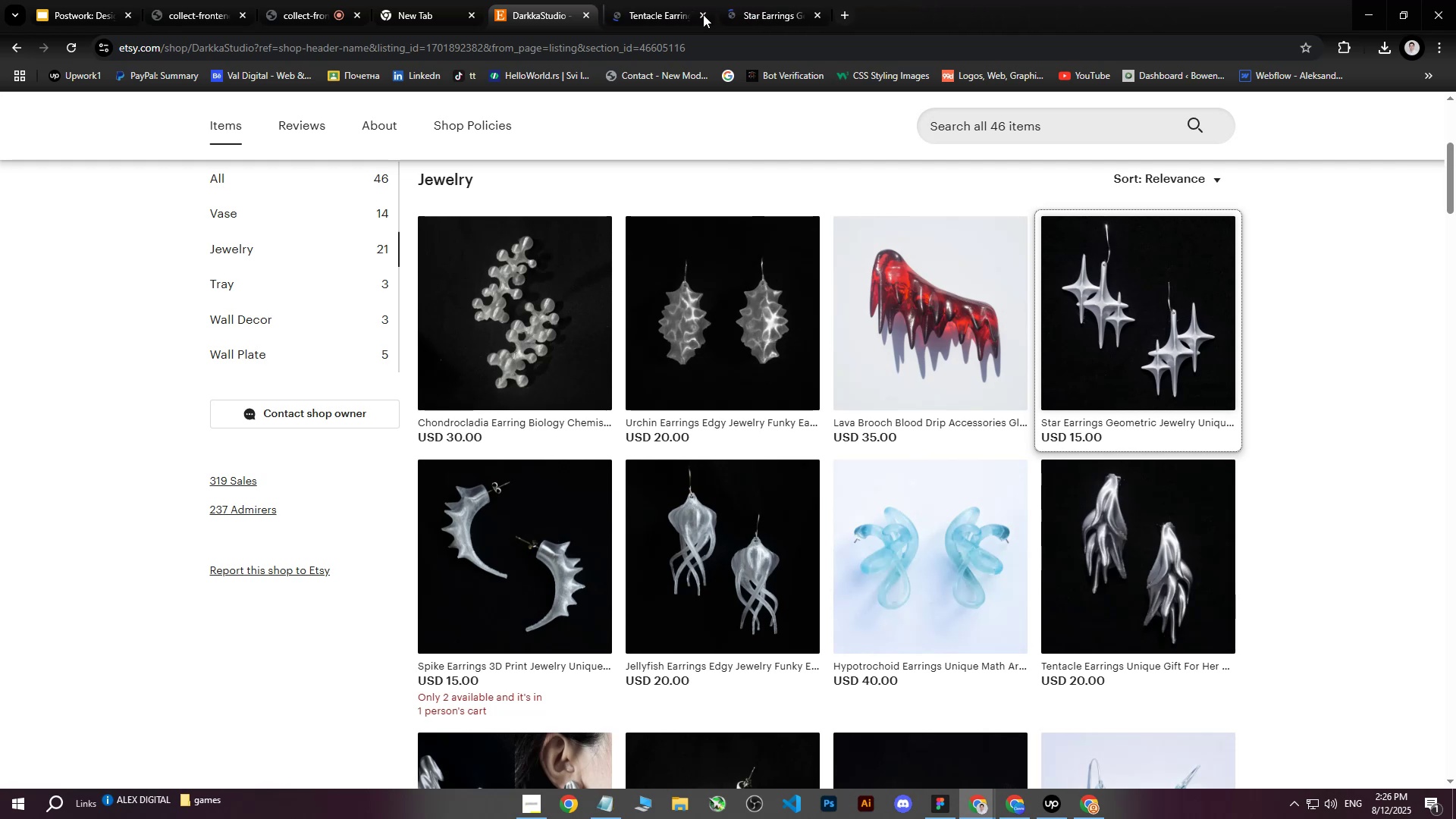 
triple_click([703, 14])
 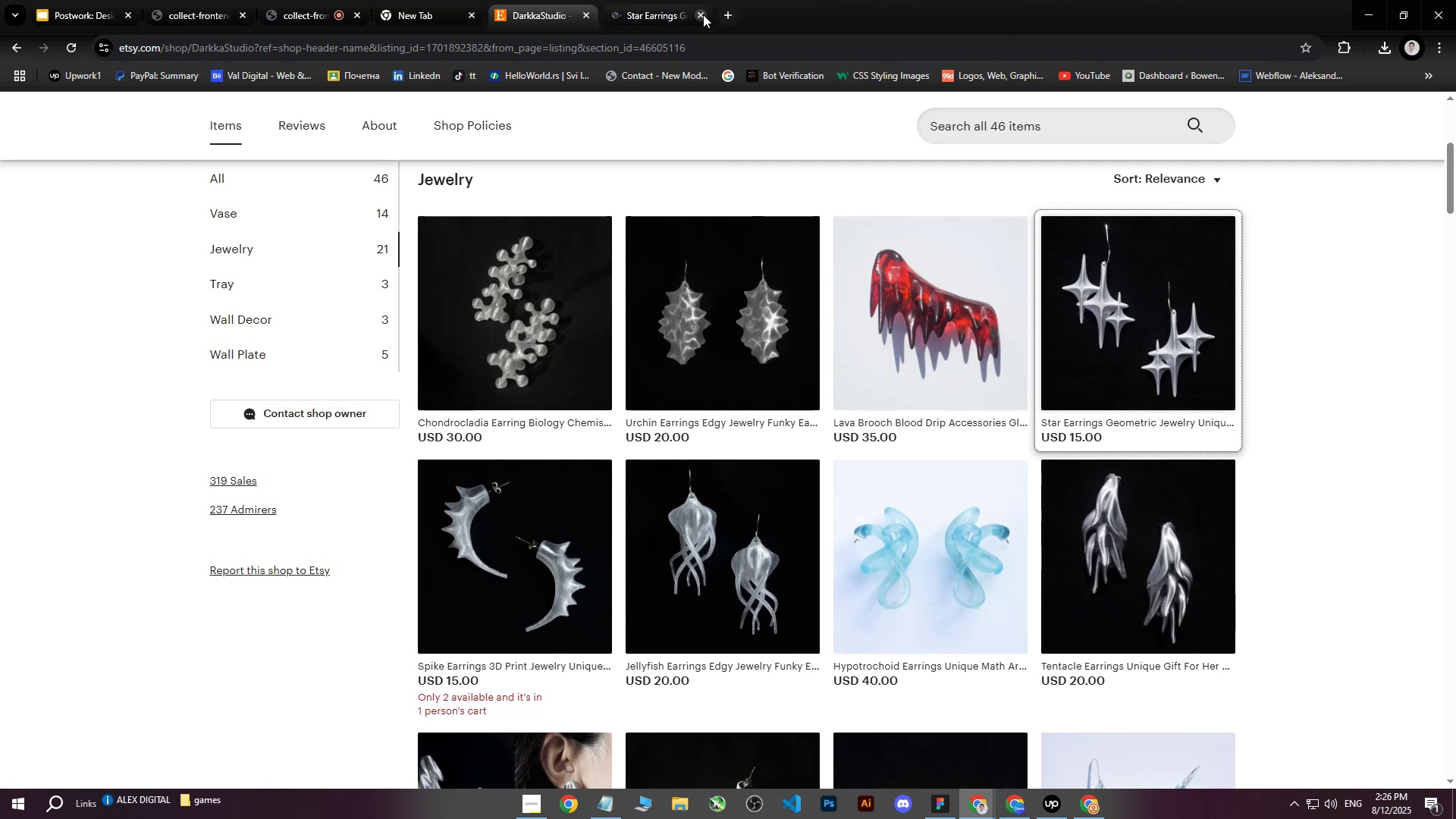 
triple_click([703, 14])
 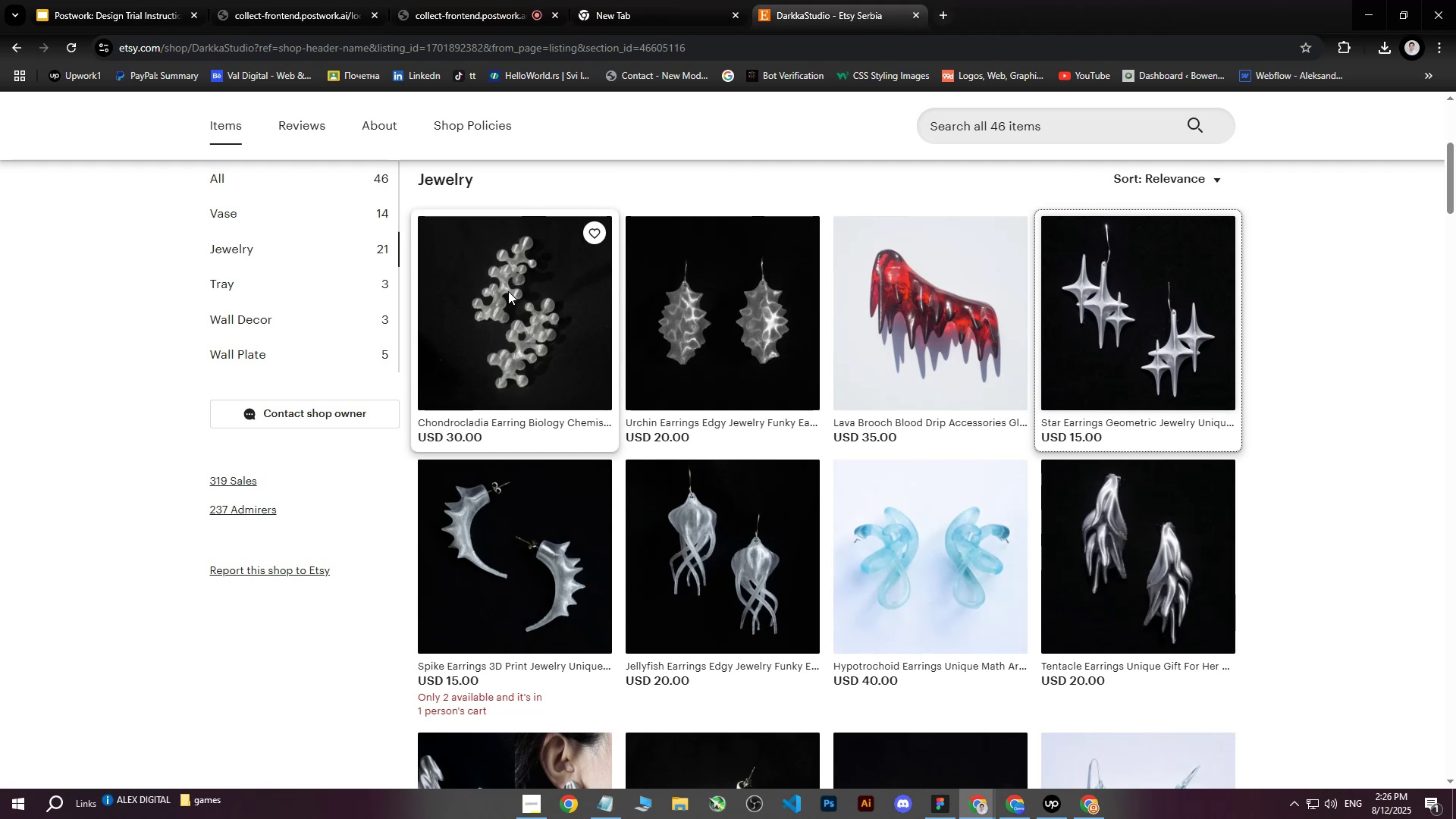 
middle_click([508, 291])
 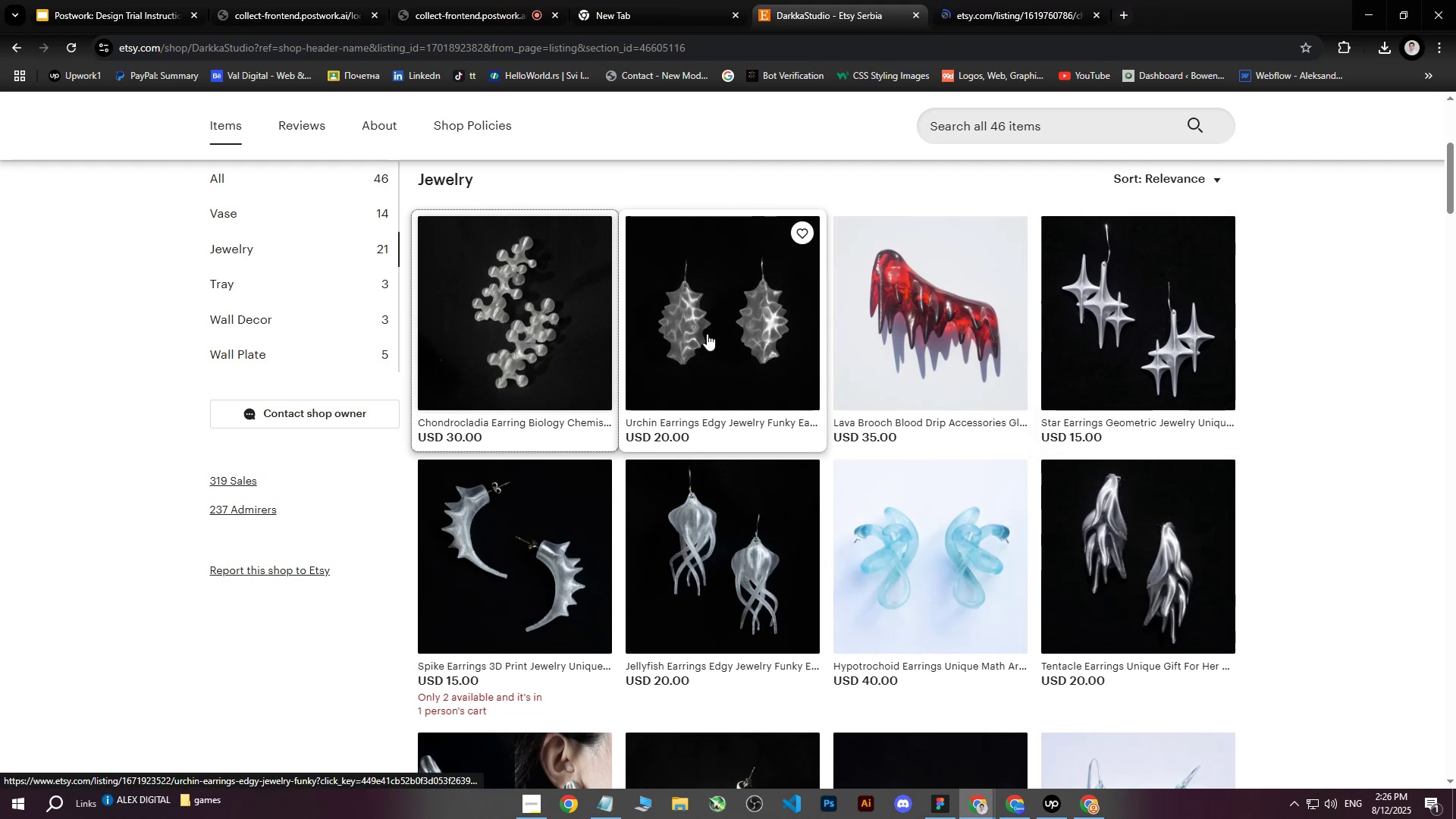 
middle_click([707, 334])
 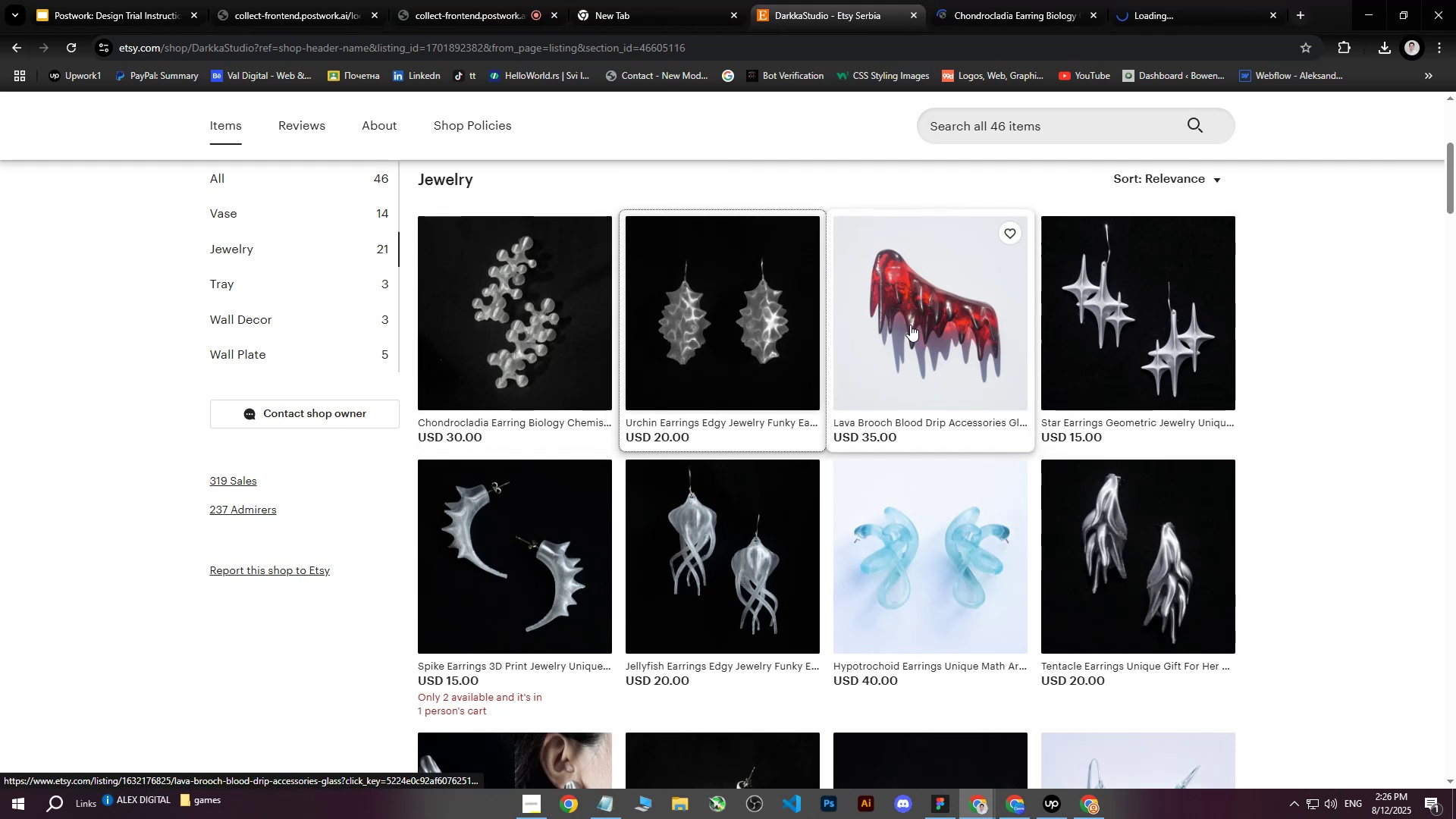 
middle_click([910, 325])
 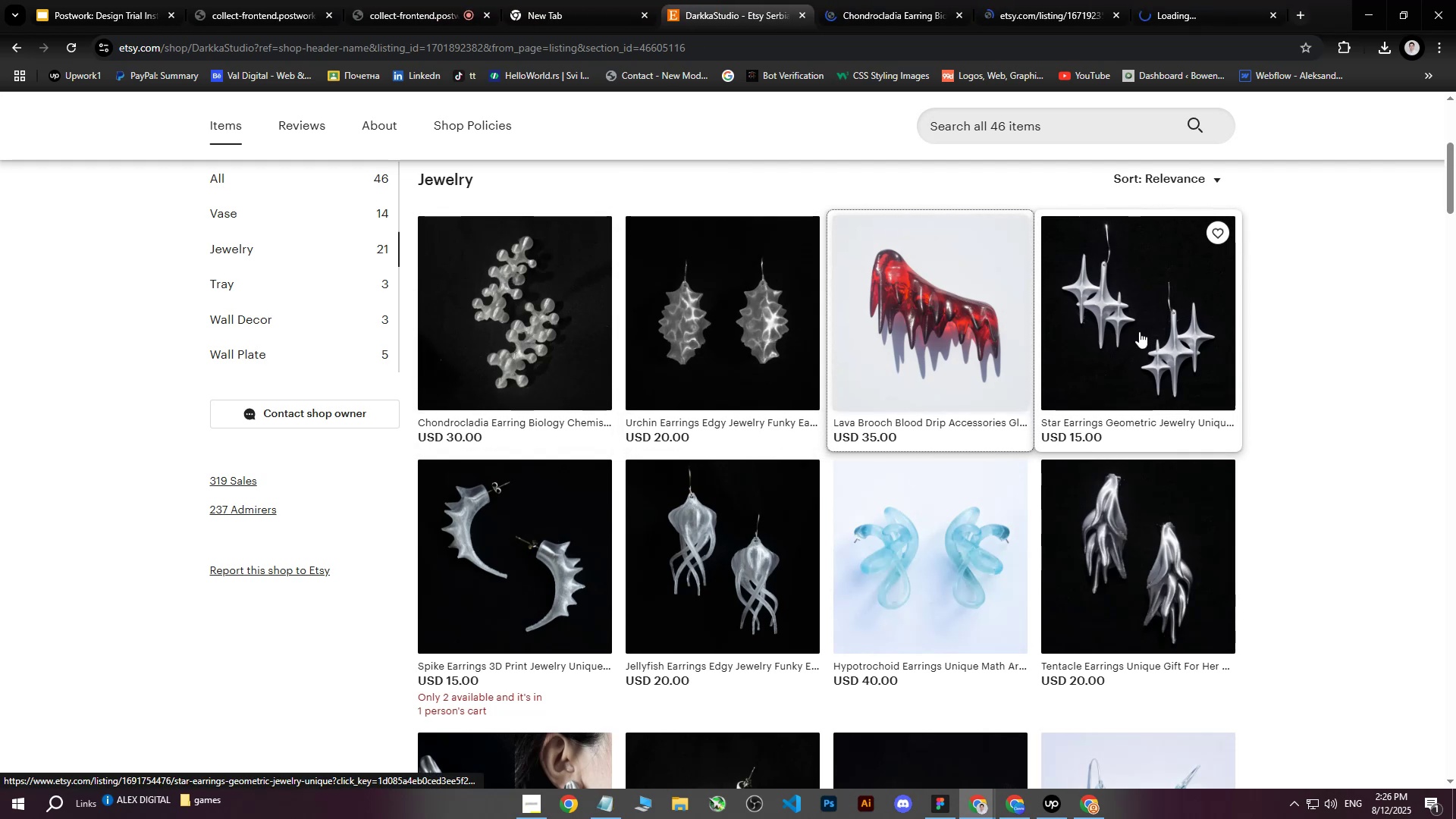 
middle_click([1139, 331])
 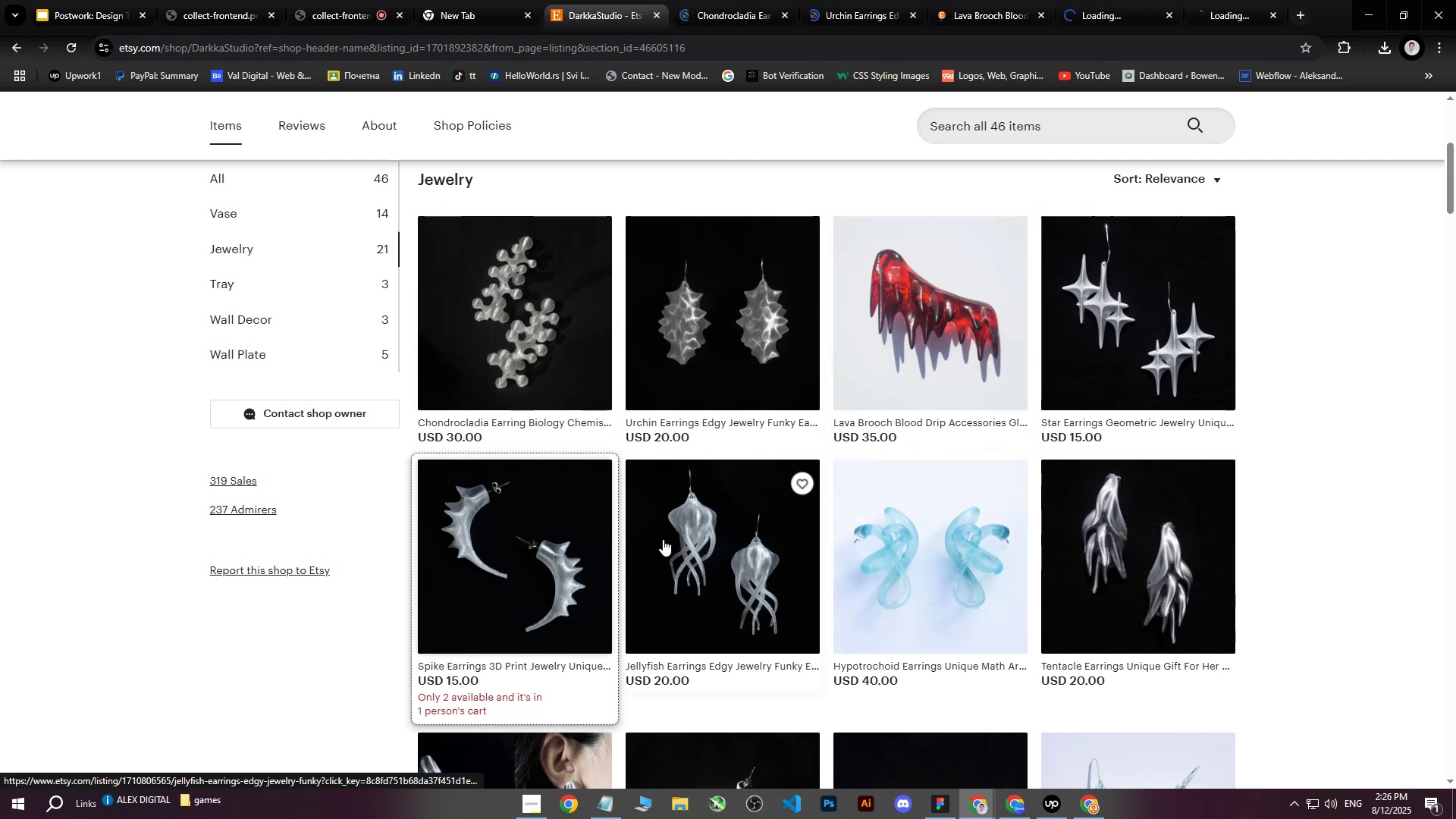 
double_click([698, 538])
 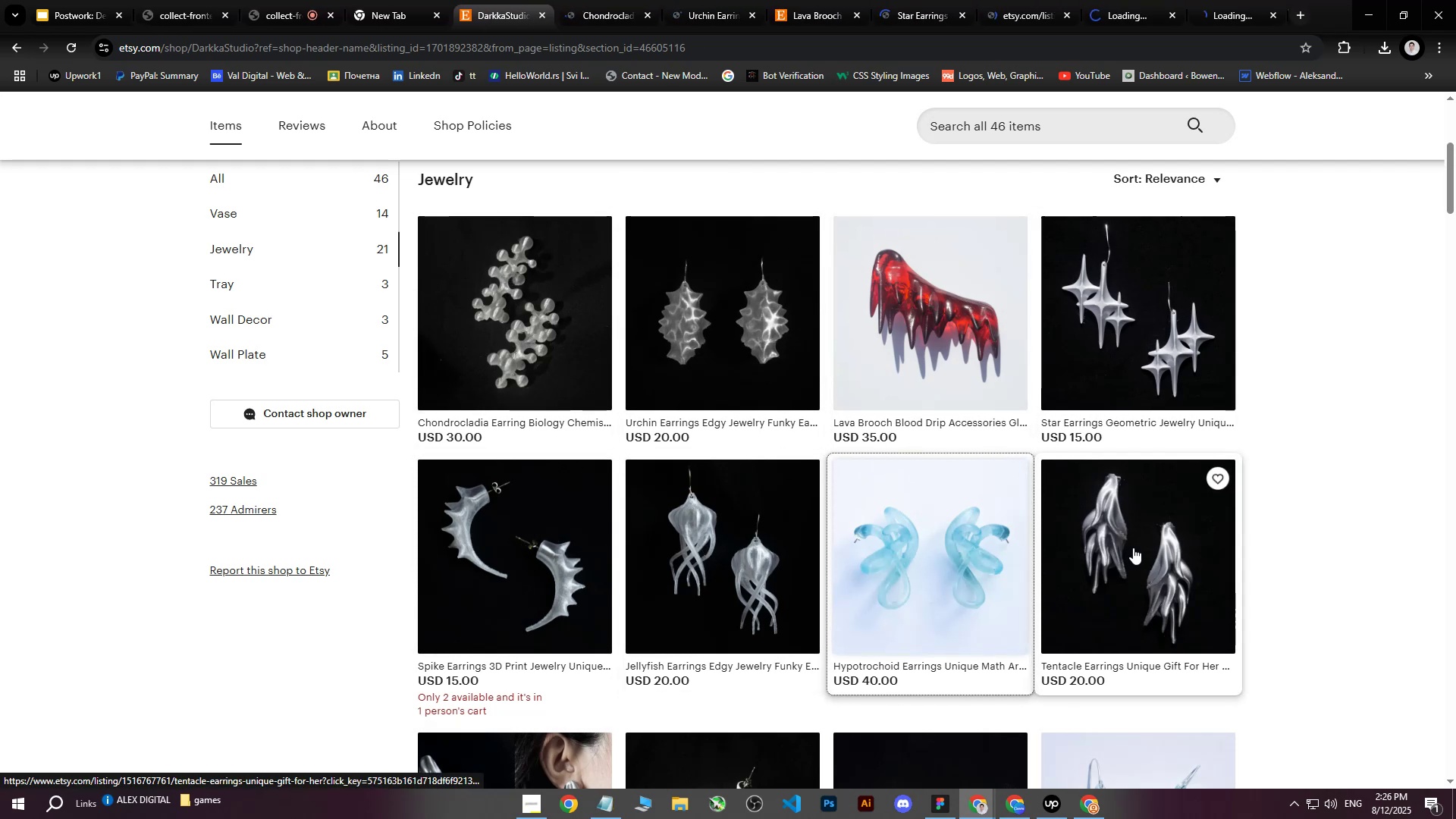 
triple_click([1133, 548])
 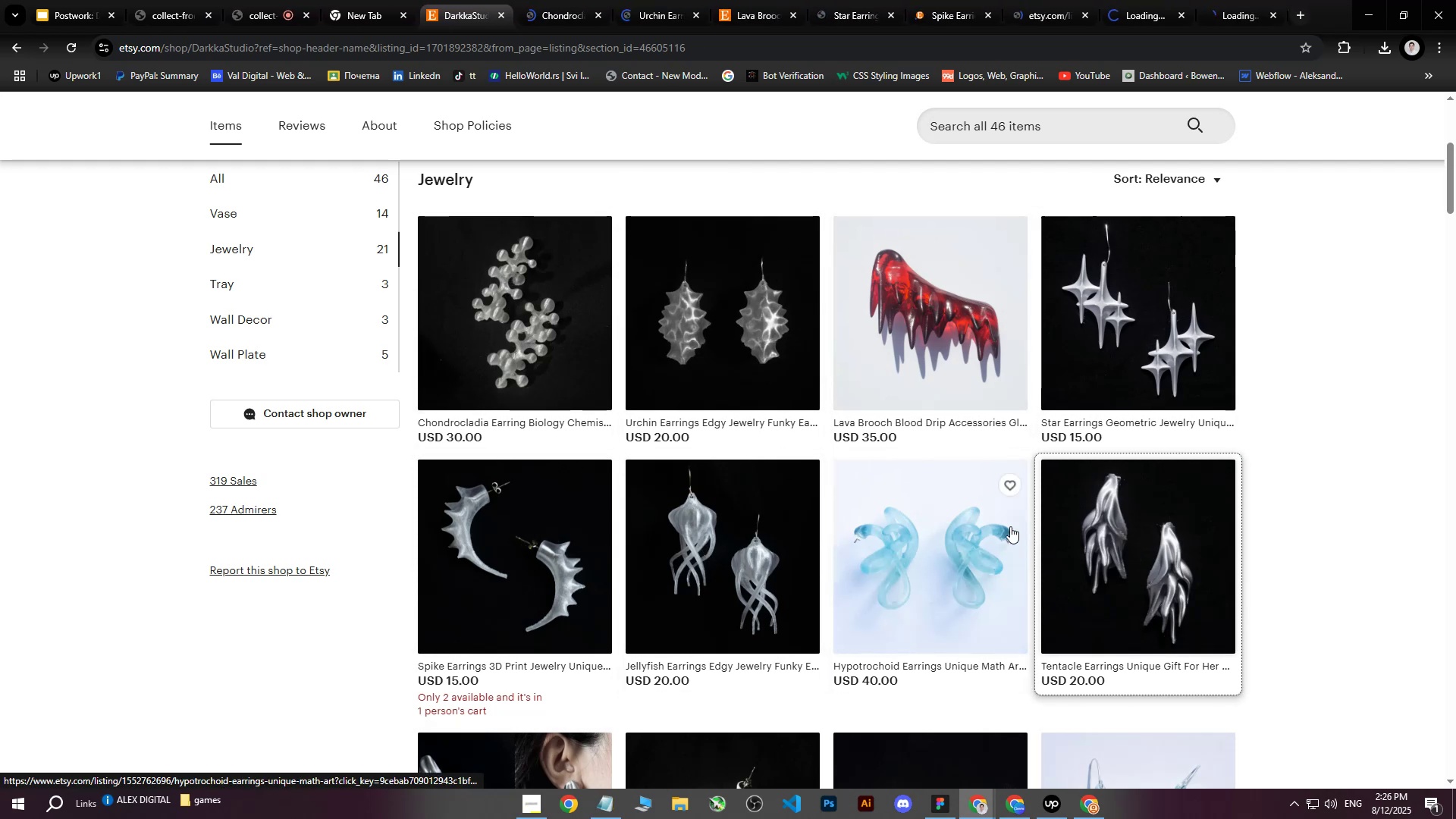 
scroll: coordinate [560, 456], scroll_direction: down, amount: 5.0
 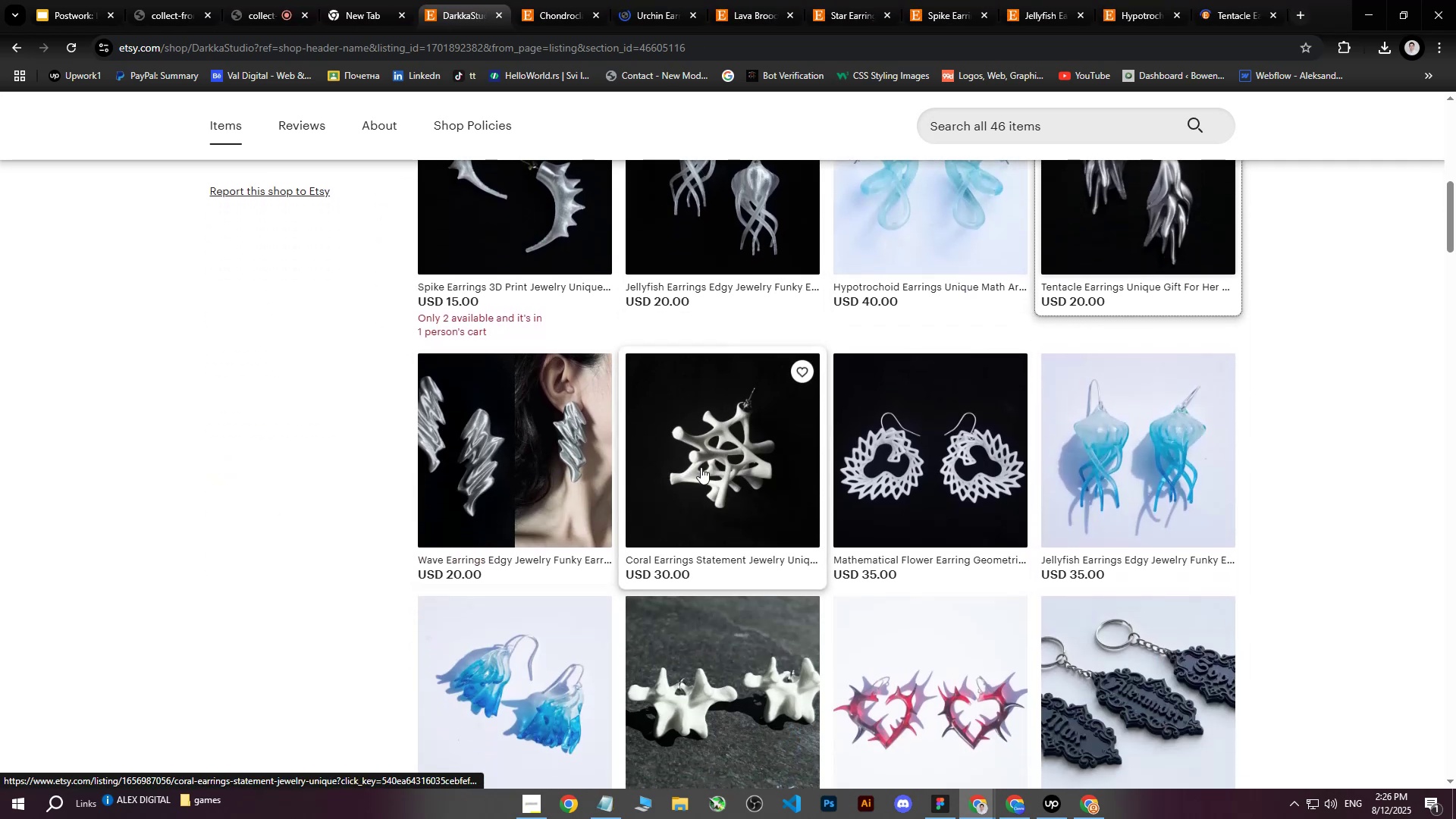 
middle_click([701, 467])
 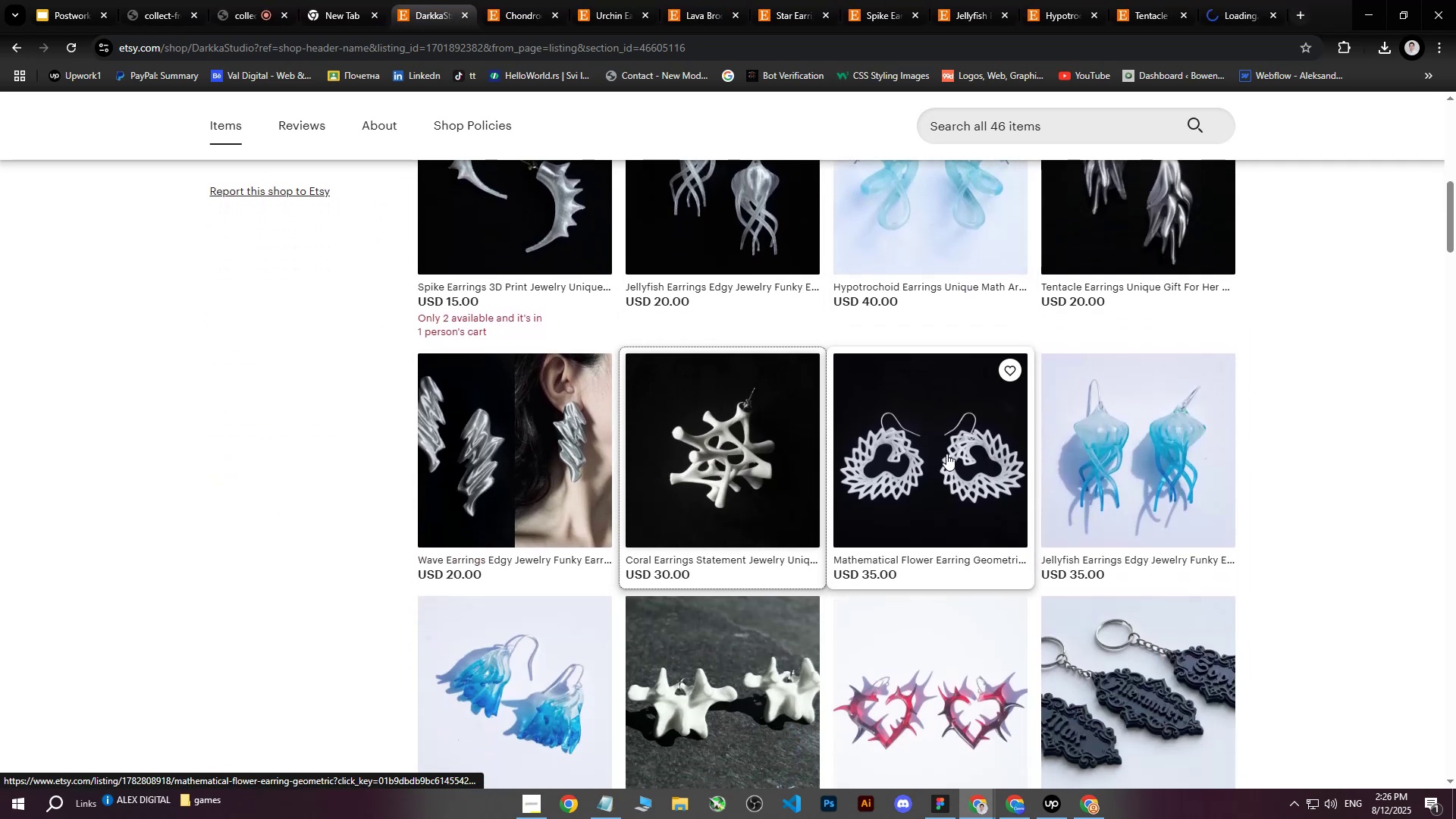 
middle_click([946, 453])
 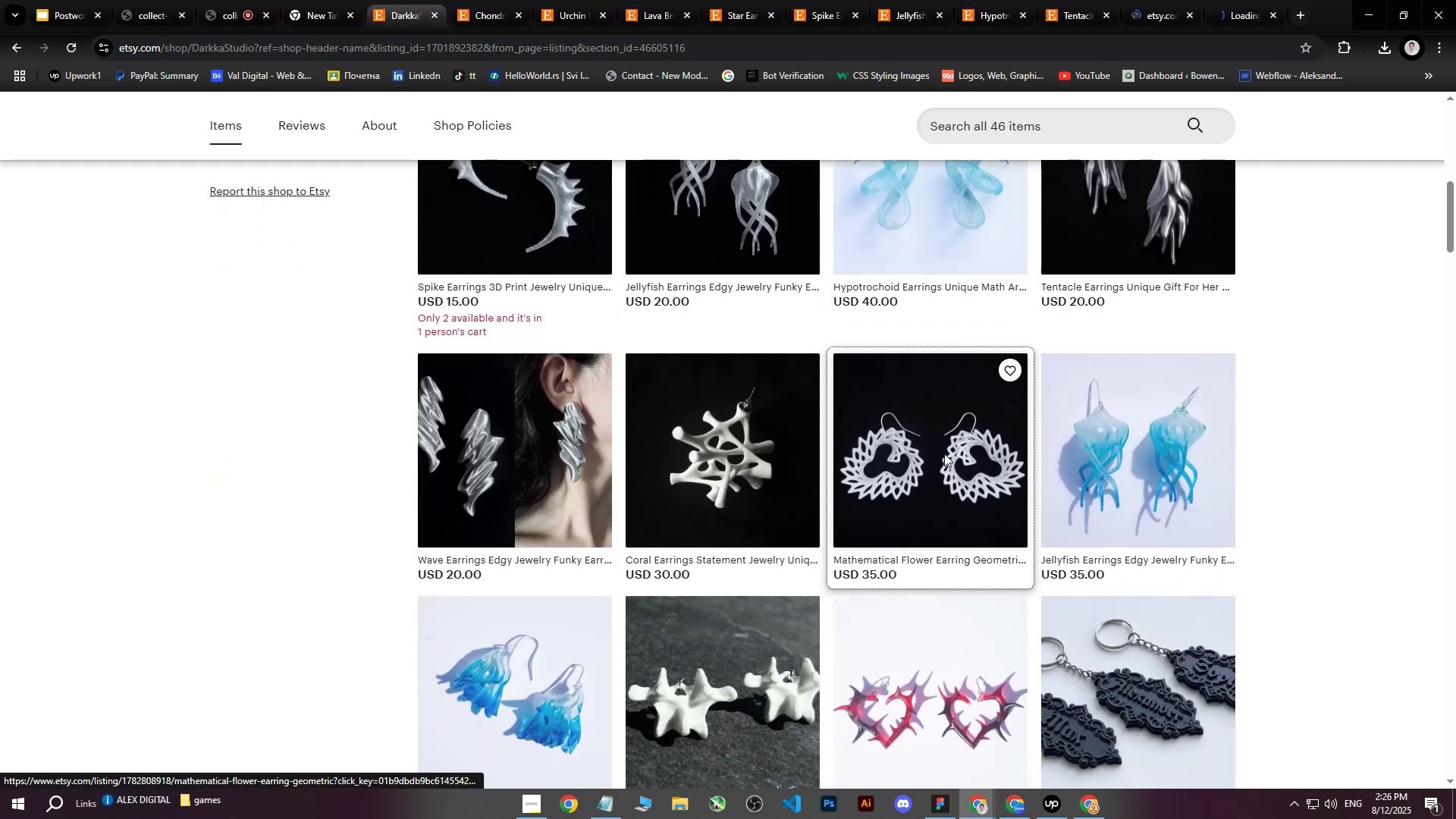 
scroll: coordinate [943, 456], scroll_direction: down, amount: 1.0
 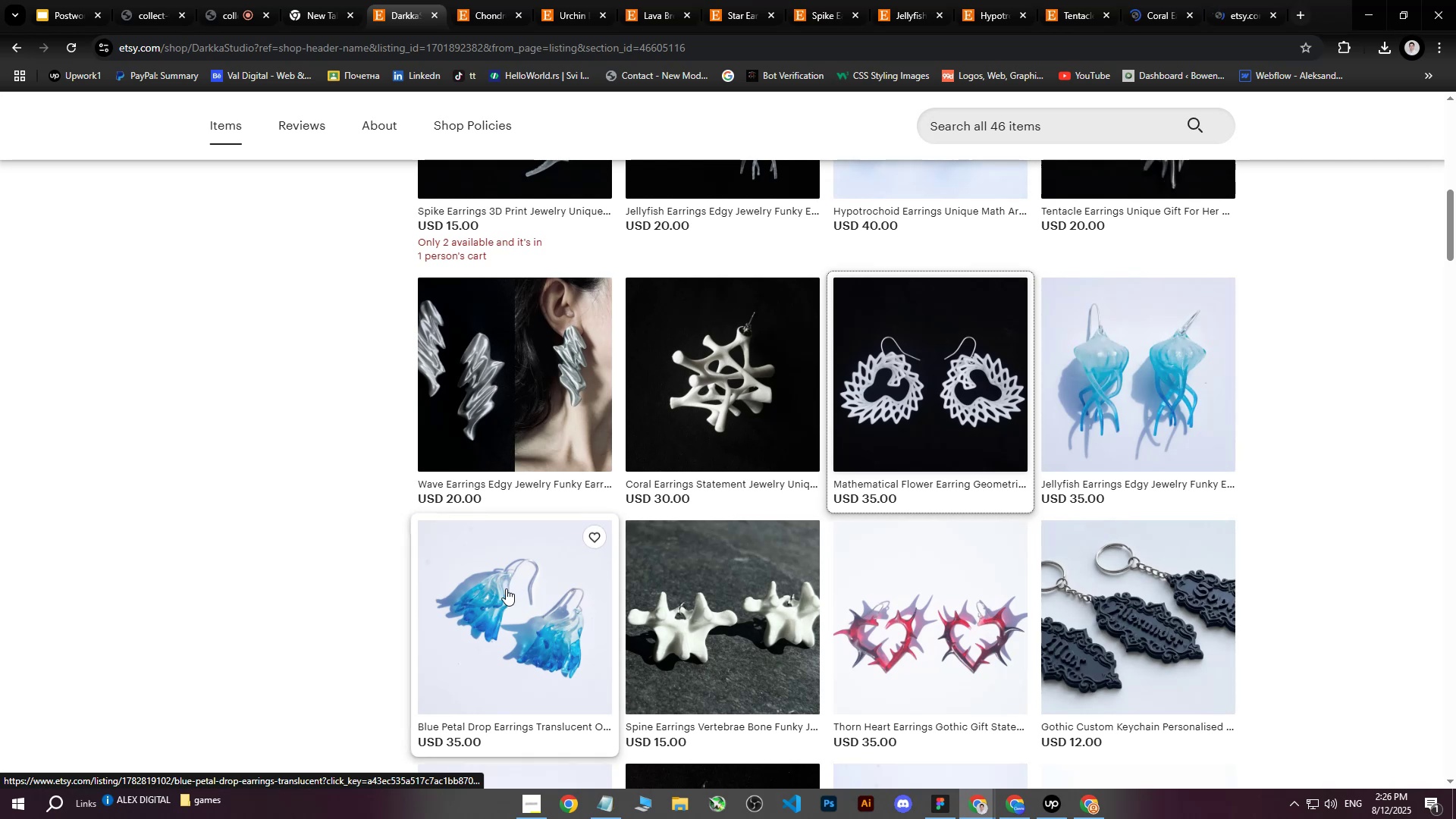 
middle_click([506, 588])
 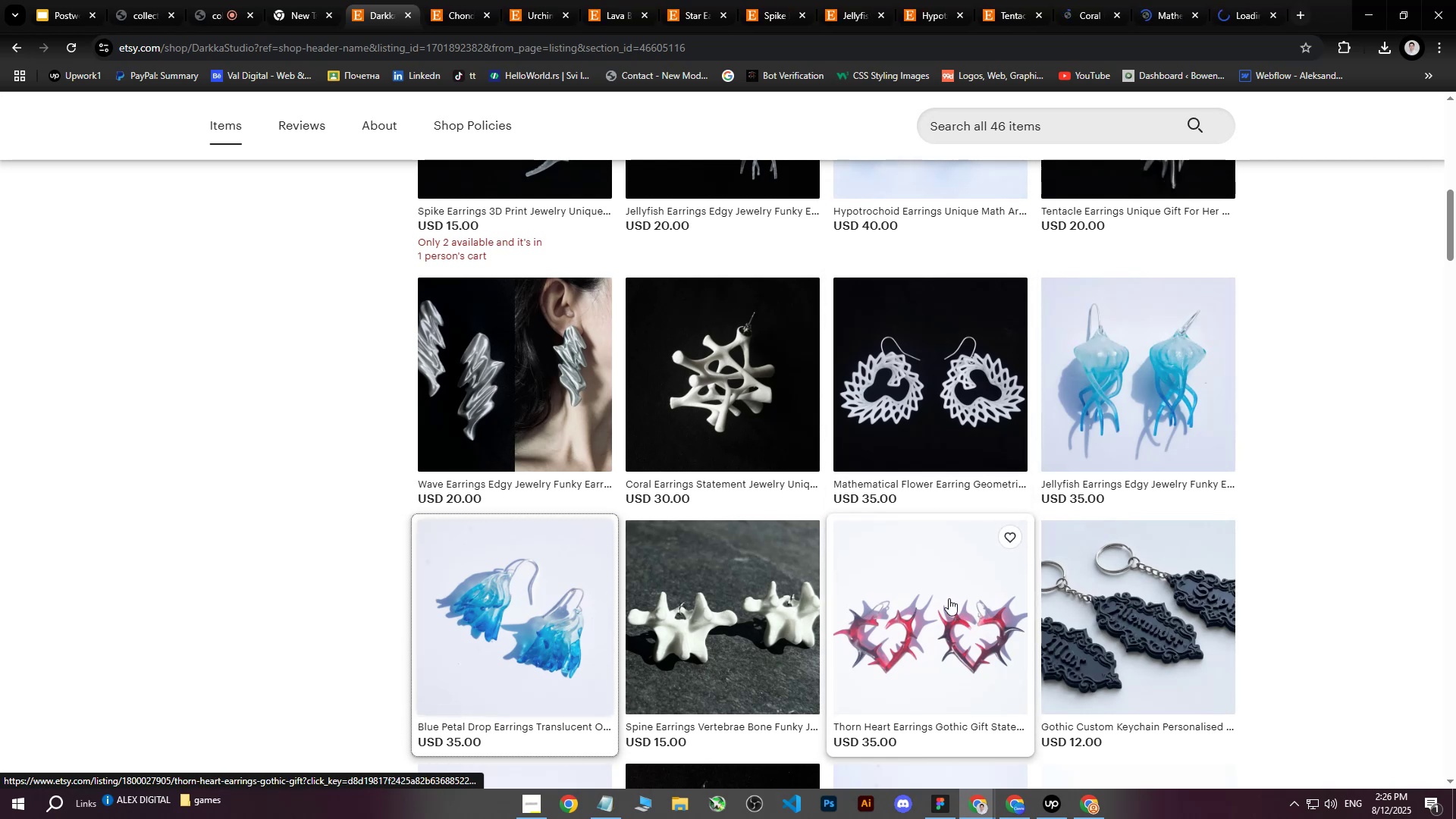 
middle_click([949, 598])
 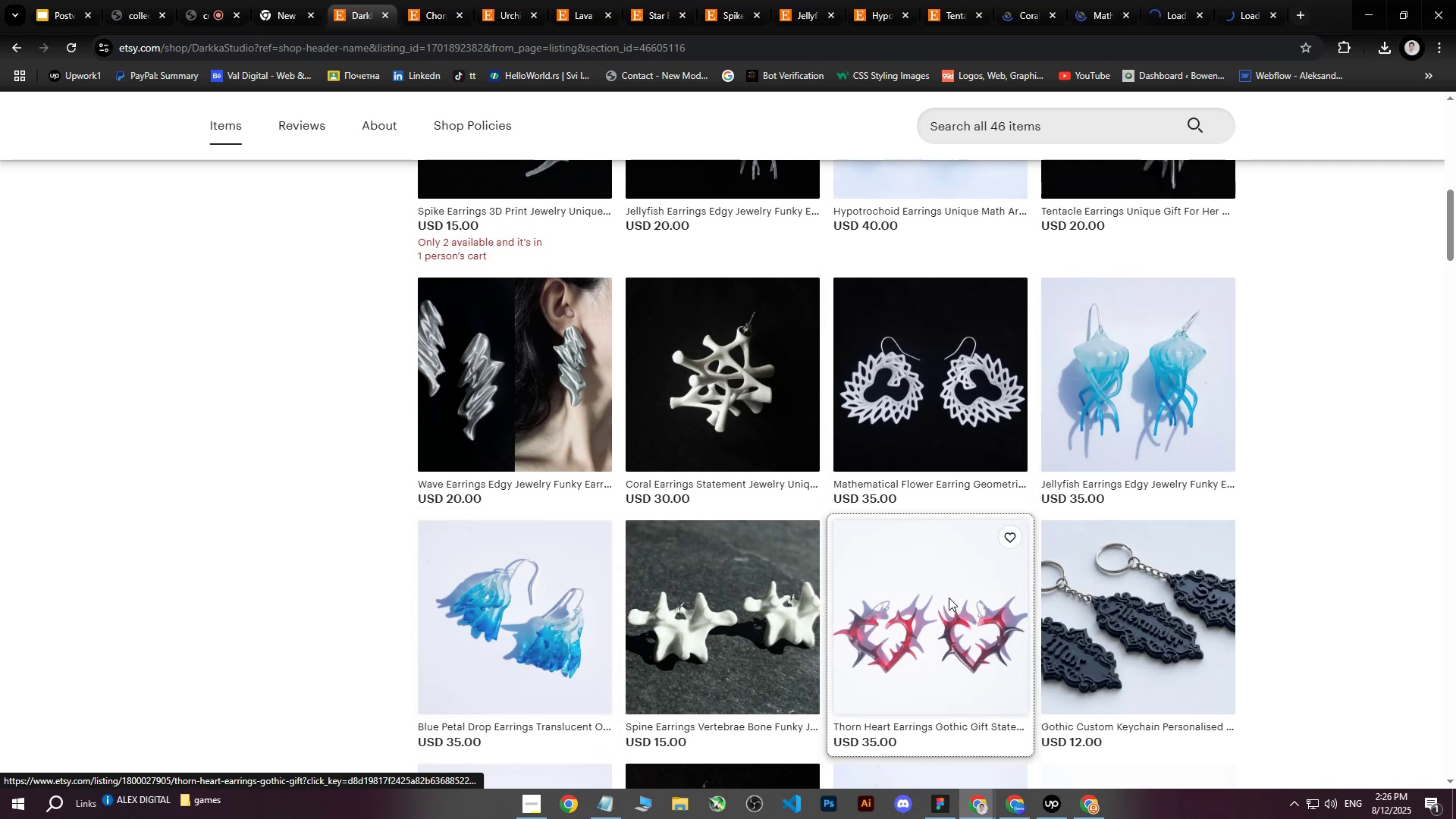 
scroll: coordinate [949, 592], scroll_direction: down, amount: 5.0
 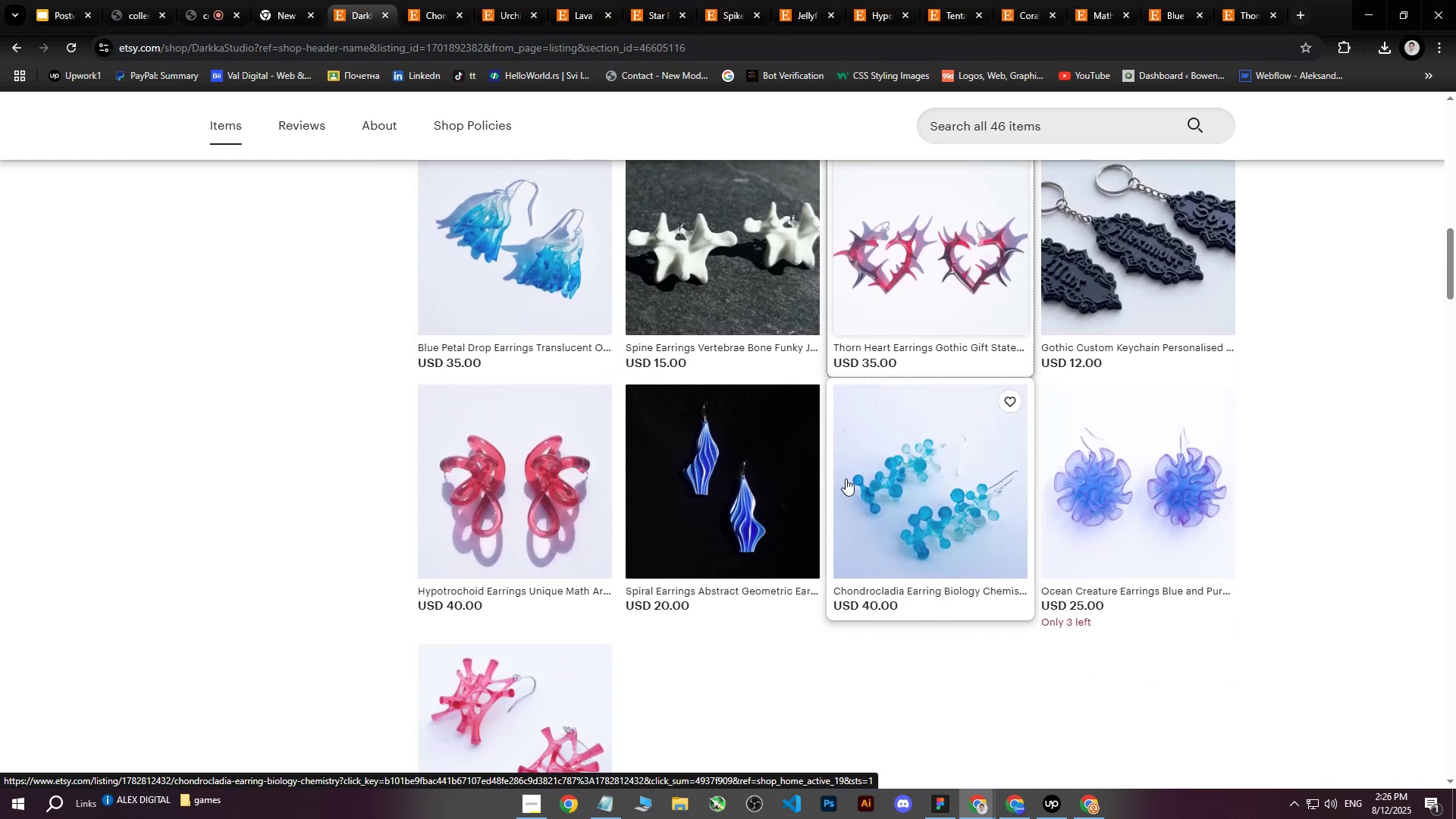 
left_click([411, 0])
 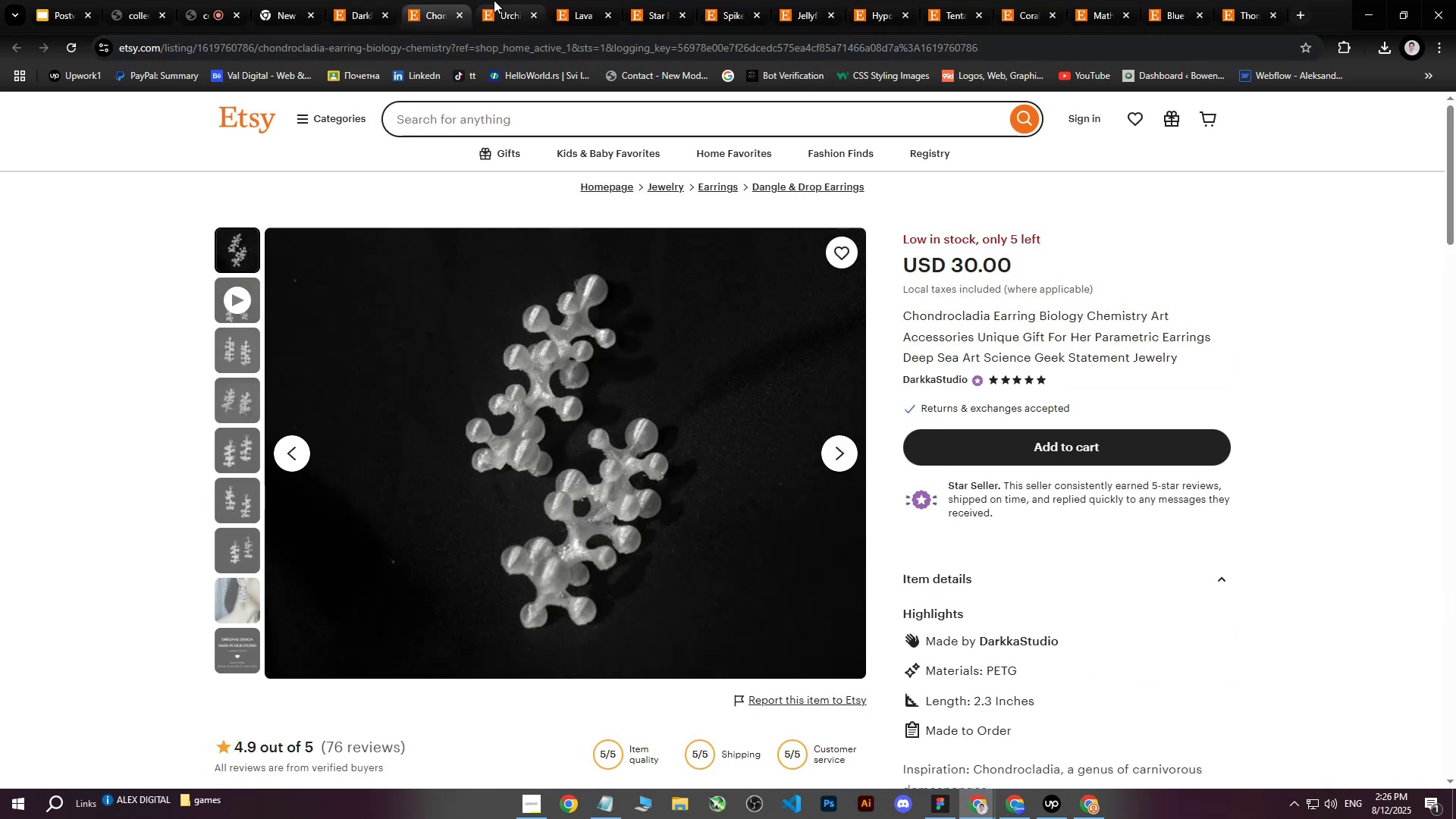 
left_click([494, 0])
 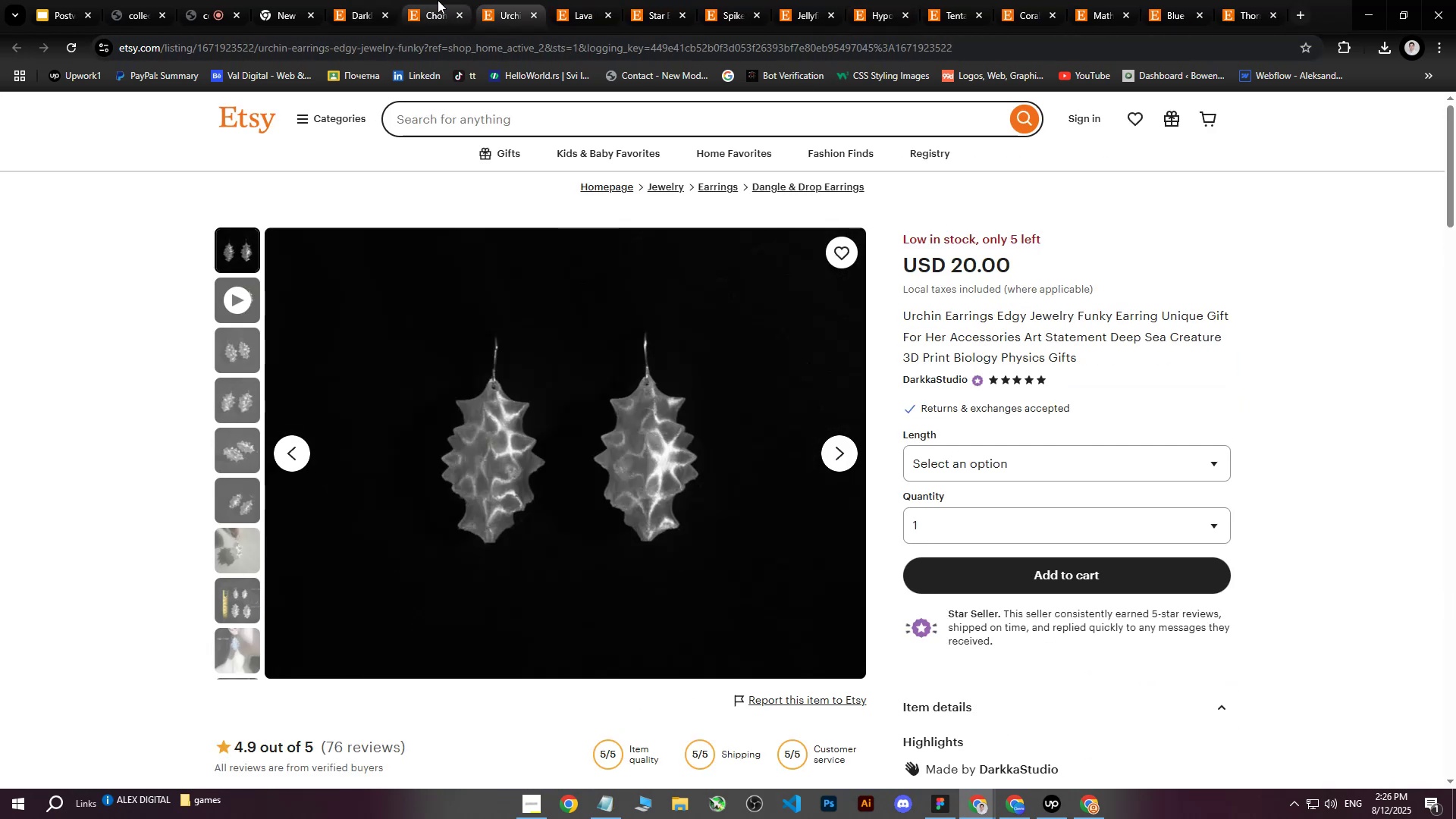 
left_click([438, 0])
 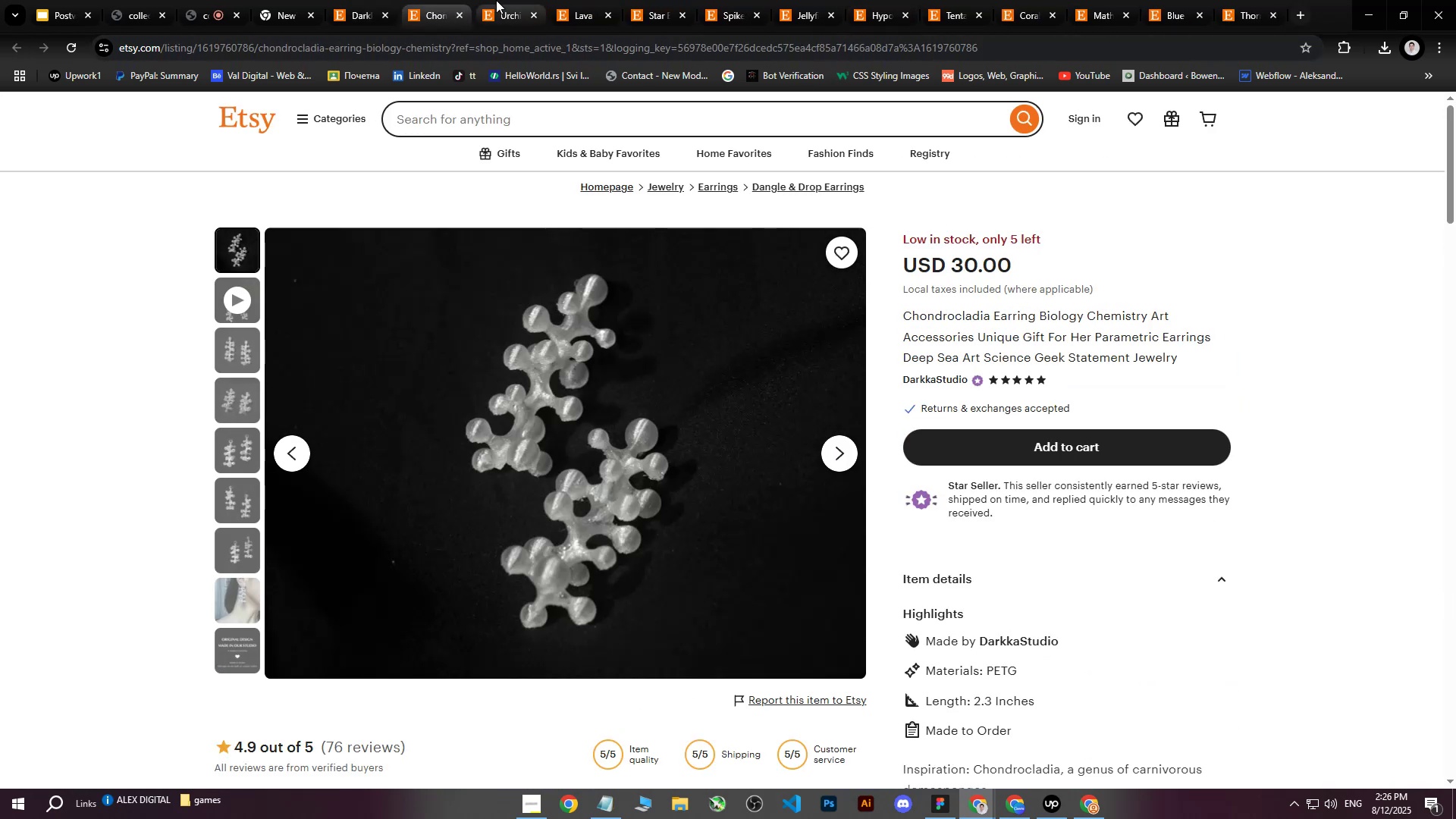 
left_click([496, 0])
 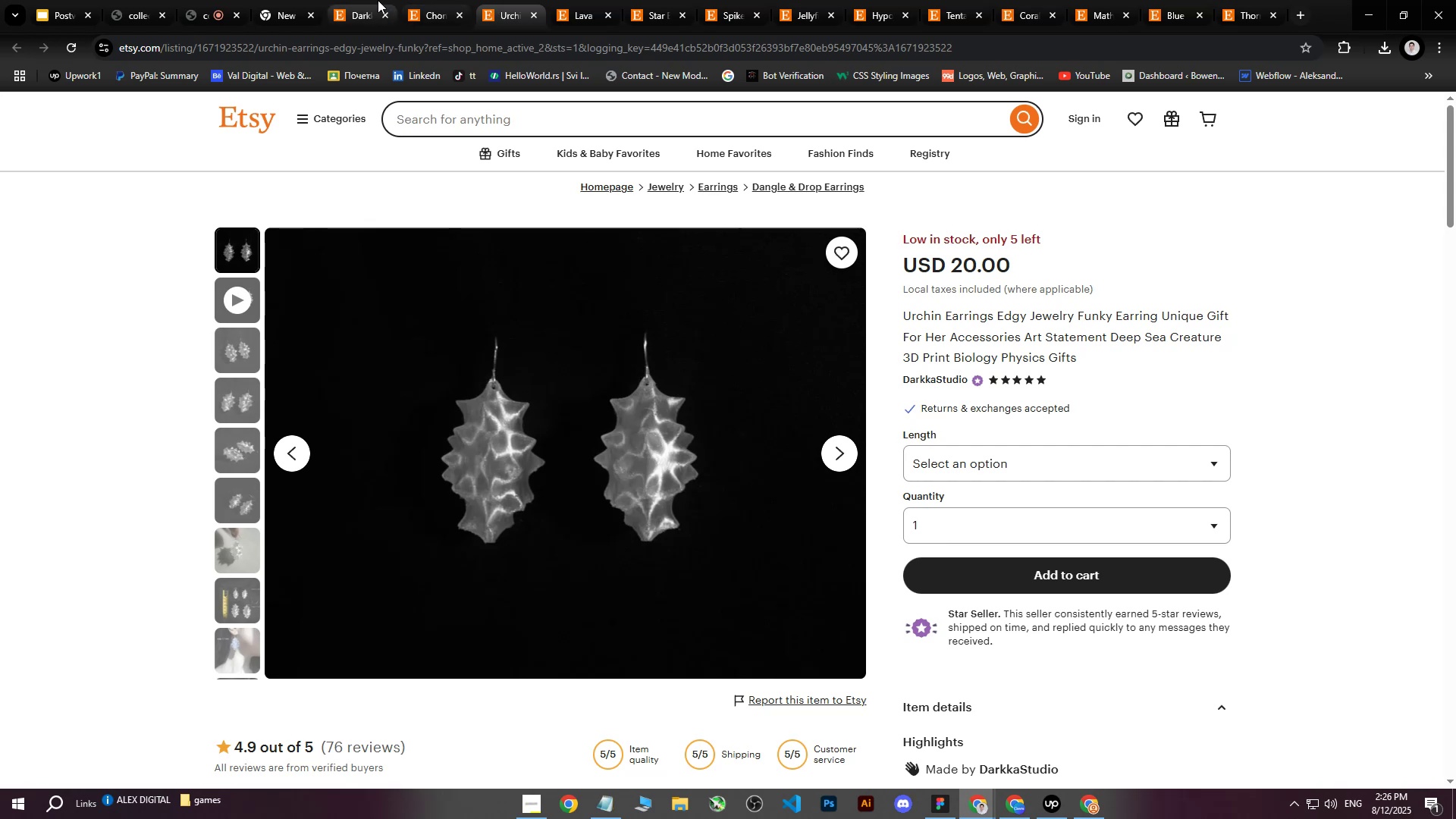 
left_click([366, 0])
 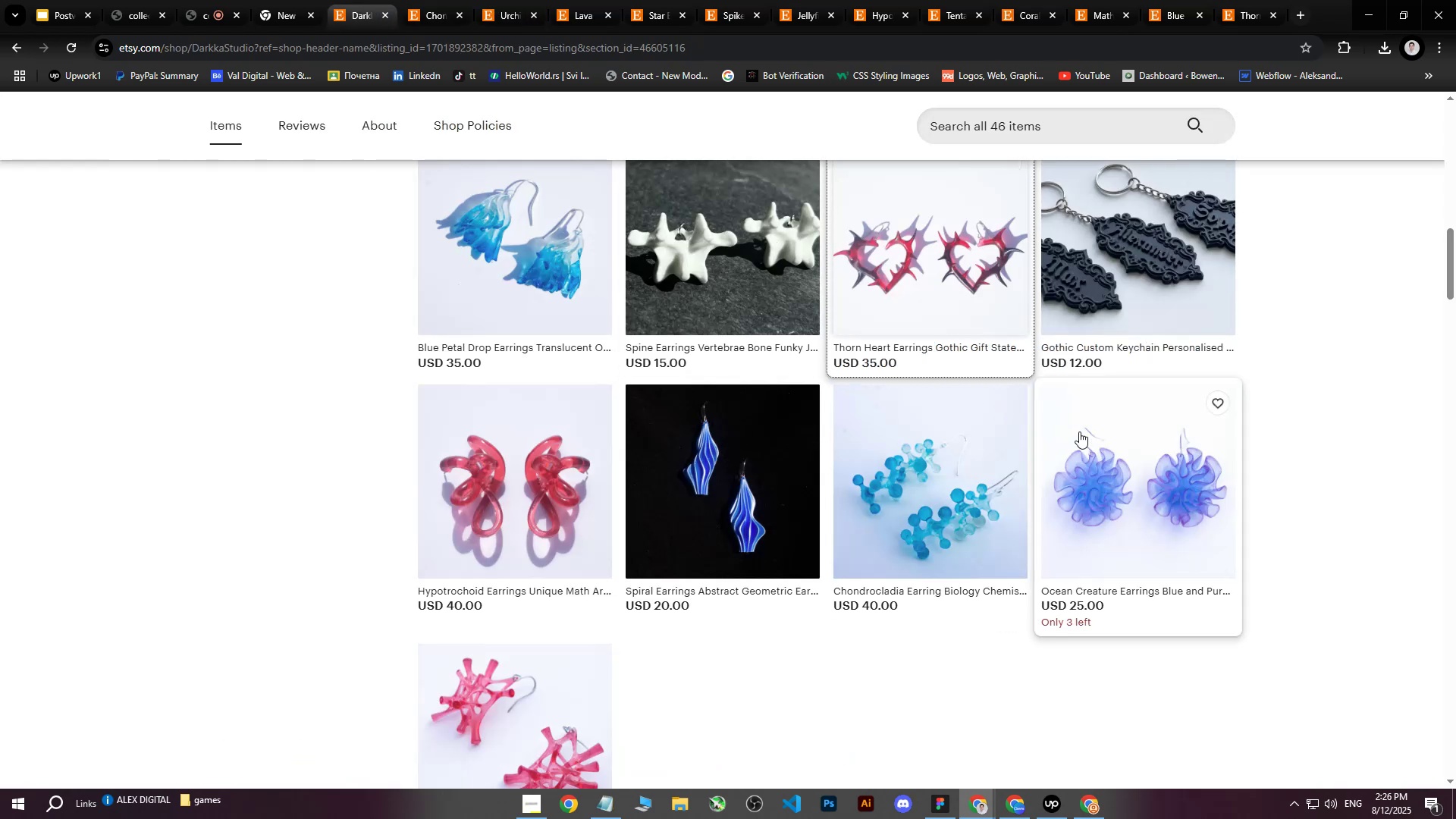 
scroll: coordinate [1079, 441], scroll_direction: down, amount: 2.0
 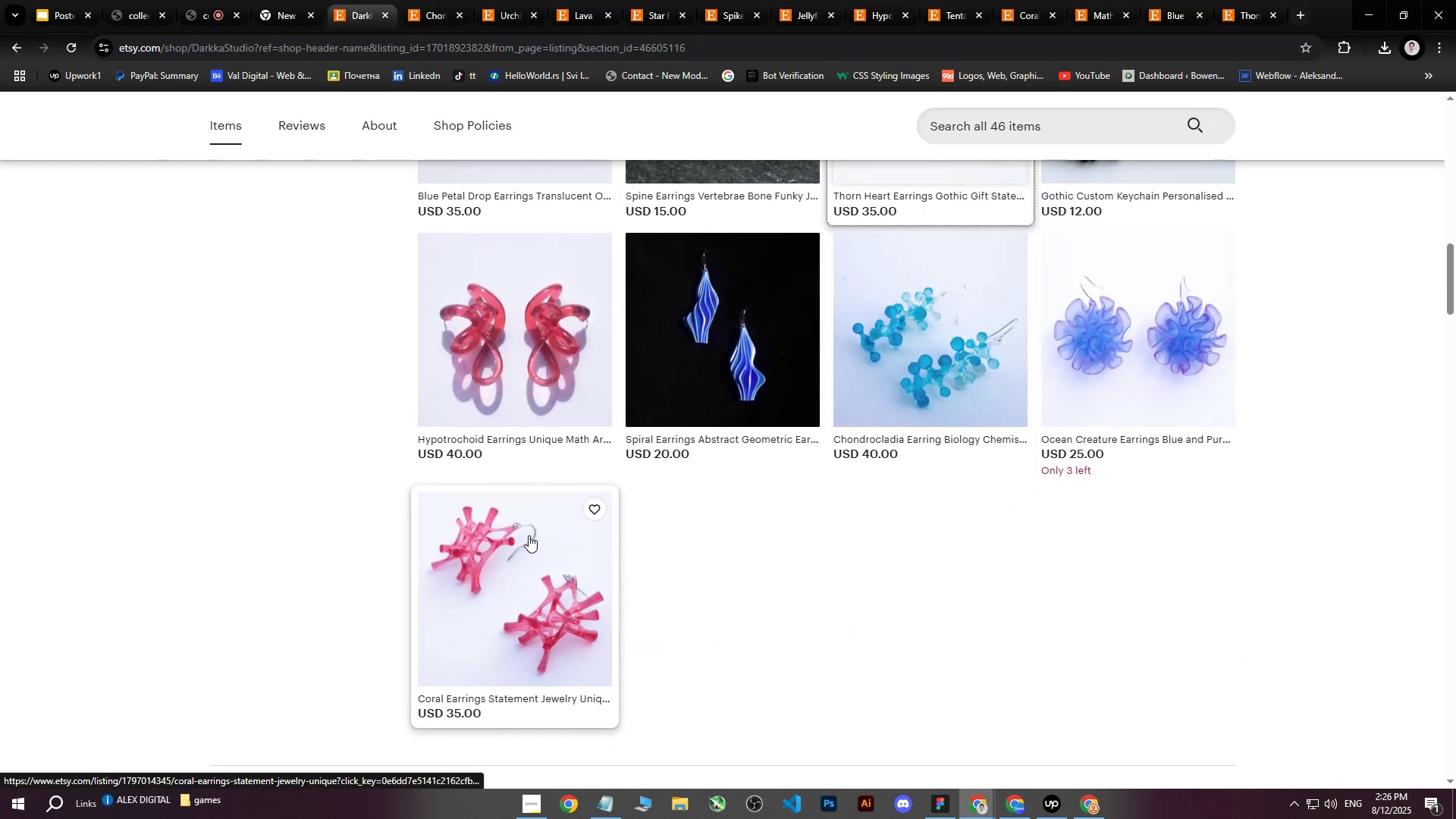 
scroll: coordinate [560, 489], scroll_direction: up, amount: 2.0
 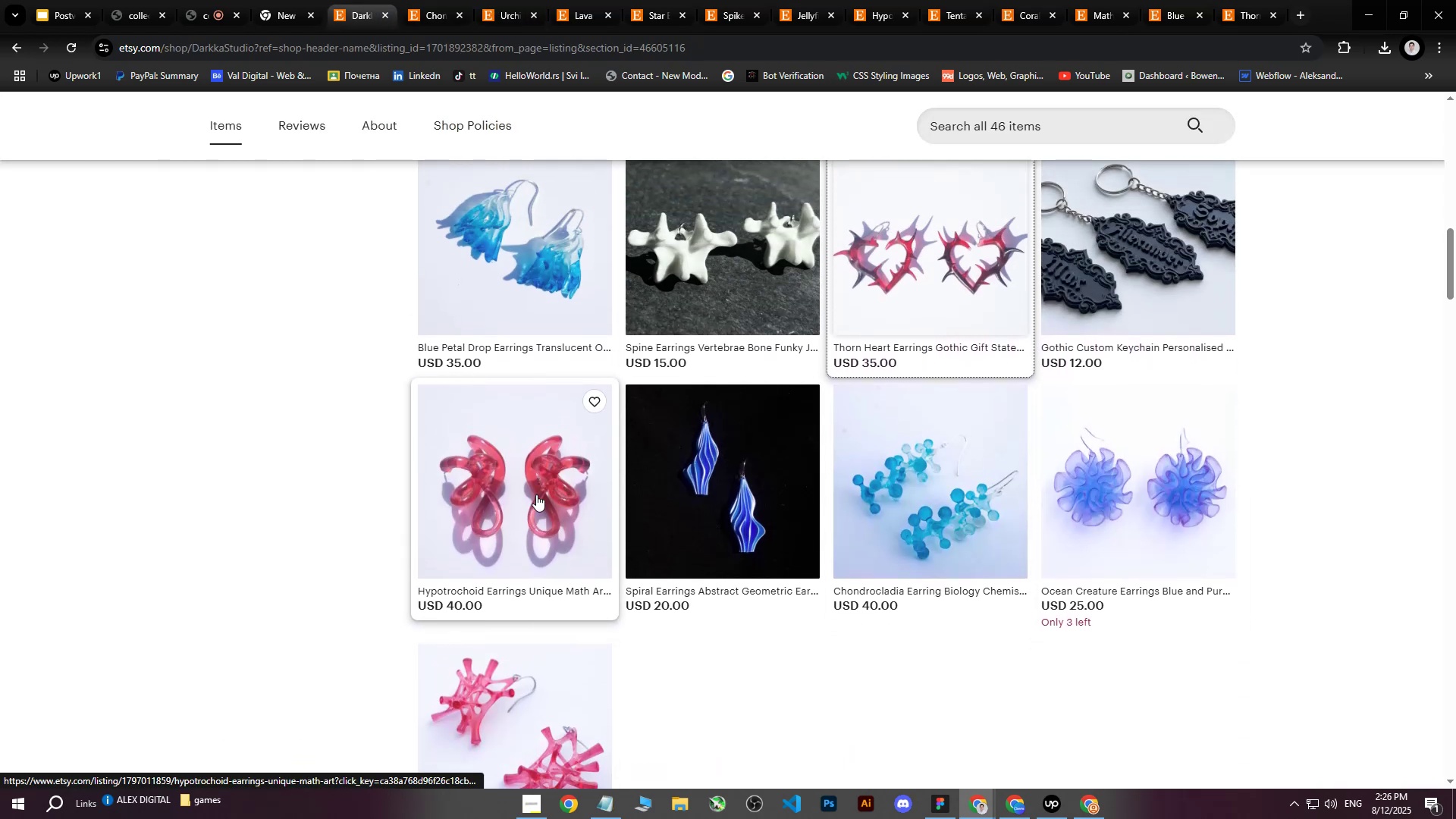 
mouse_move([535, 472])
 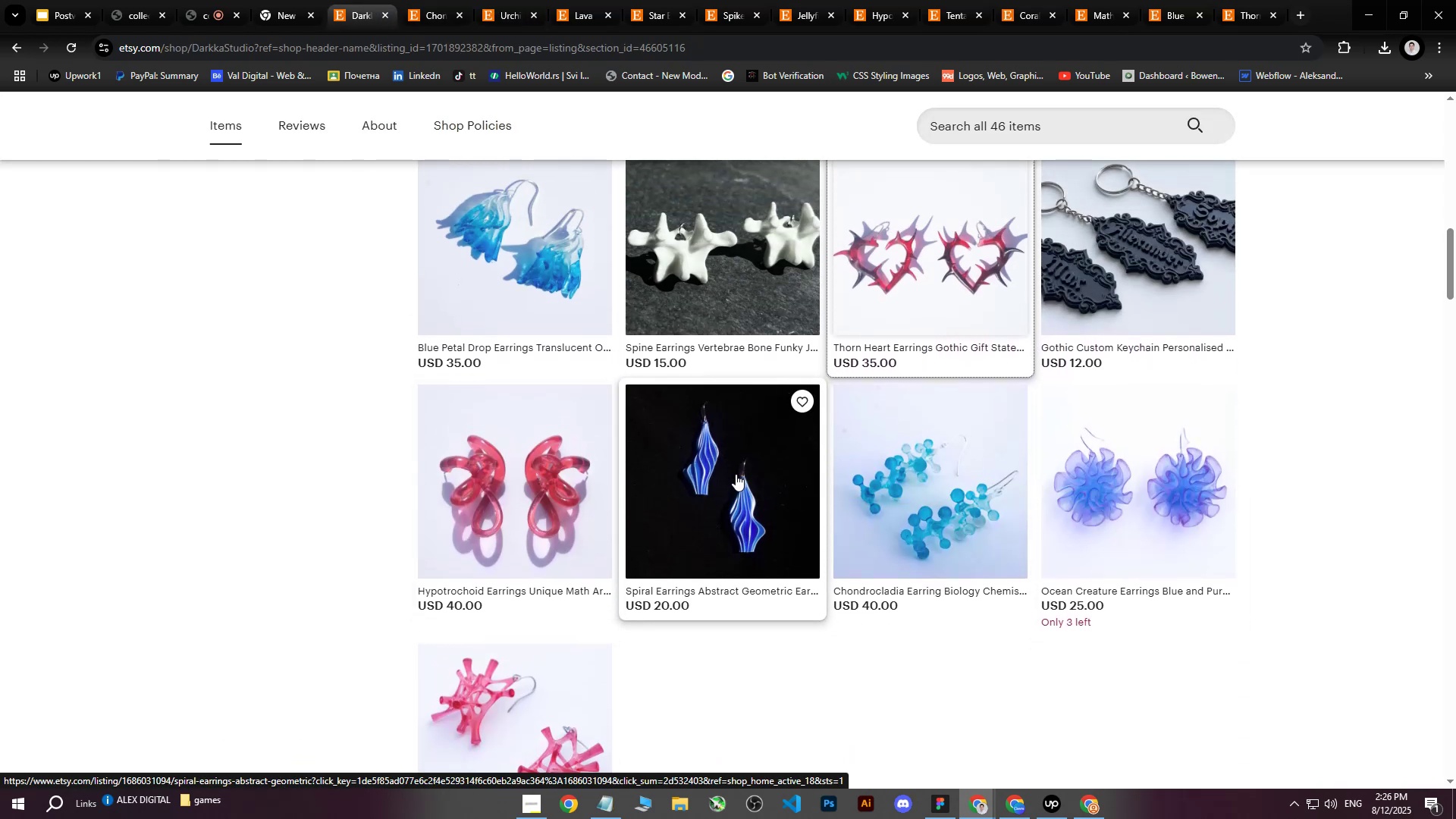 
middle_click([736, 474])
 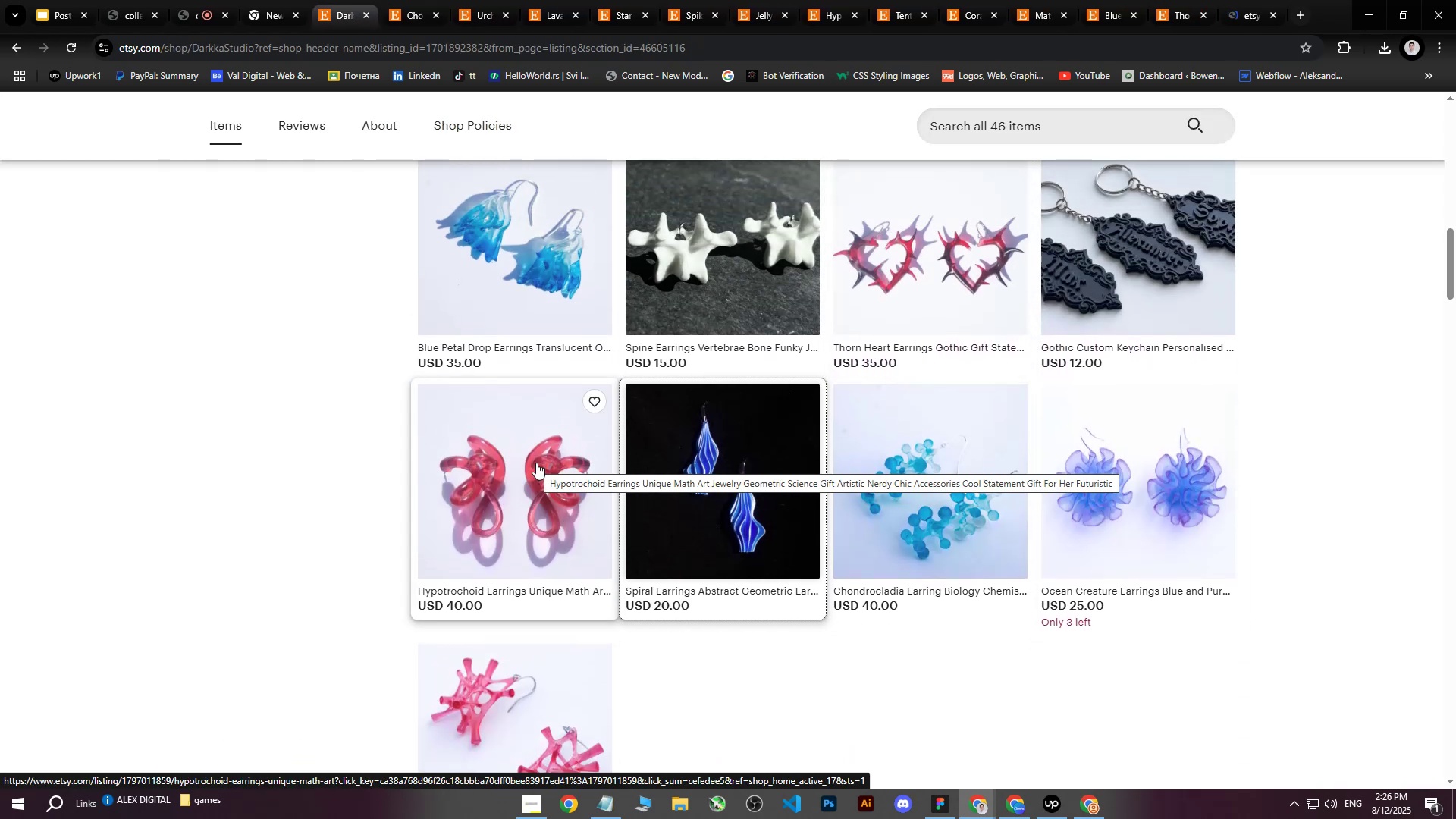 
middle_click([536, 463])
 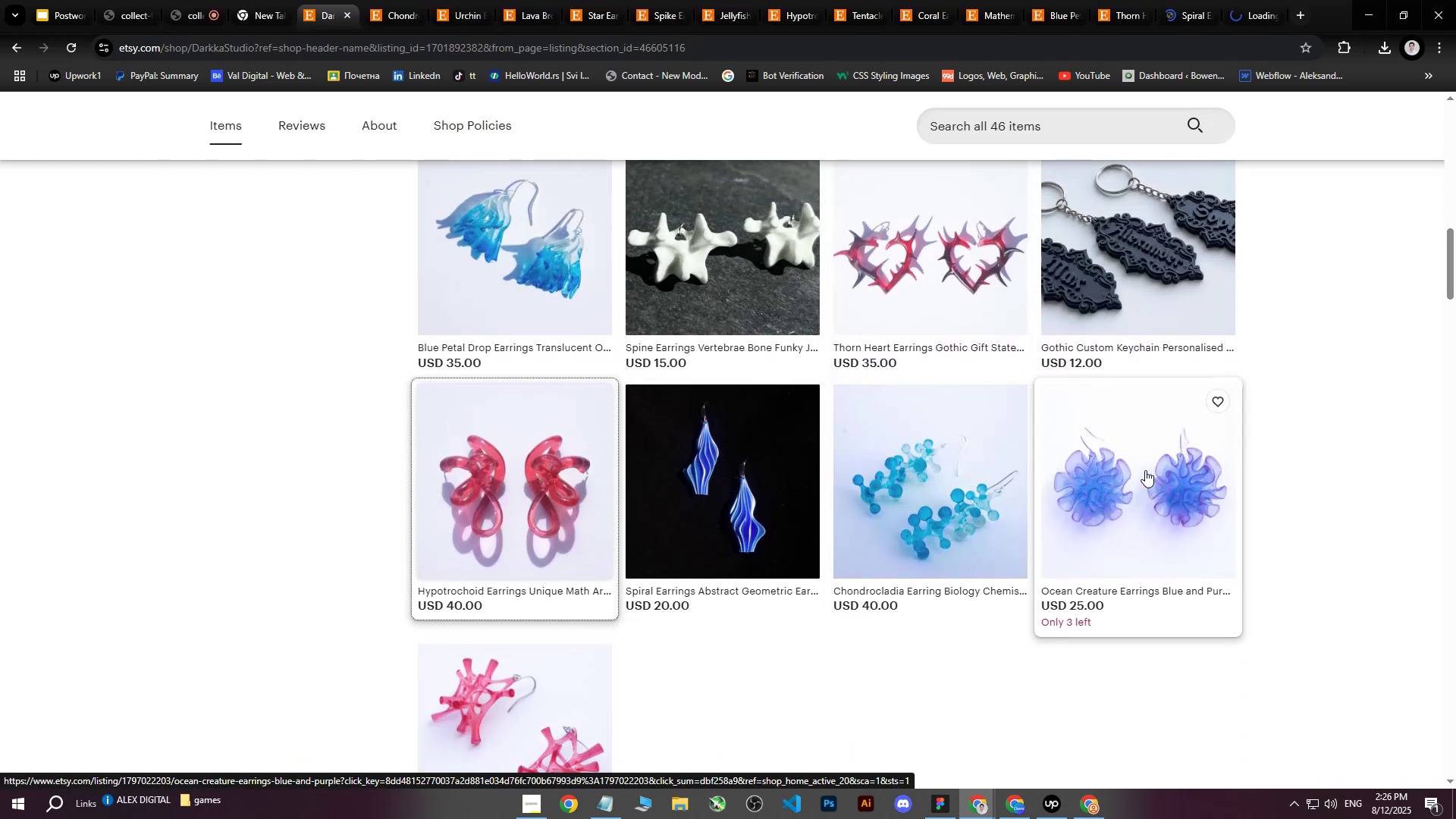 
middle_click([1145, 470])
 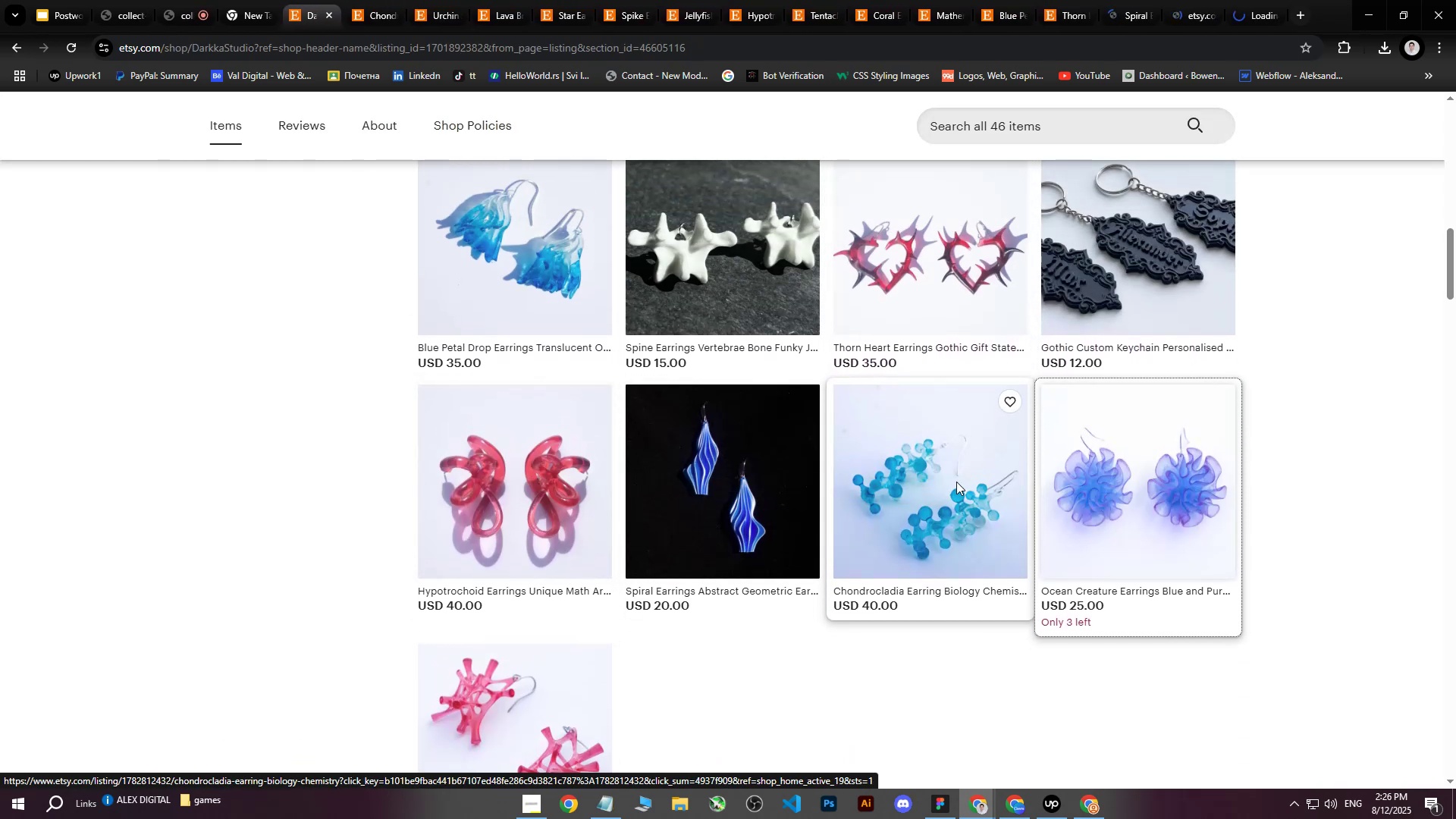 
middle_click([956, 482])
 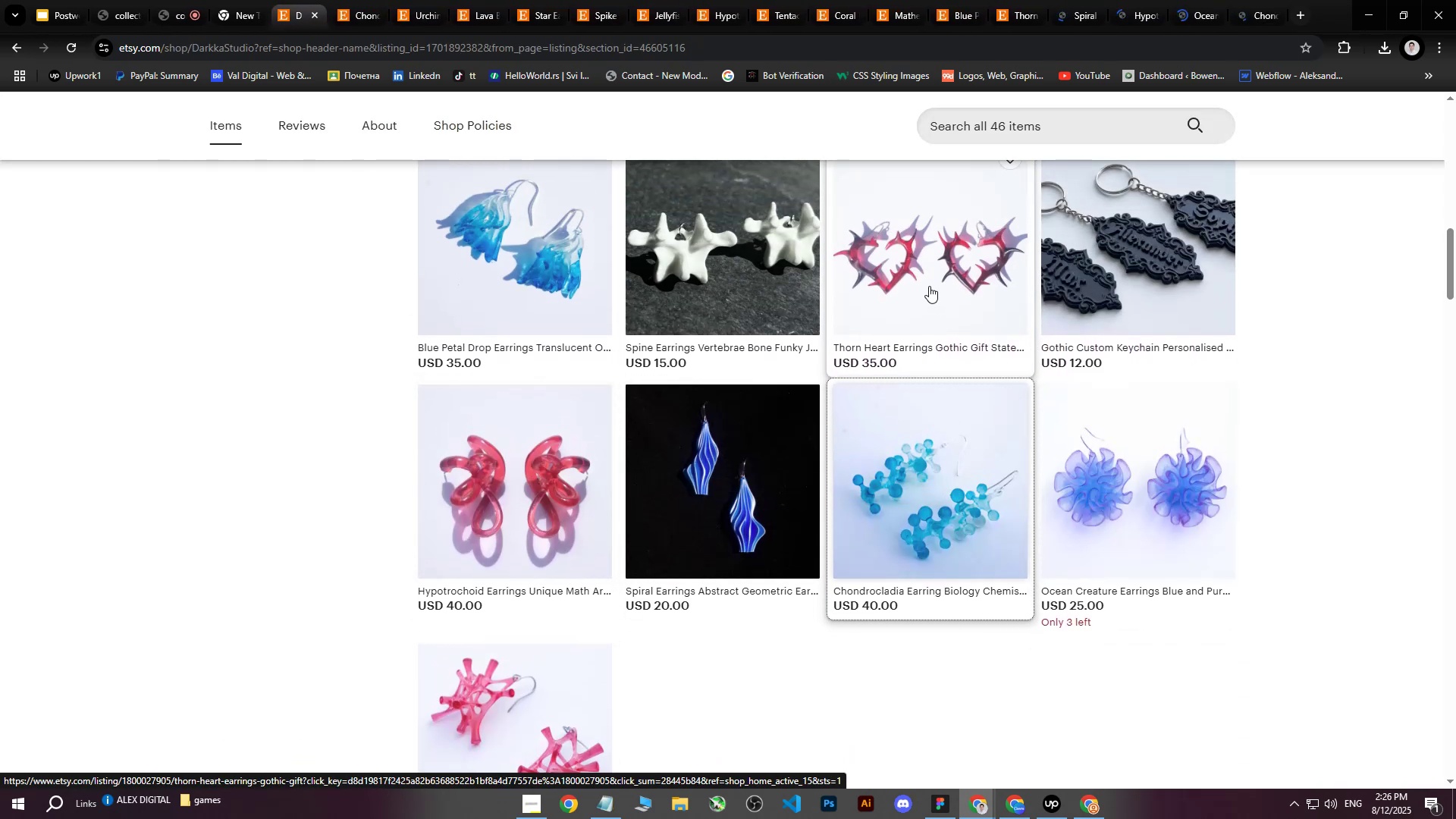 
scroll: coordinate [770, 281], scroll_direction: up, amount: 1.0
 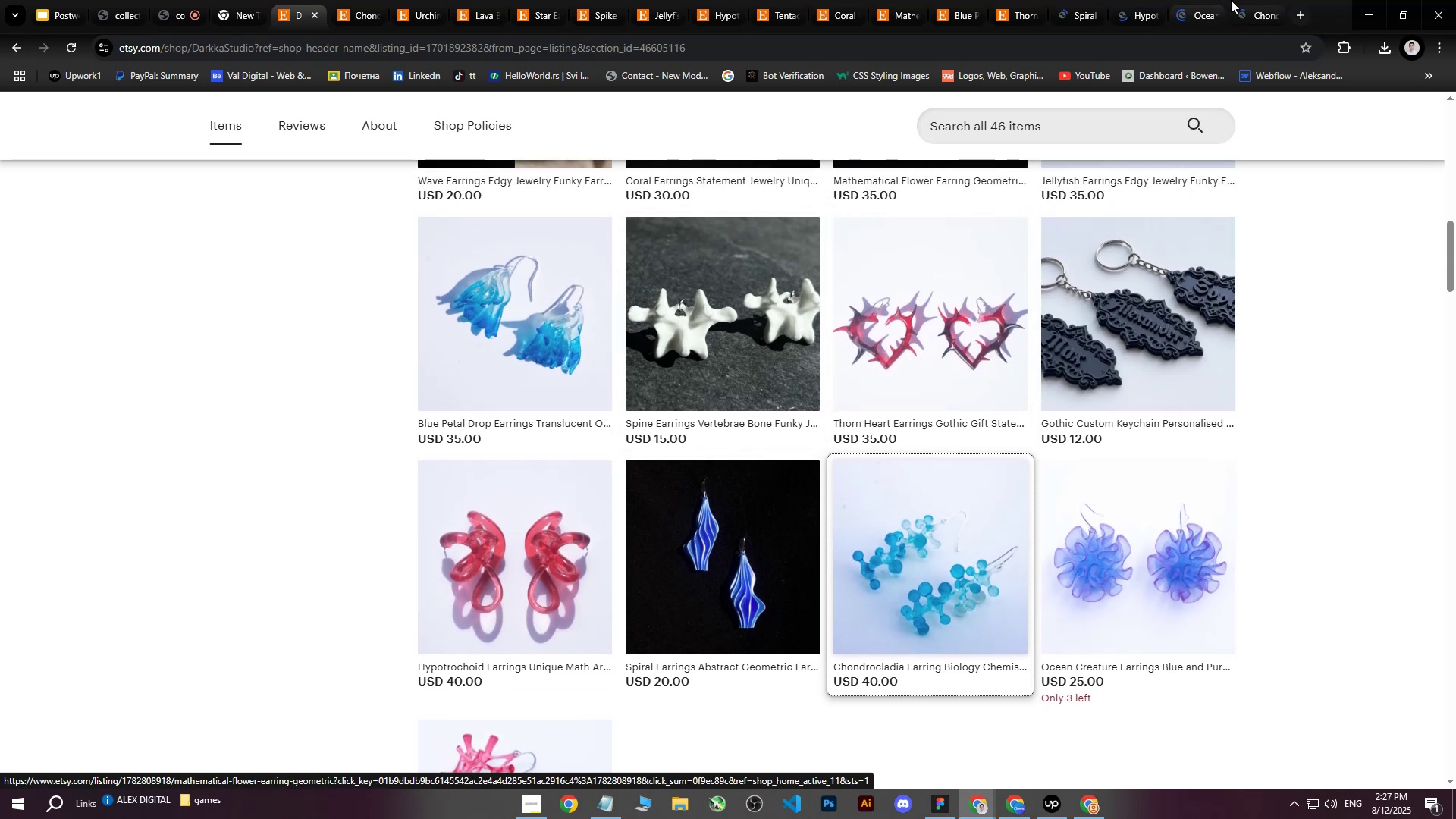 
left_click([1250, 0])
 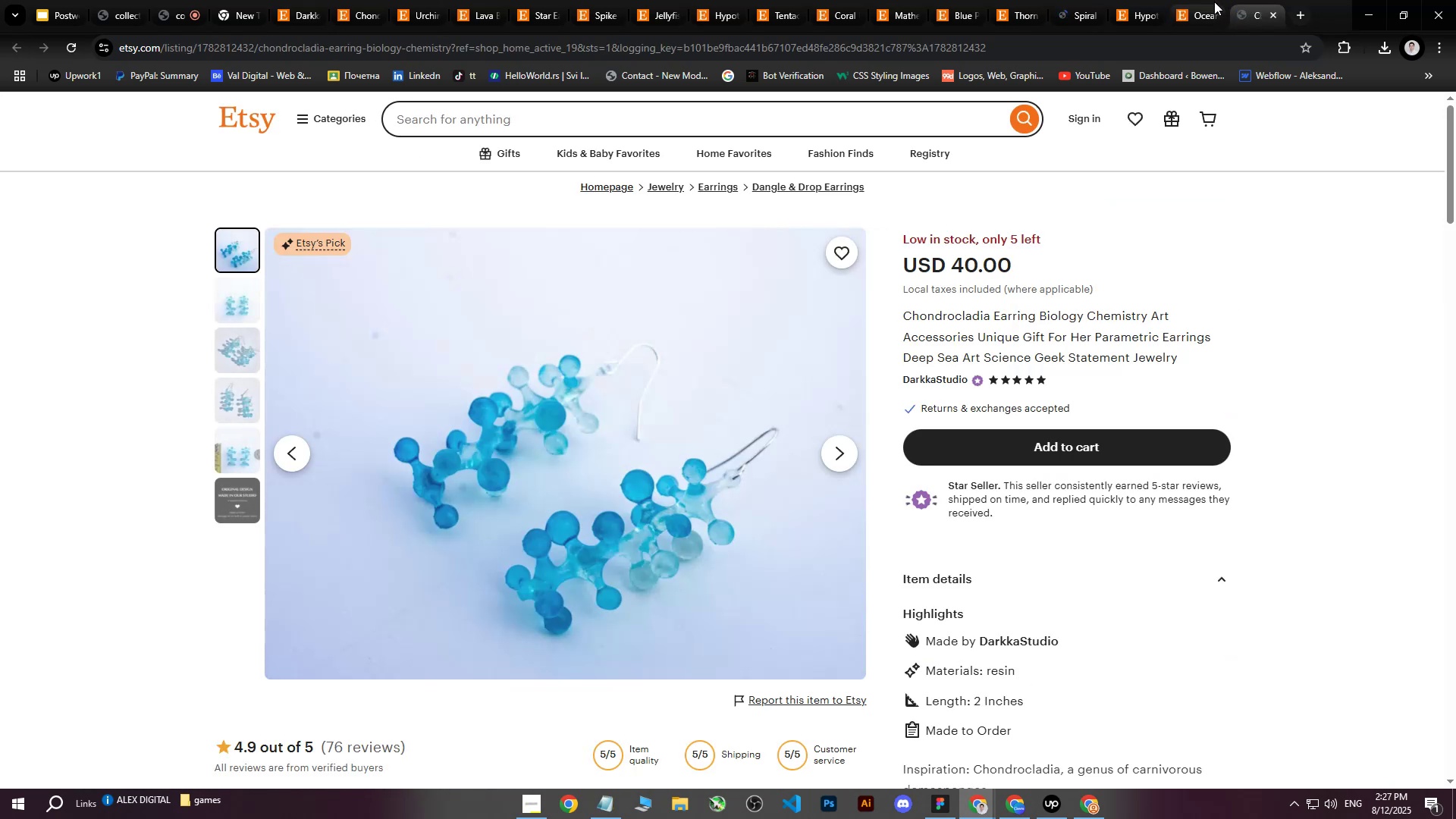 
left_click([1196, 0])
 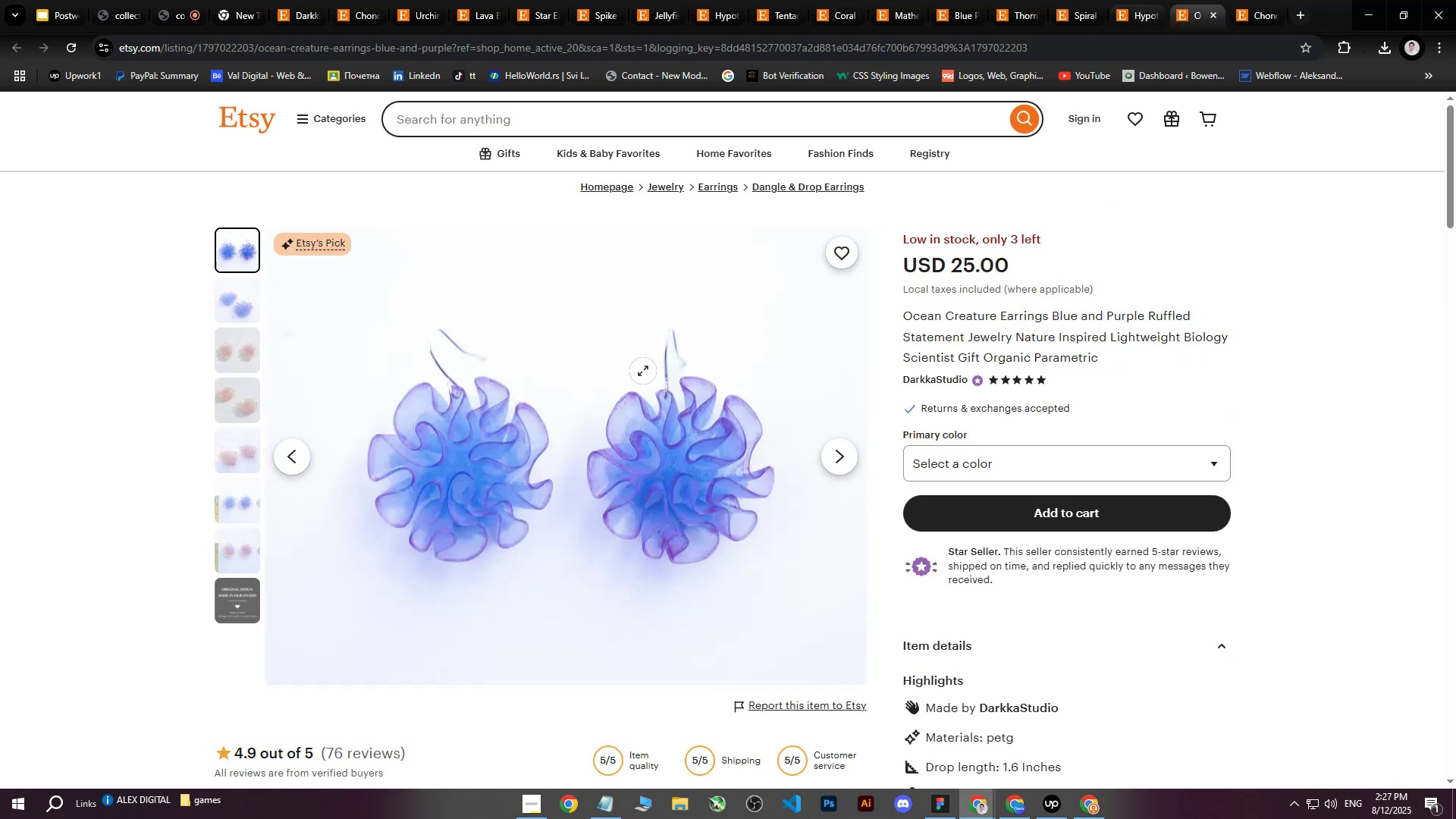 
right_click([608, 397])
 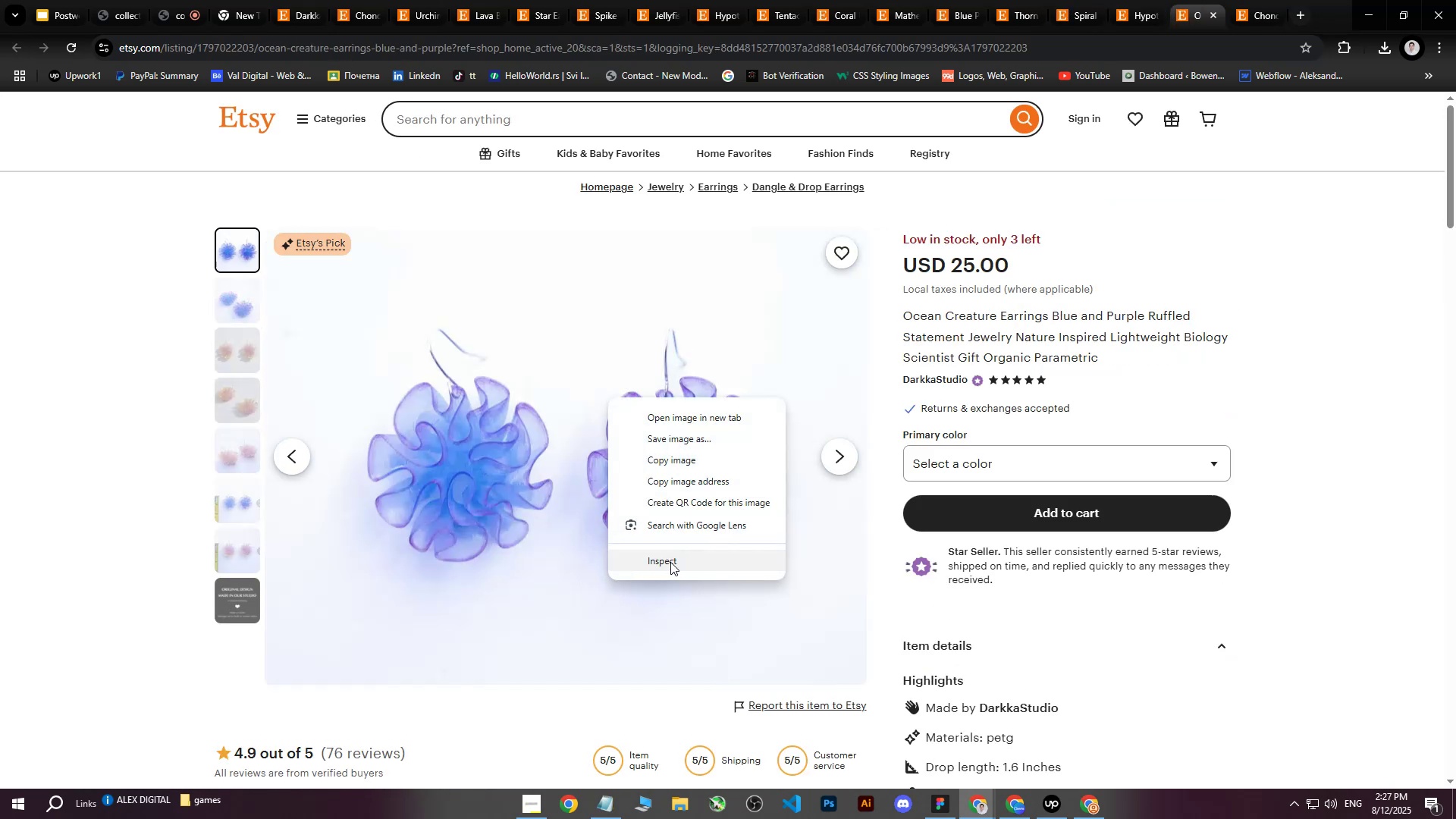 
left_click([670, 562])
 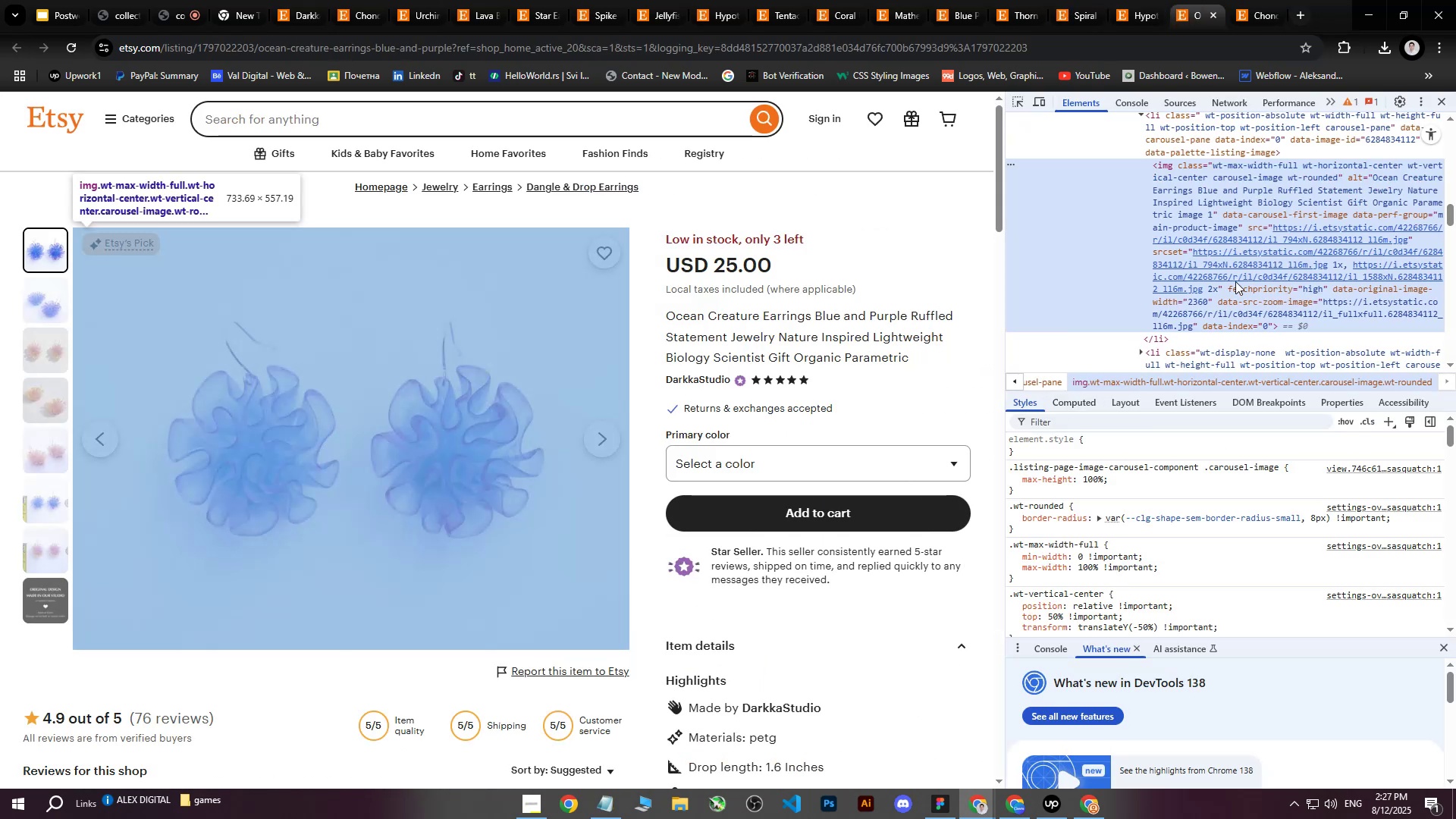 
left_click([1241, 249])
 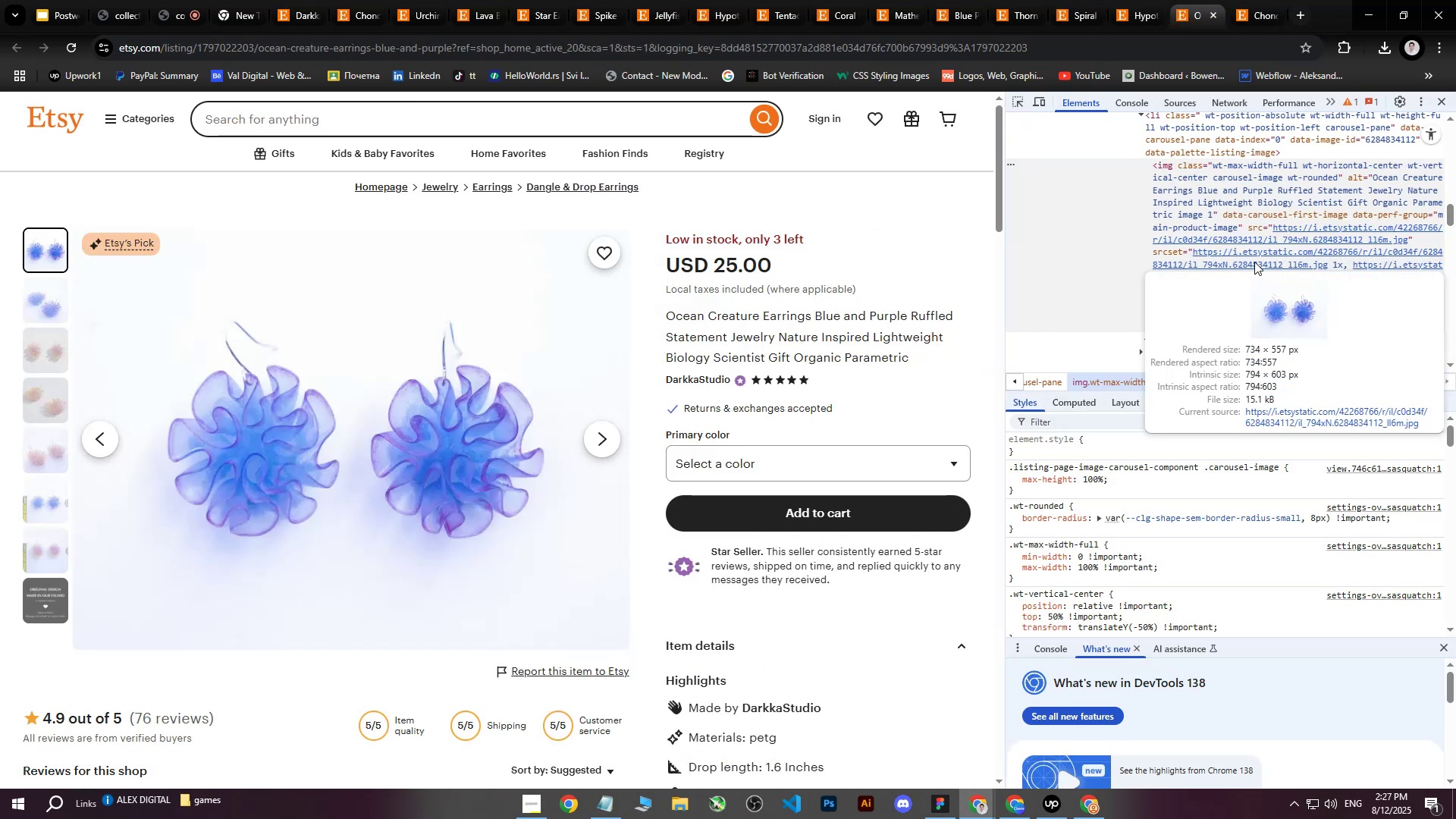 
left_click([1254, 262])
 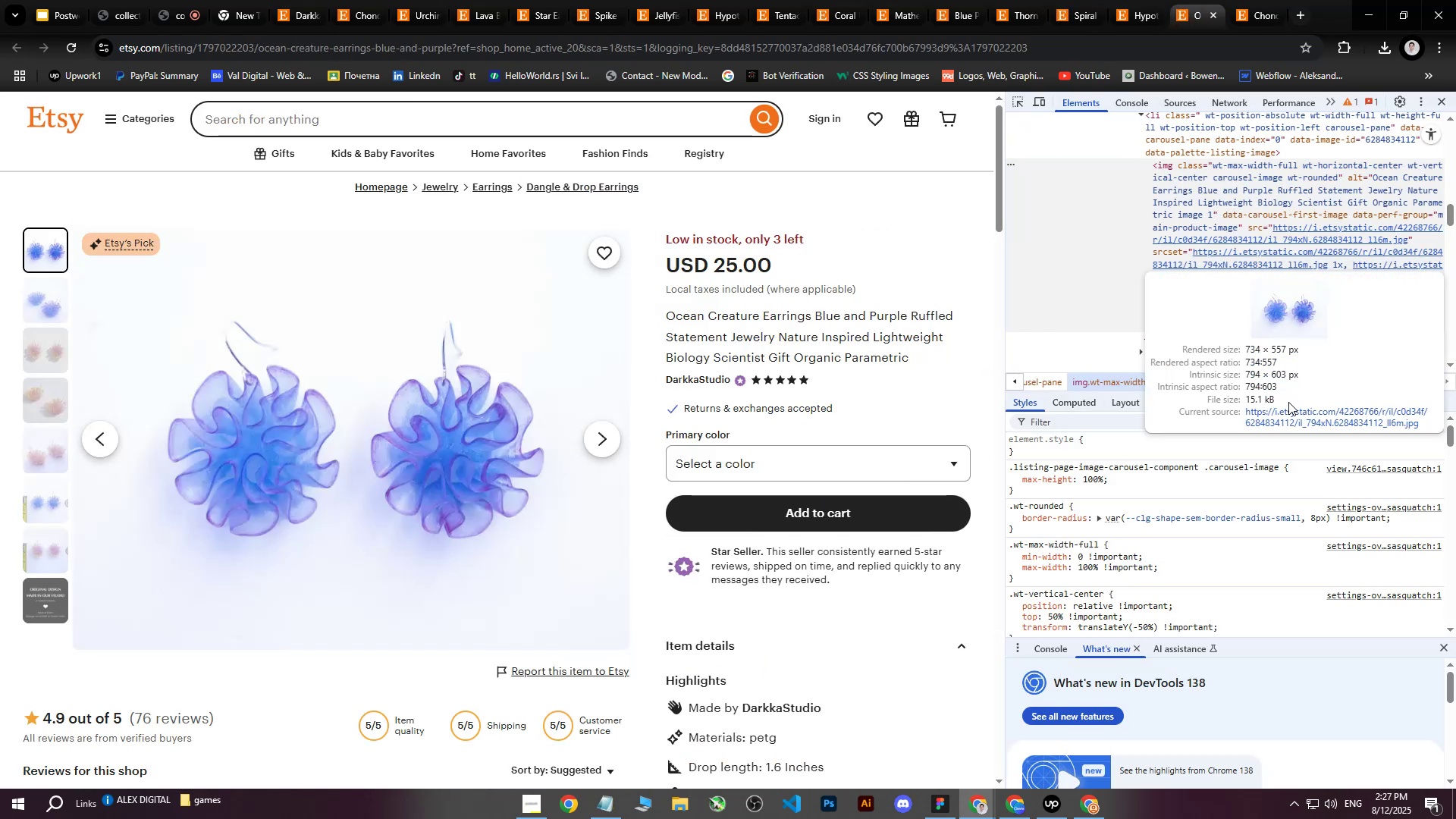 
left_click([1290, 419])
 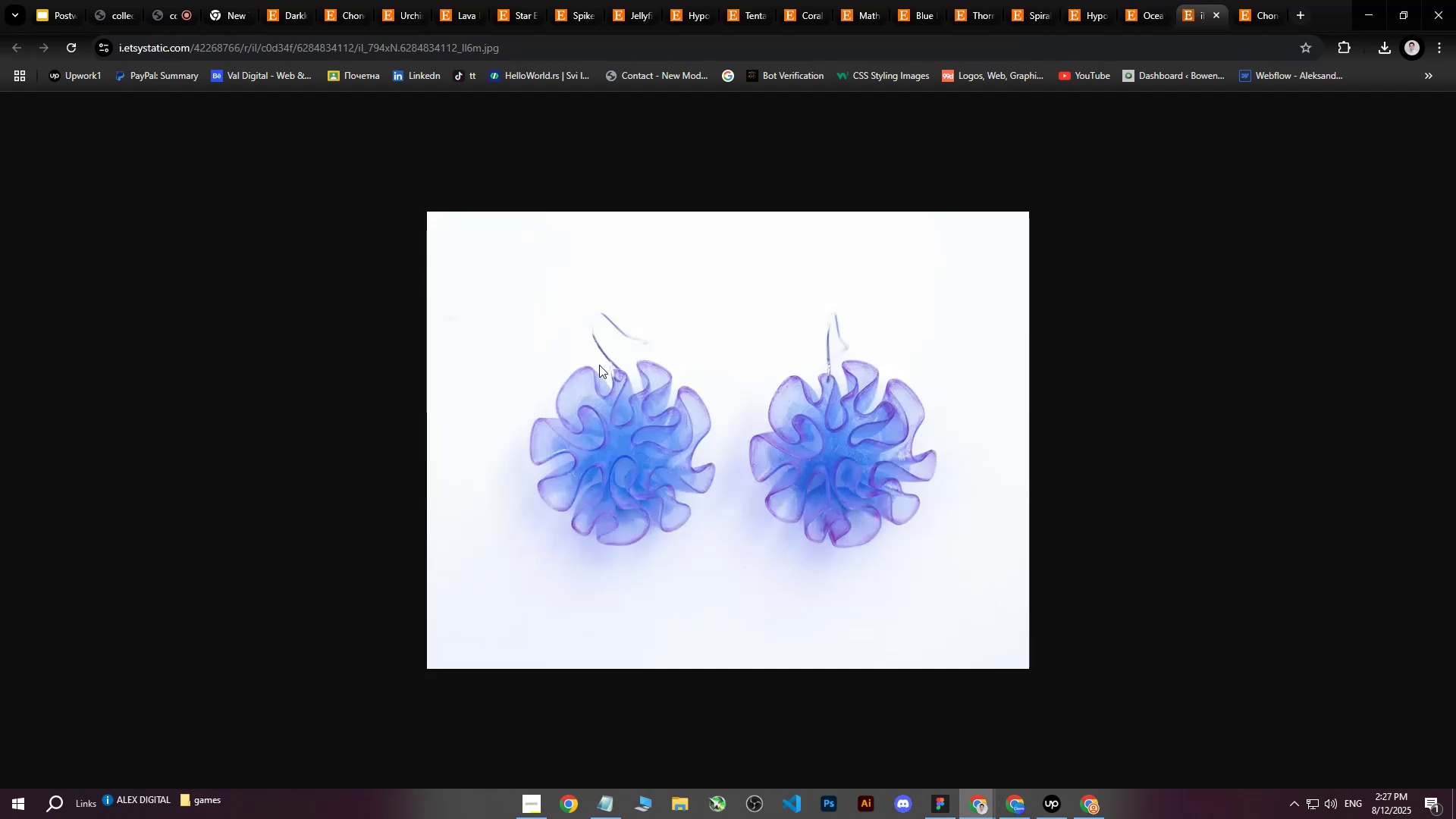 
right_click([573, 370])
 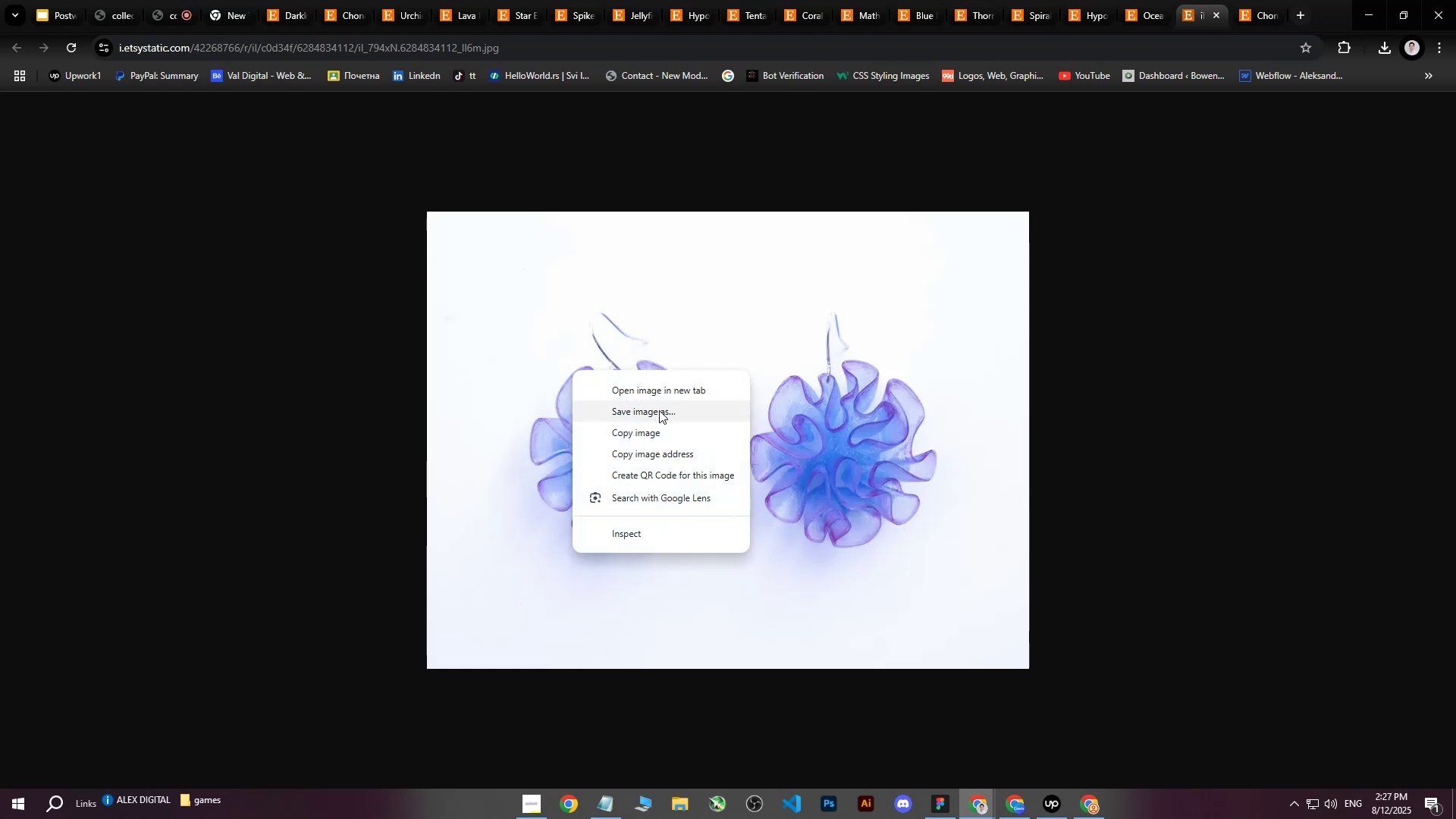 
left_click([659, 412])
 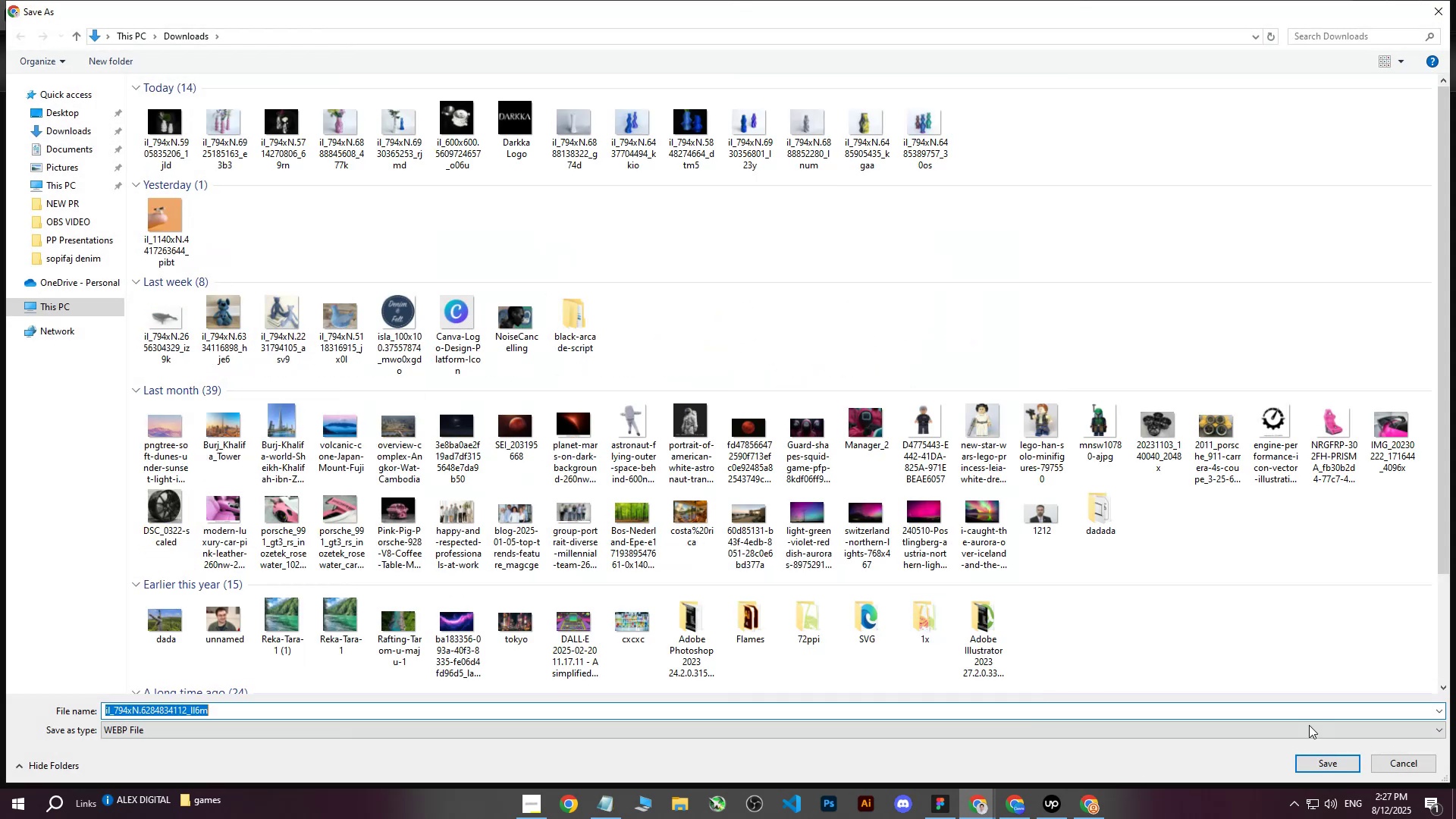 
left_click([1312, 762])
 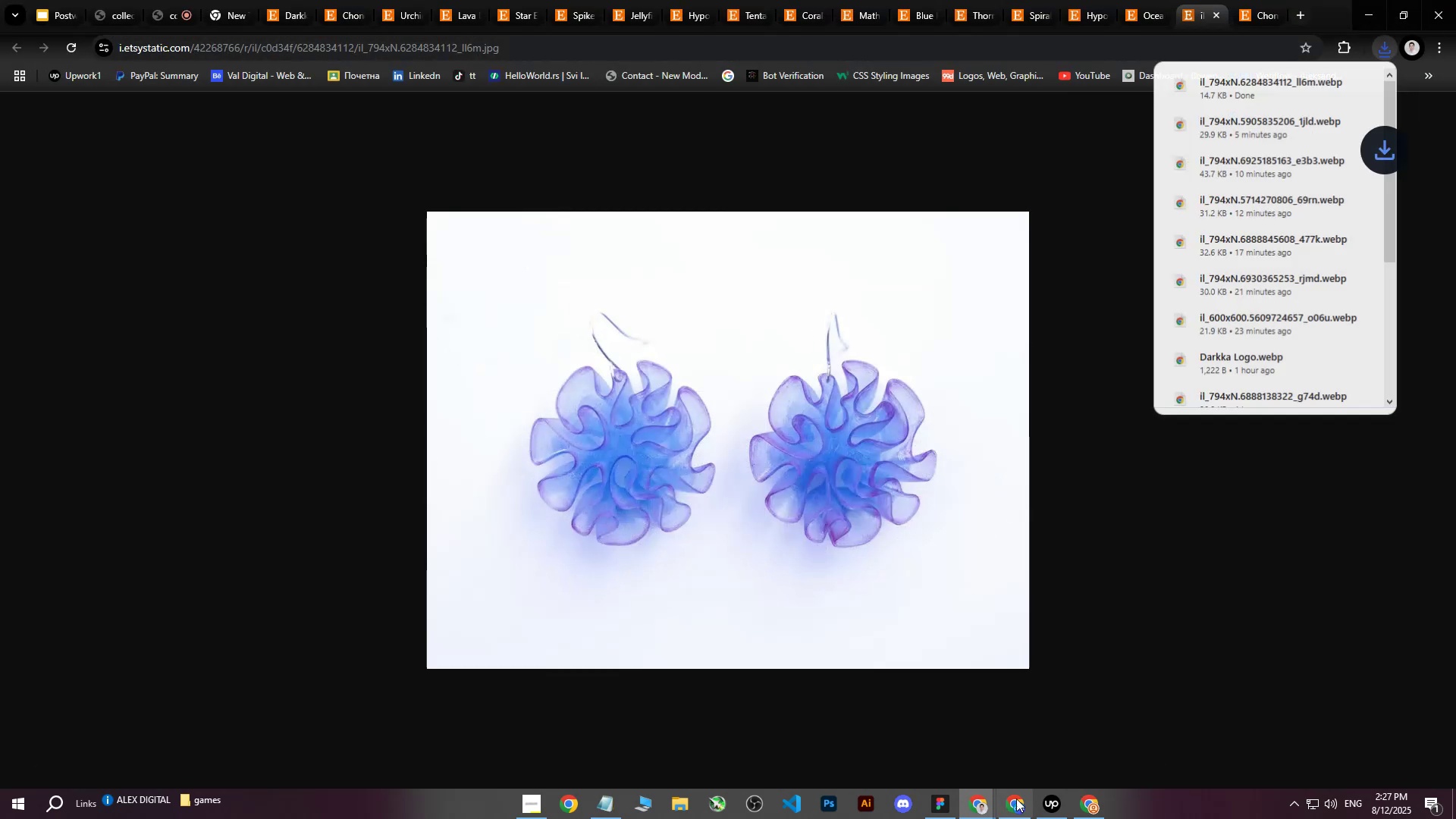 
left_click([1008, 813])
 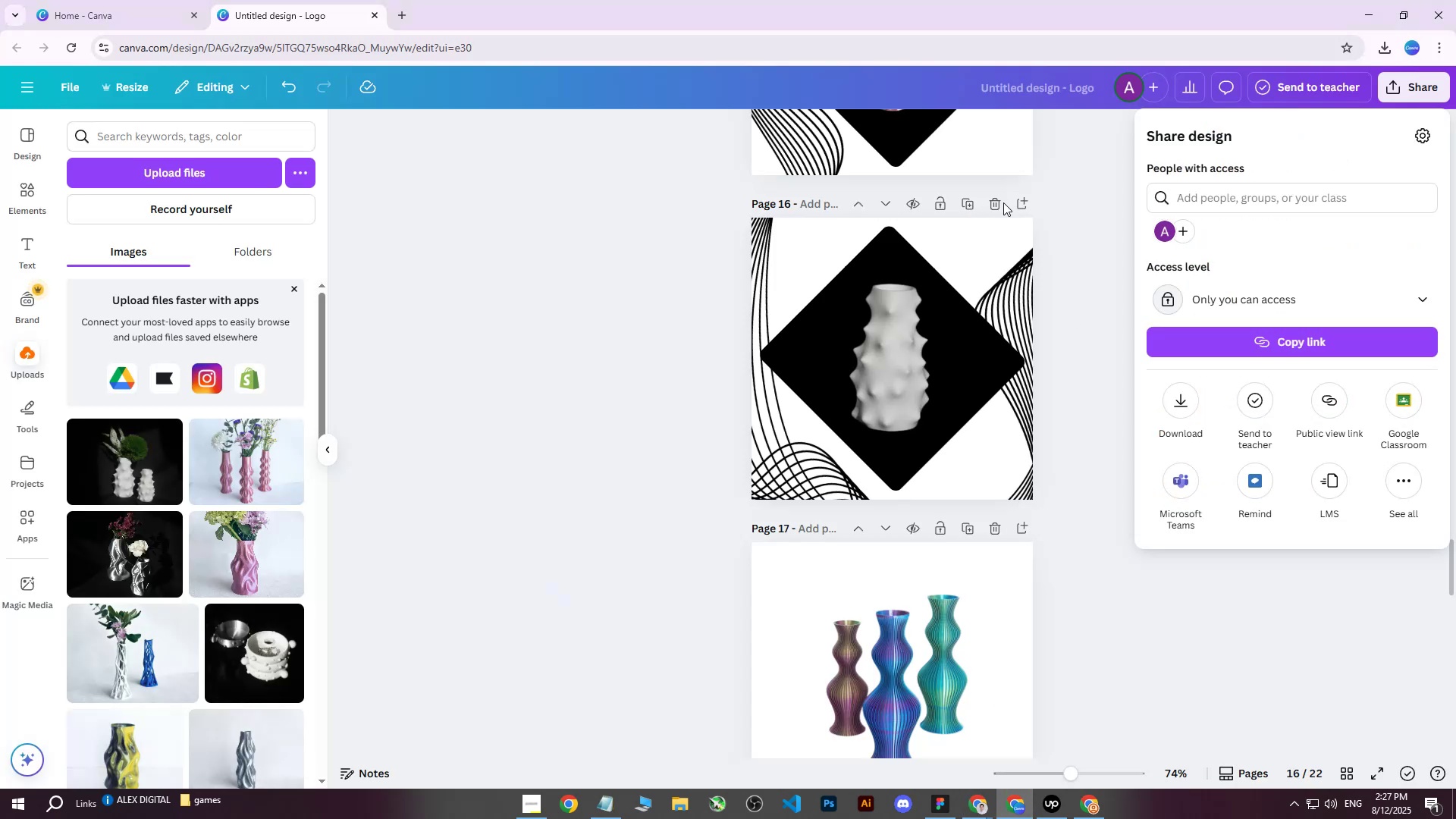 
double_click([1021, 200])
 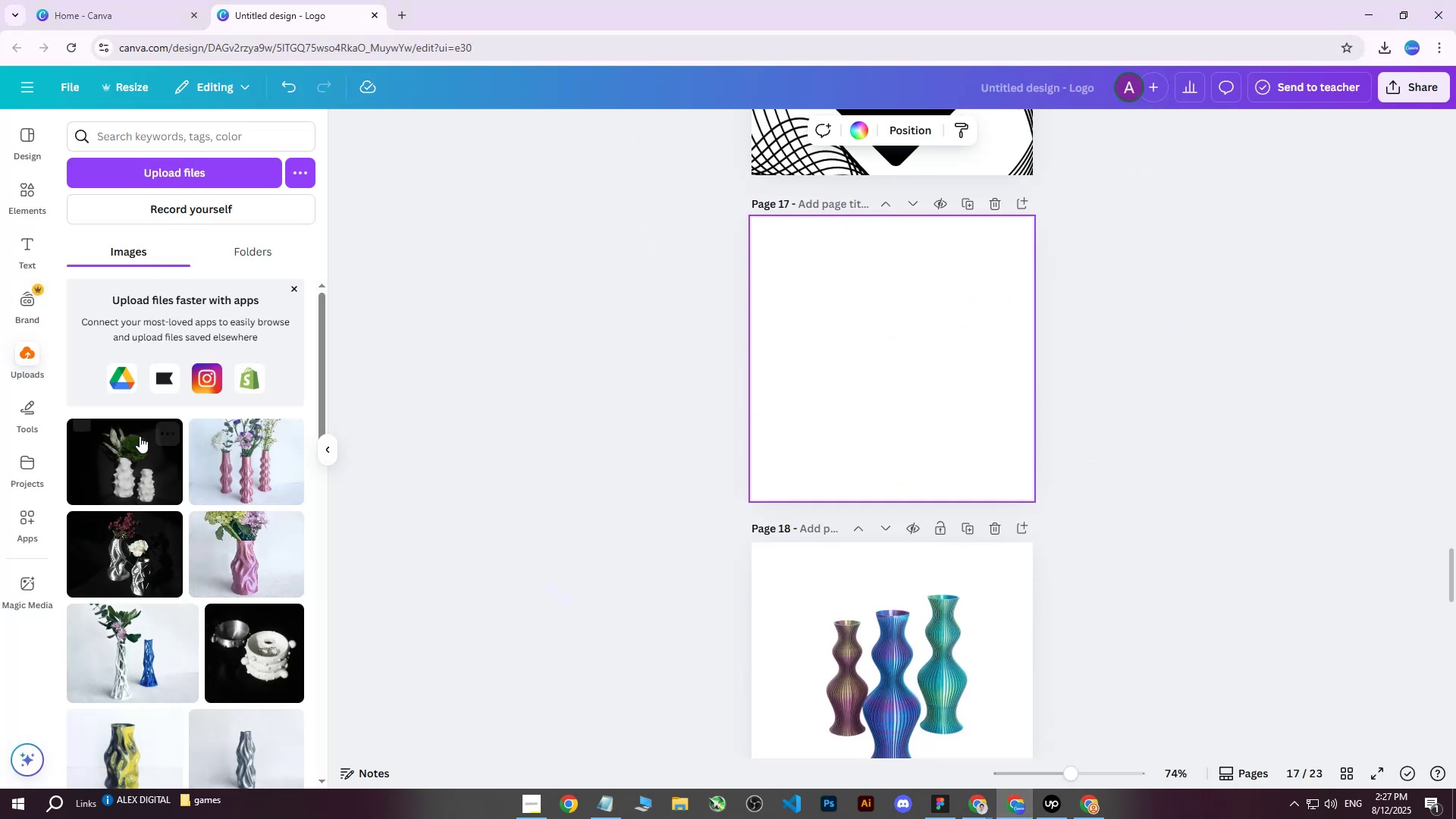 
double_click([172, 180])
 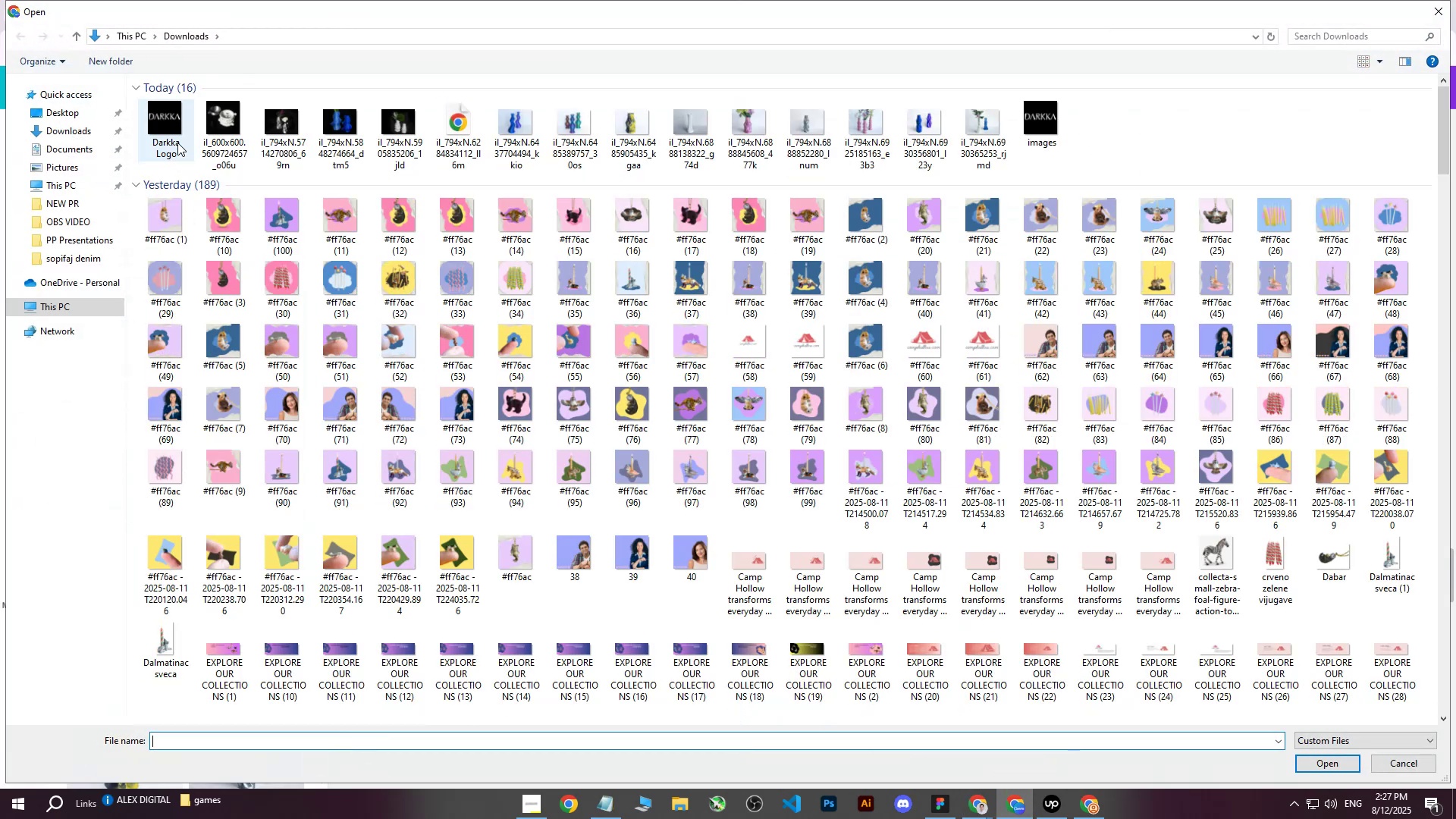 
left_click([174, 136])
 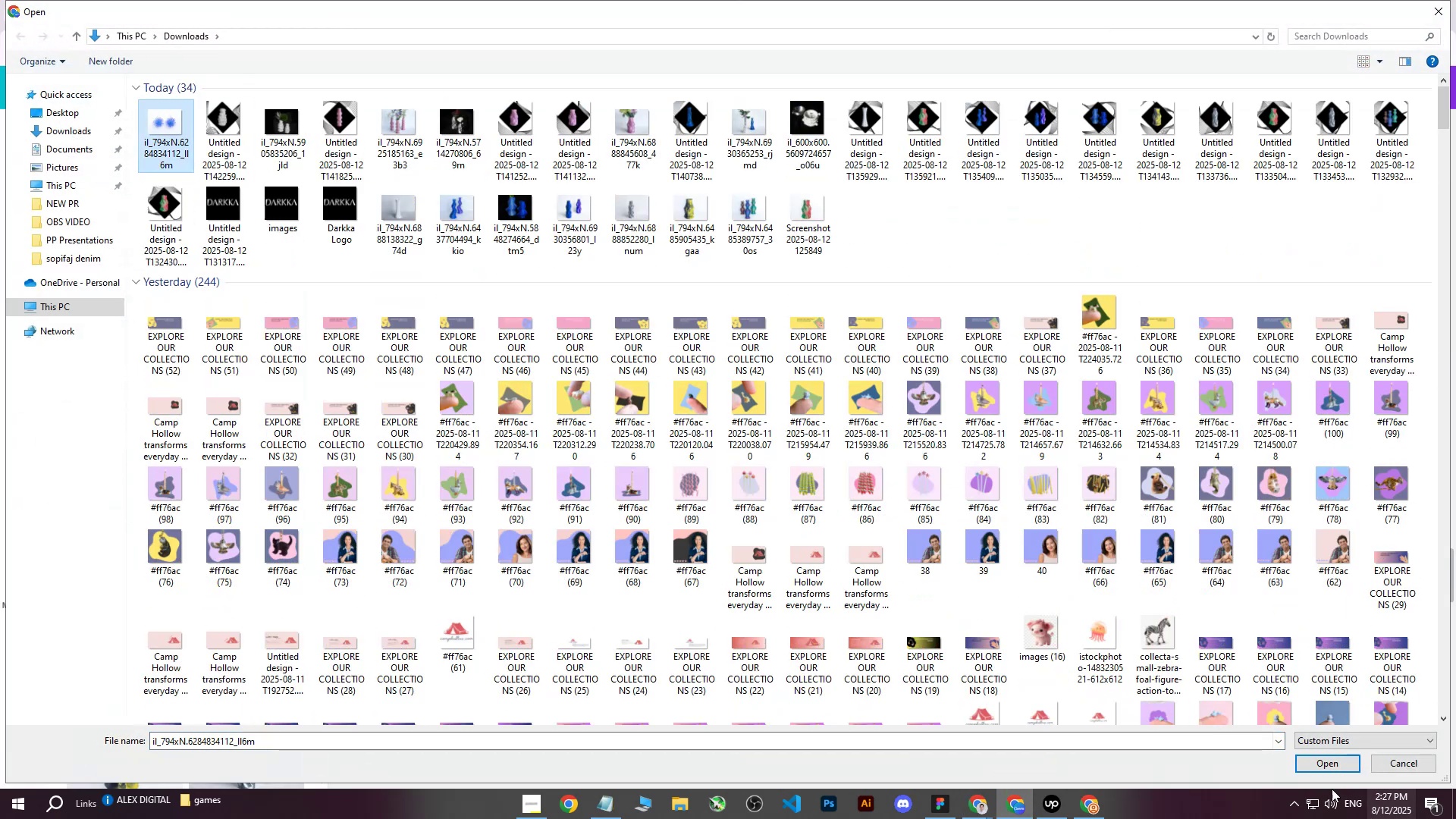 
left_click([1315, 768])
 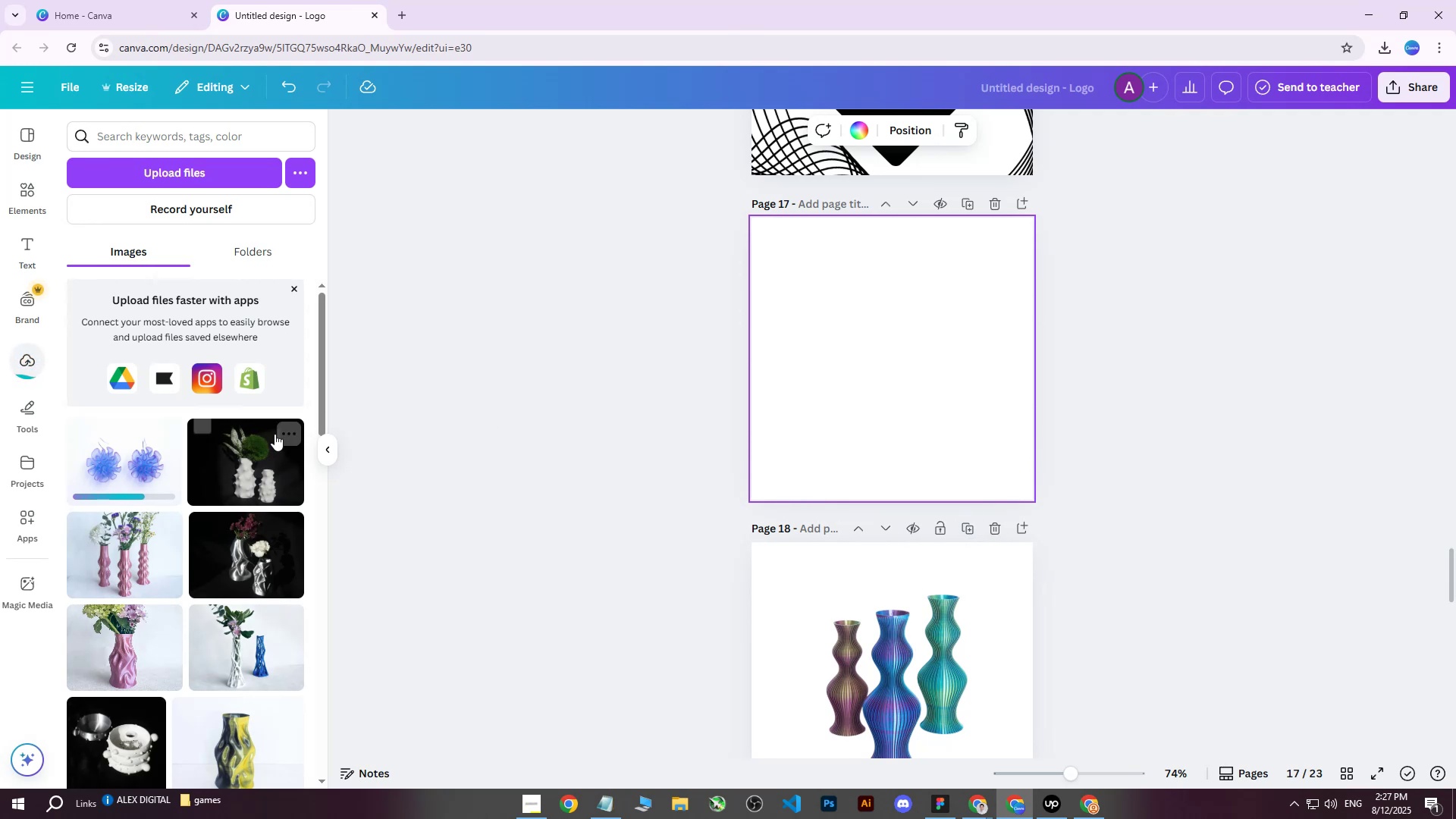 
left_click([130, 453])
 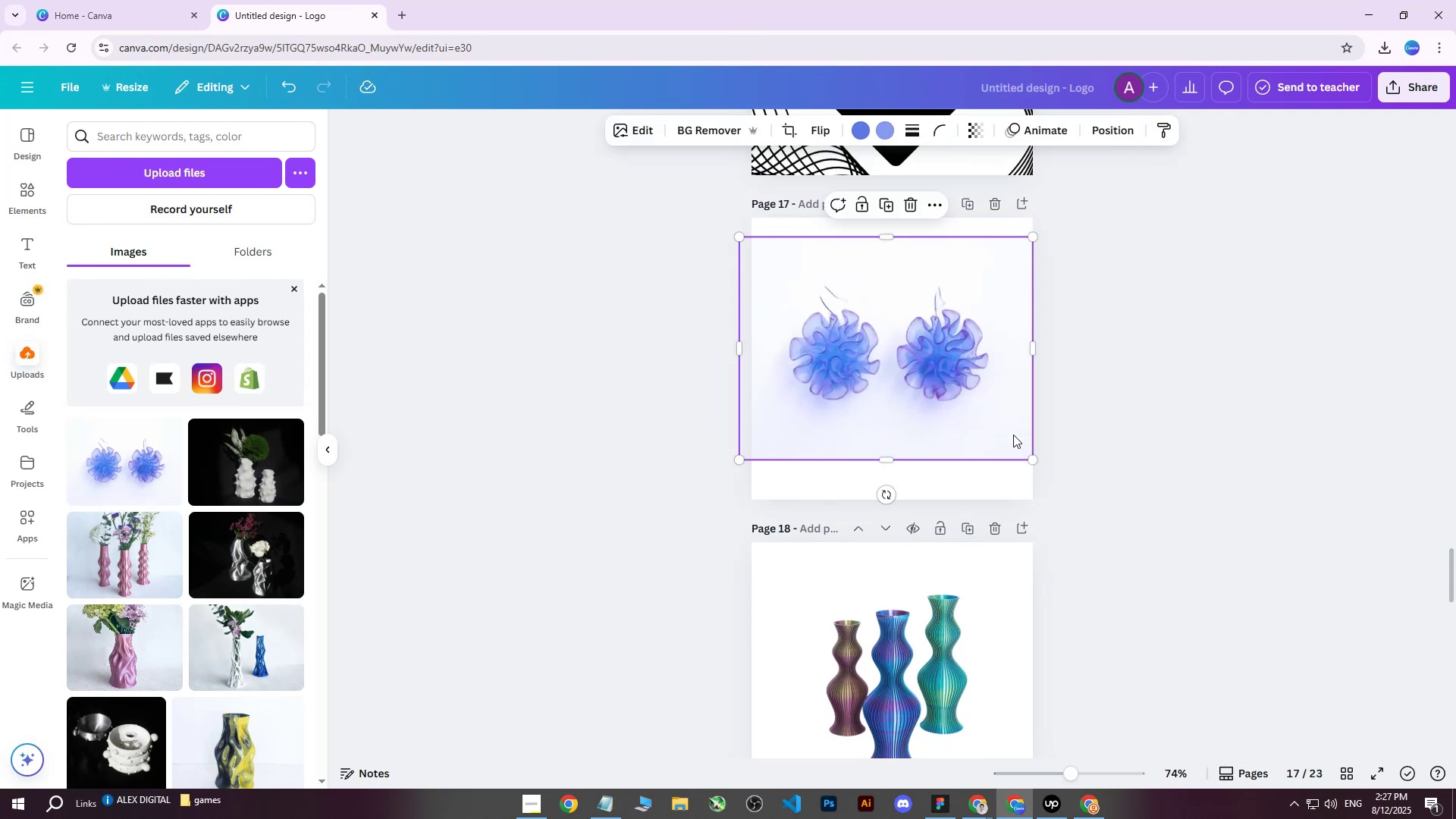 
wait(13.6)
 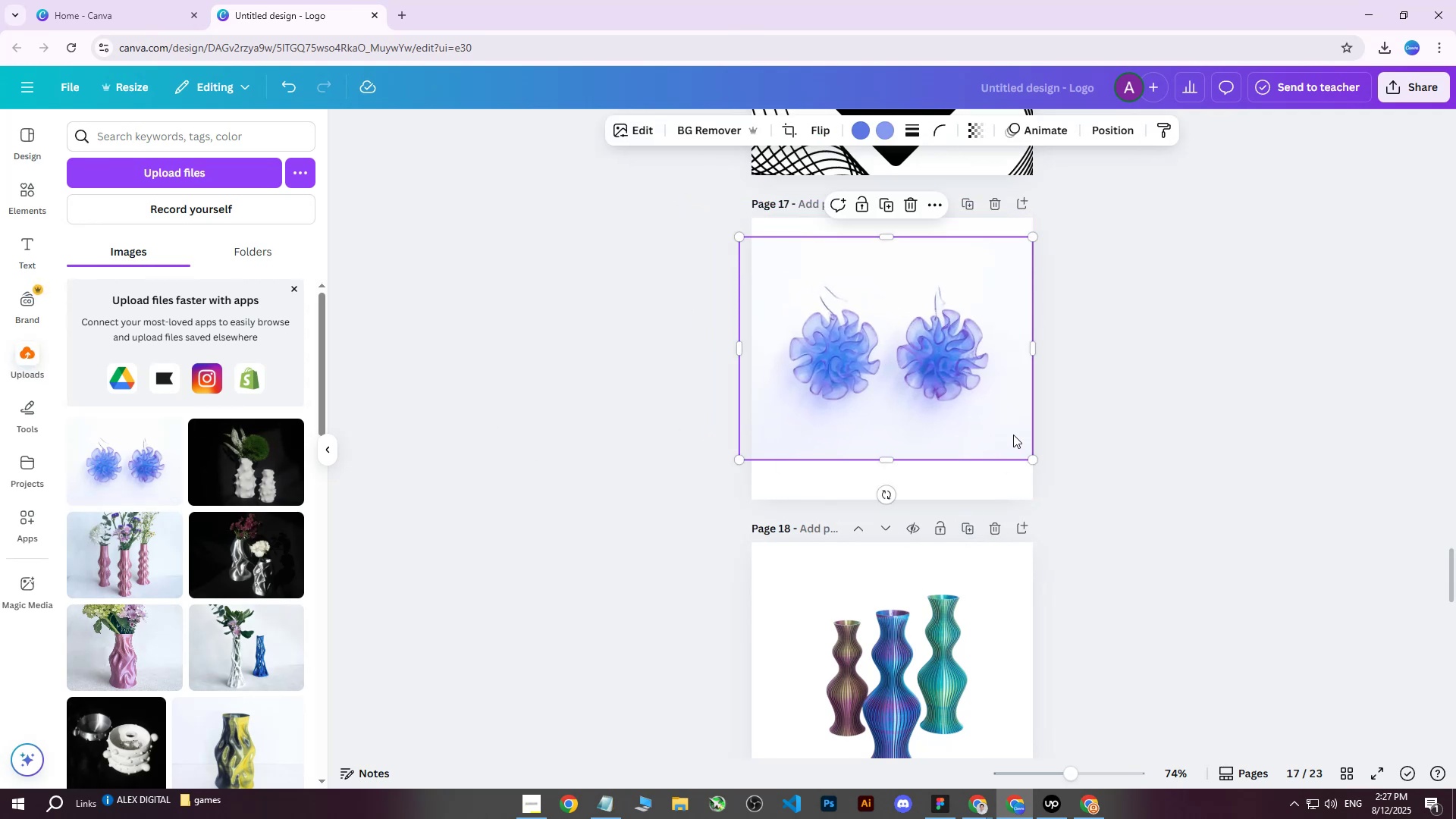 
scroll: coordinate [1104, 411], scroll_direction: up, amount: 3.0
 